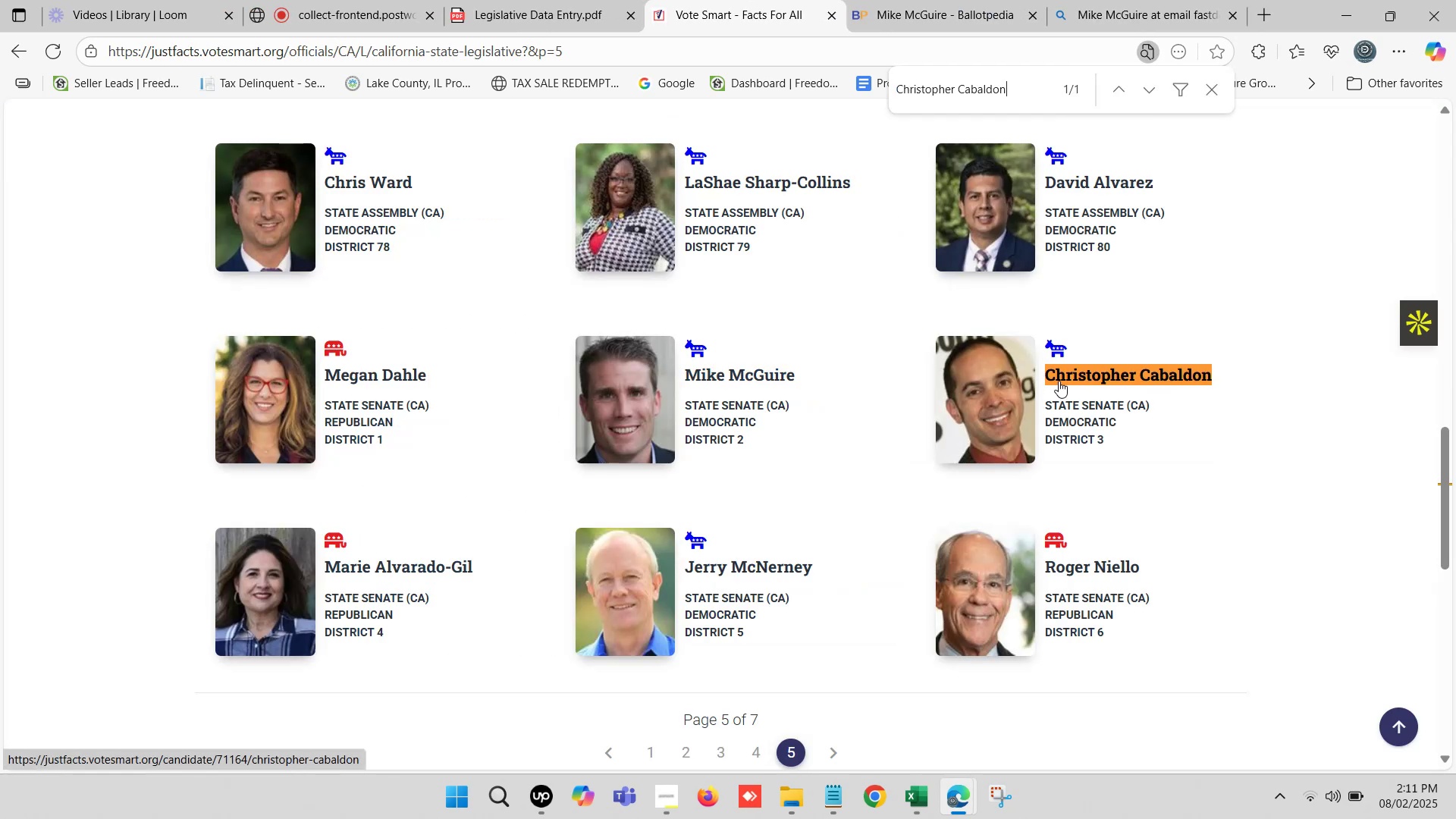 
key(Control+C)
 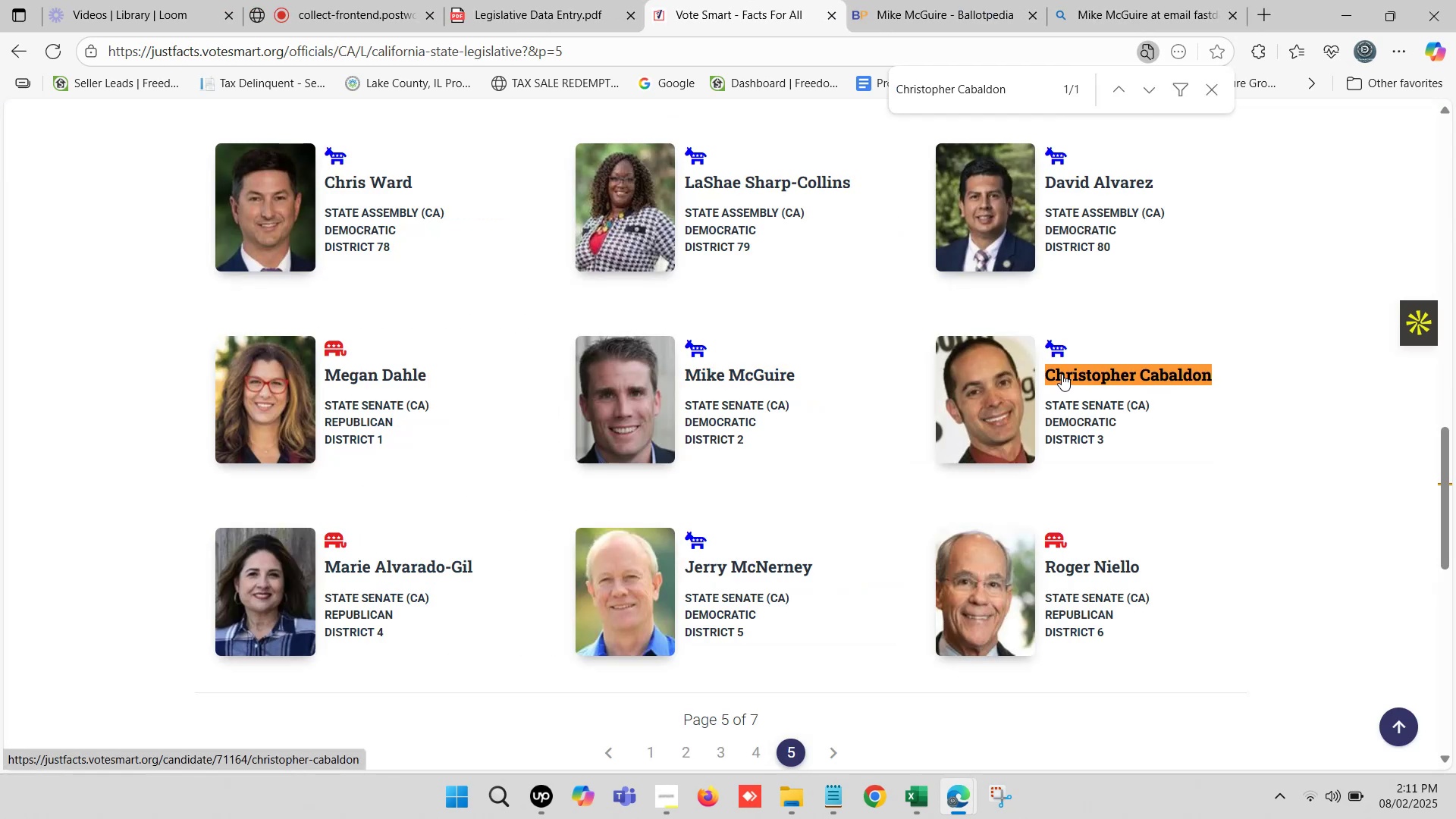 
key(Control+F)
 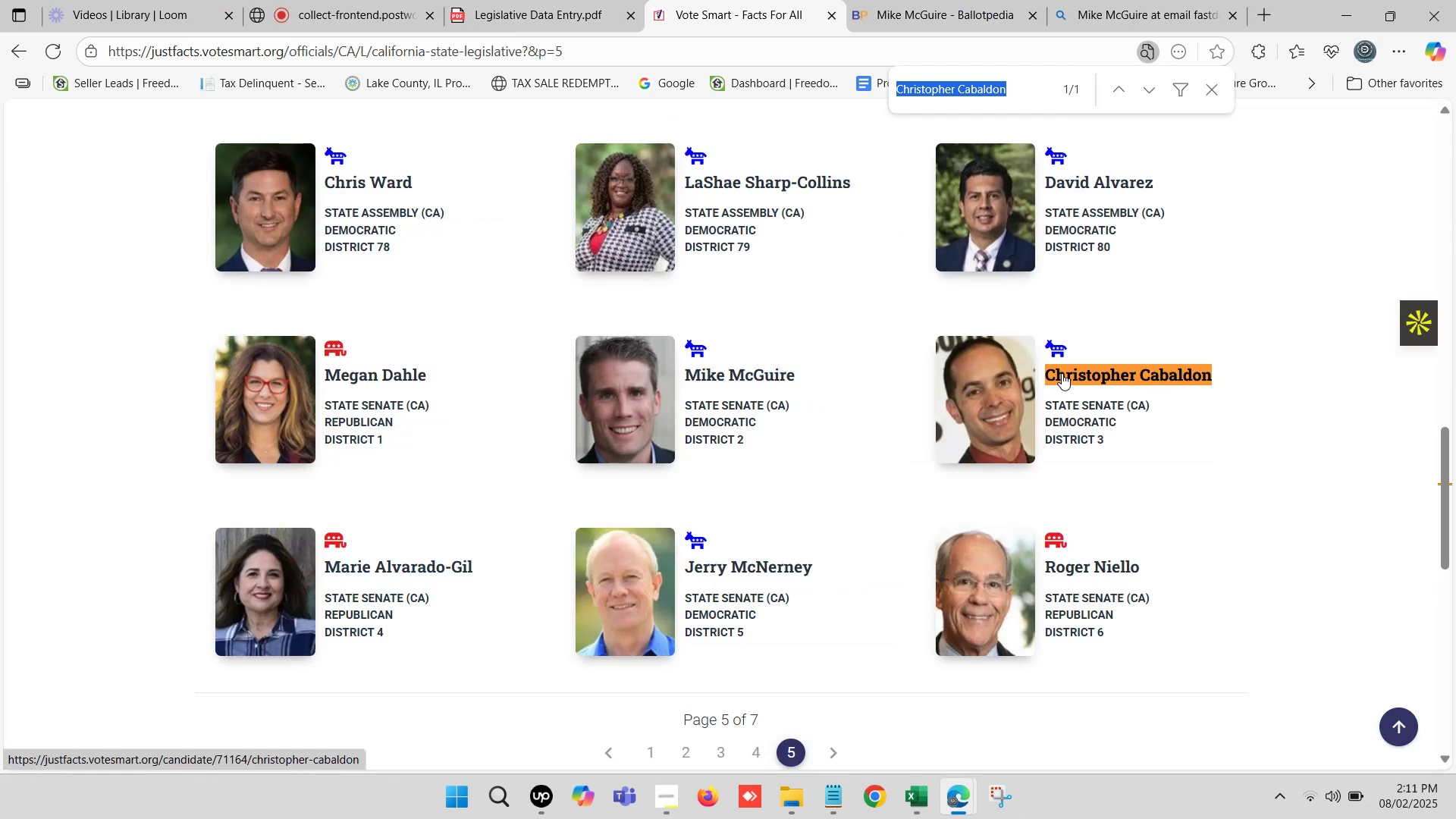 
key(Control+V)
 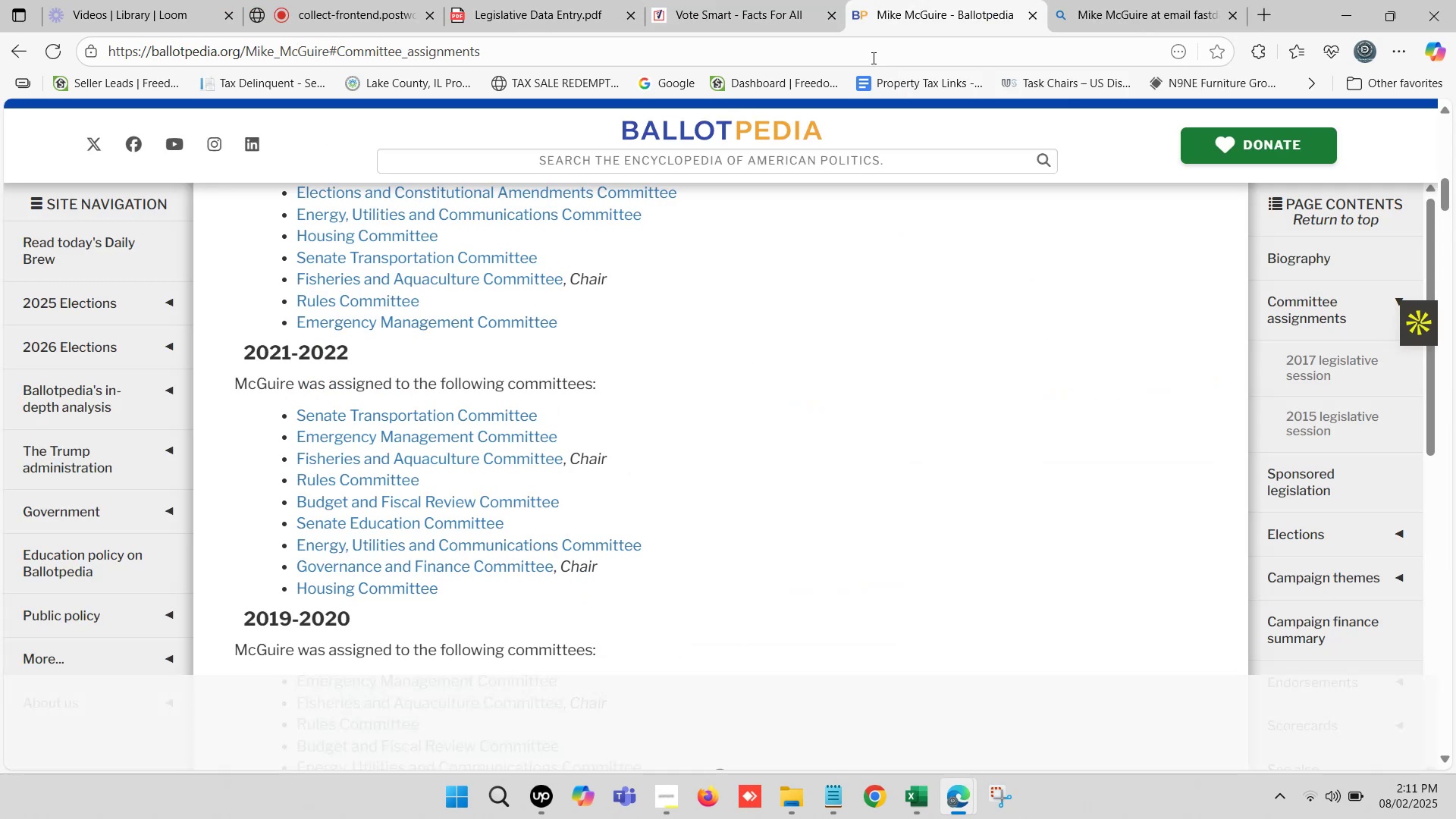 
left_click([689, 162])
 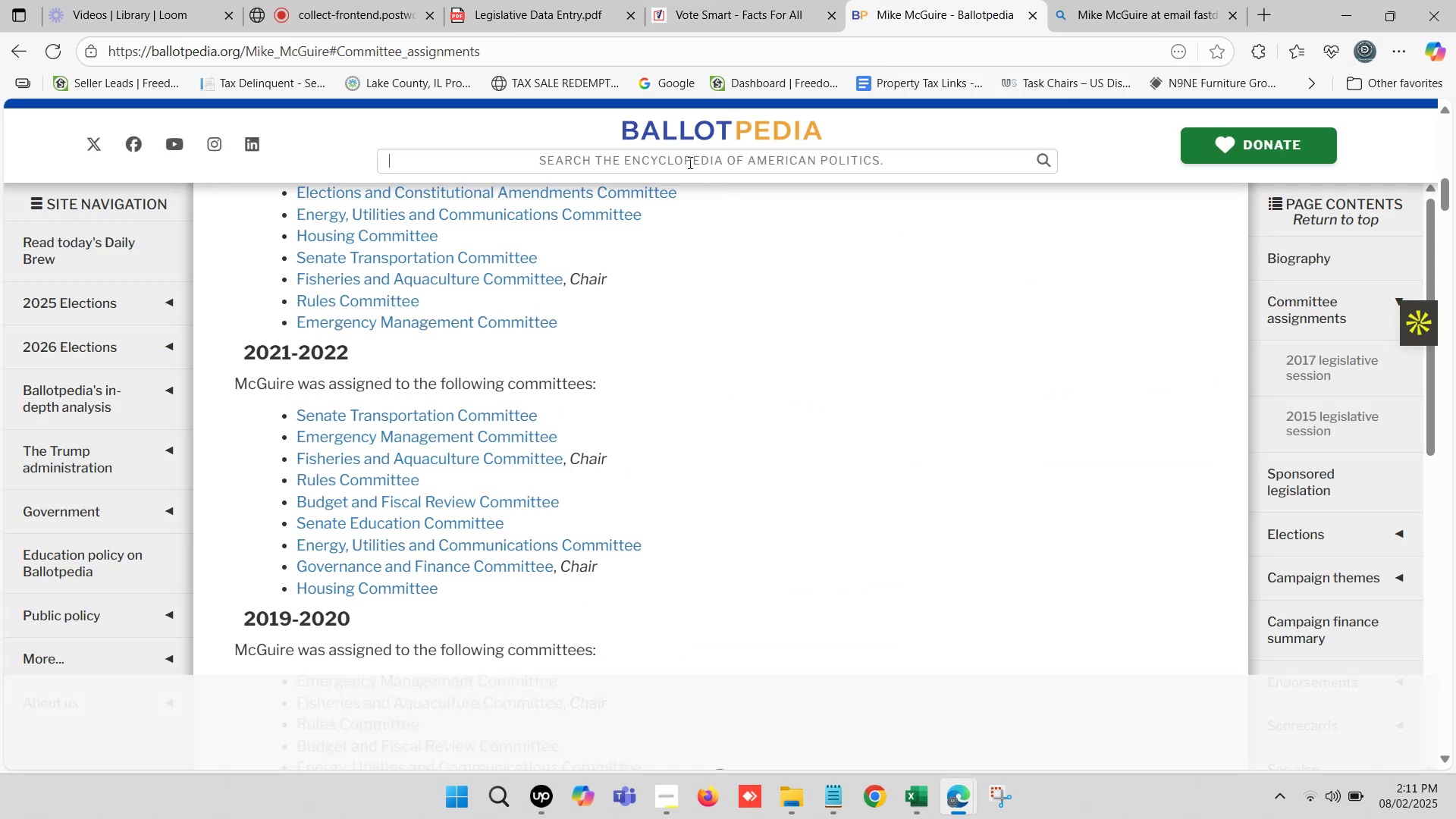 
key(Control+V)
 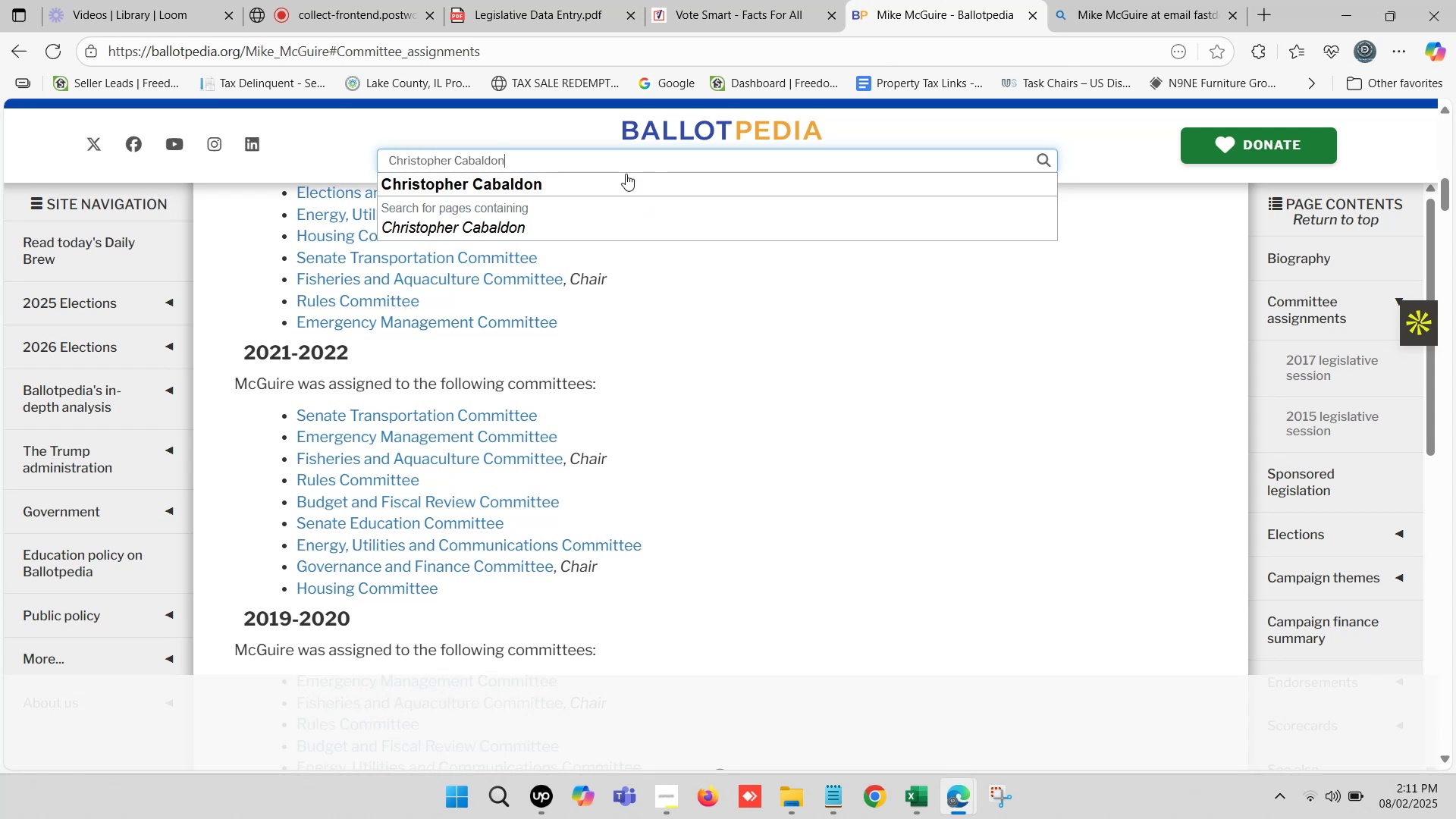 
left_click([567, 184])
 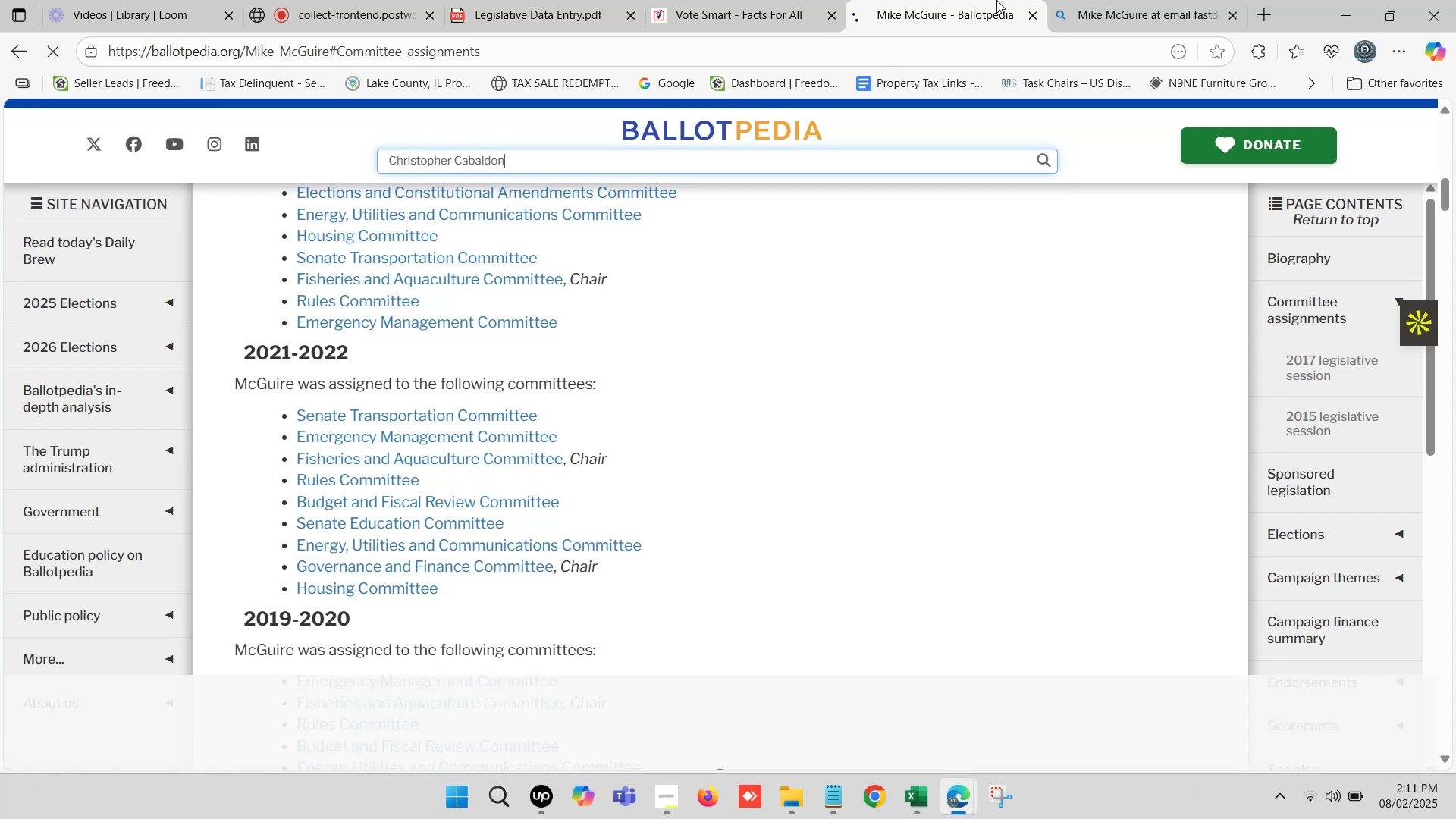 
left_click_drag(start_coordinate=[1050, 0], to_coordinate=[1054, 0])
 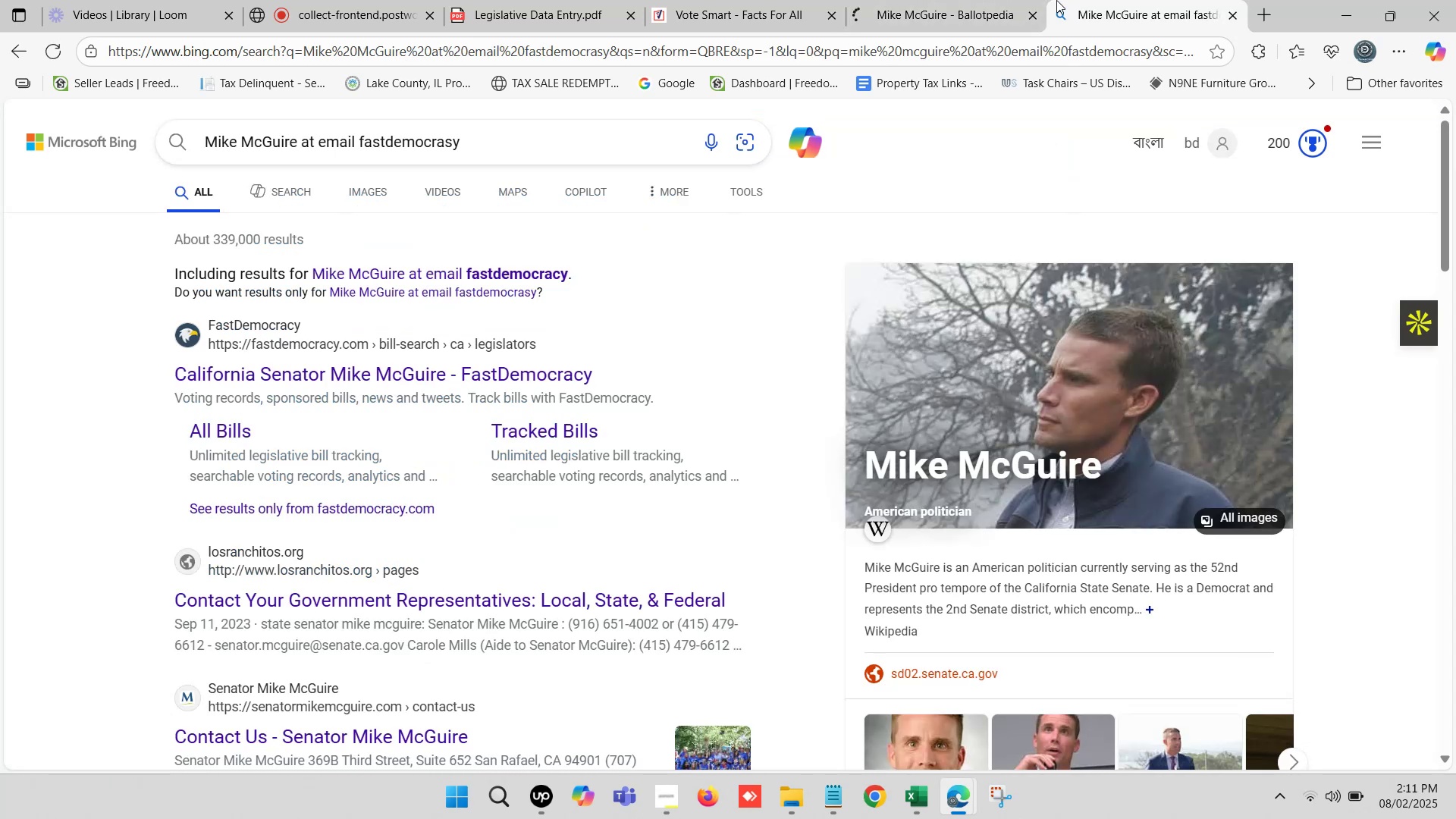 
scroll: coordinate [435, 217], scroll_direction: up, amount: 8.0
 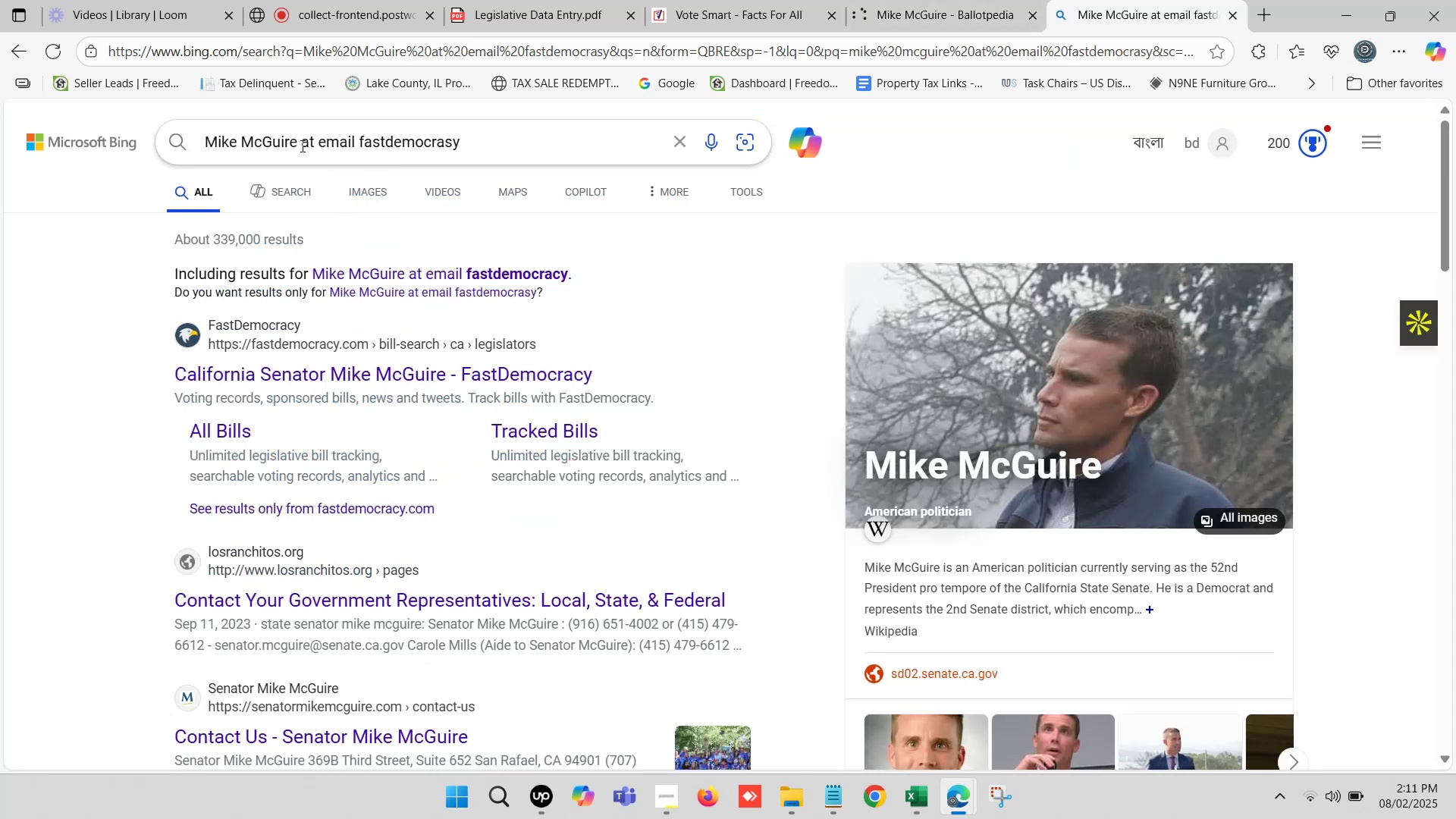 
left_click_drag(start_coordinate=[297, 143], to_coordinate=[70, 152])
 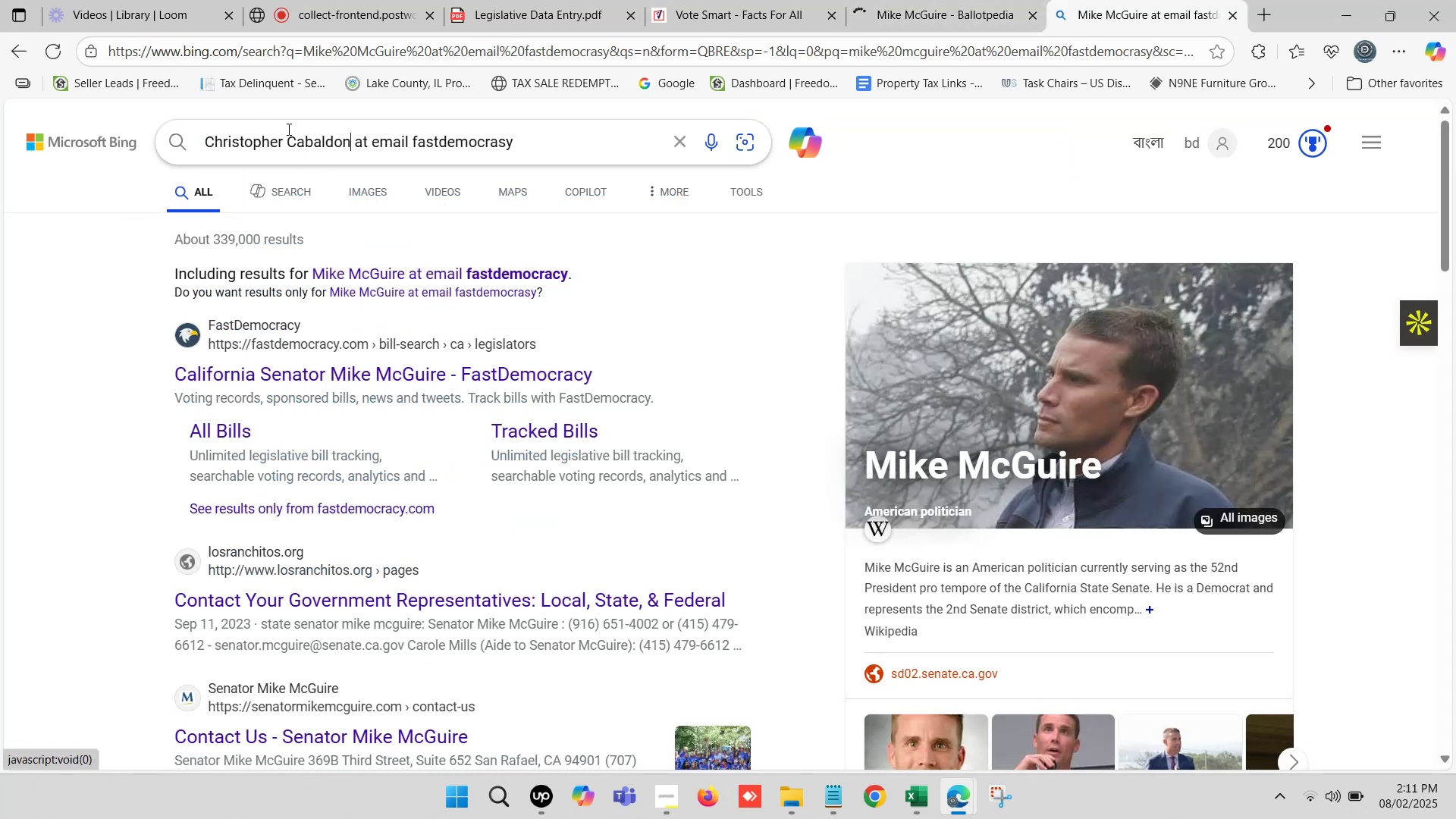 
key(Control+ControlLeft)
 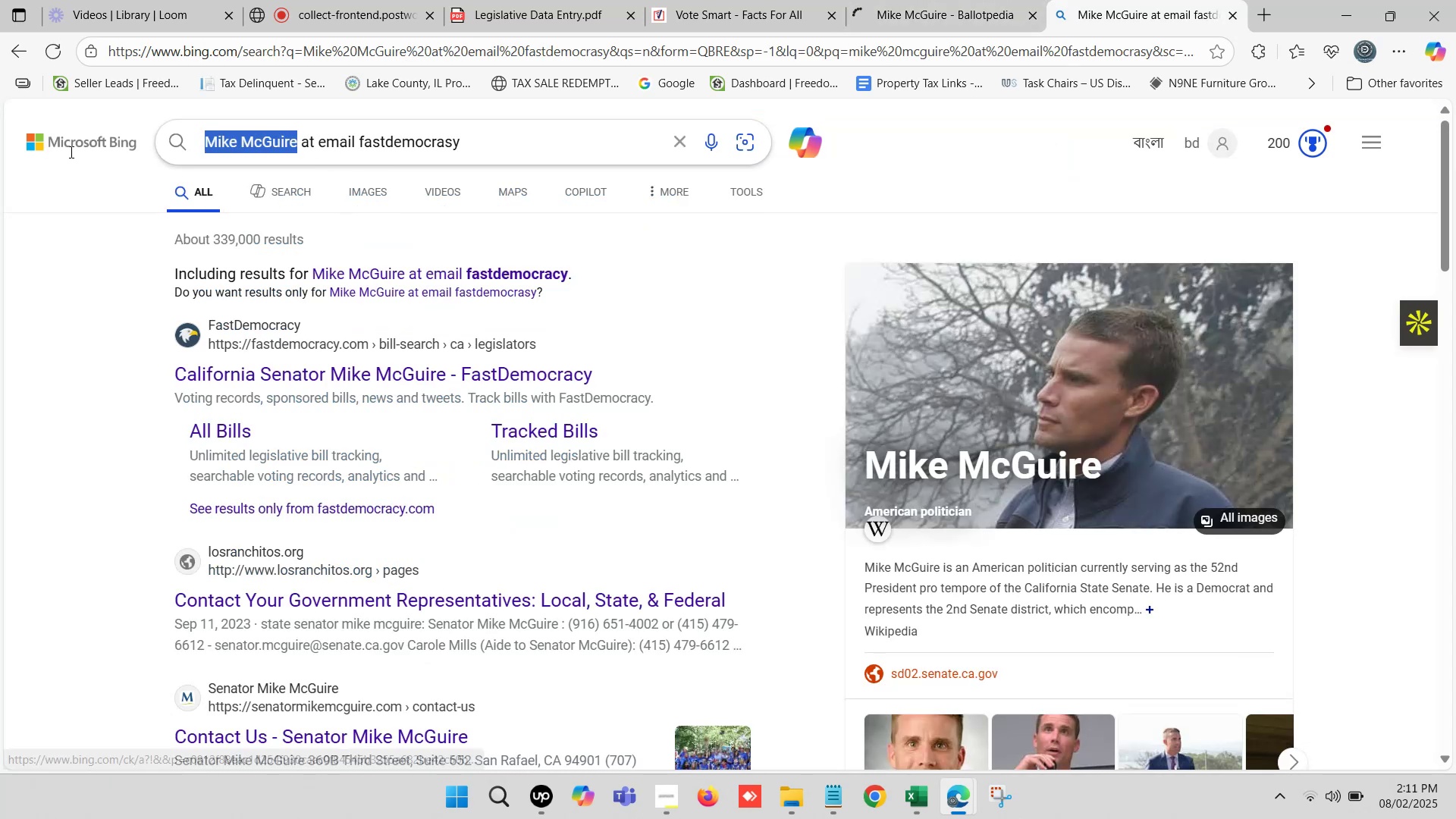 
key(Control+V)
 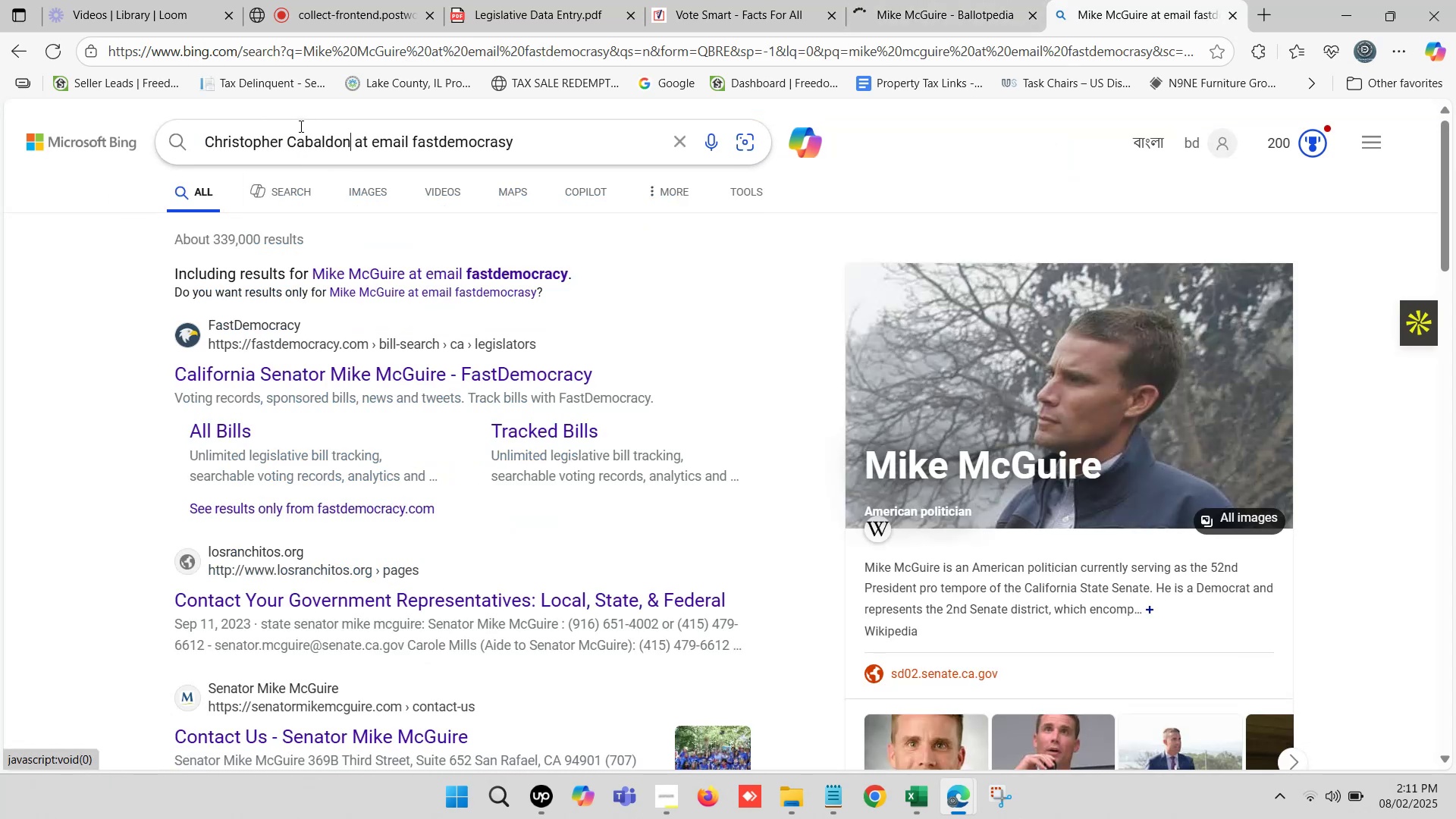 
key(Enter)
 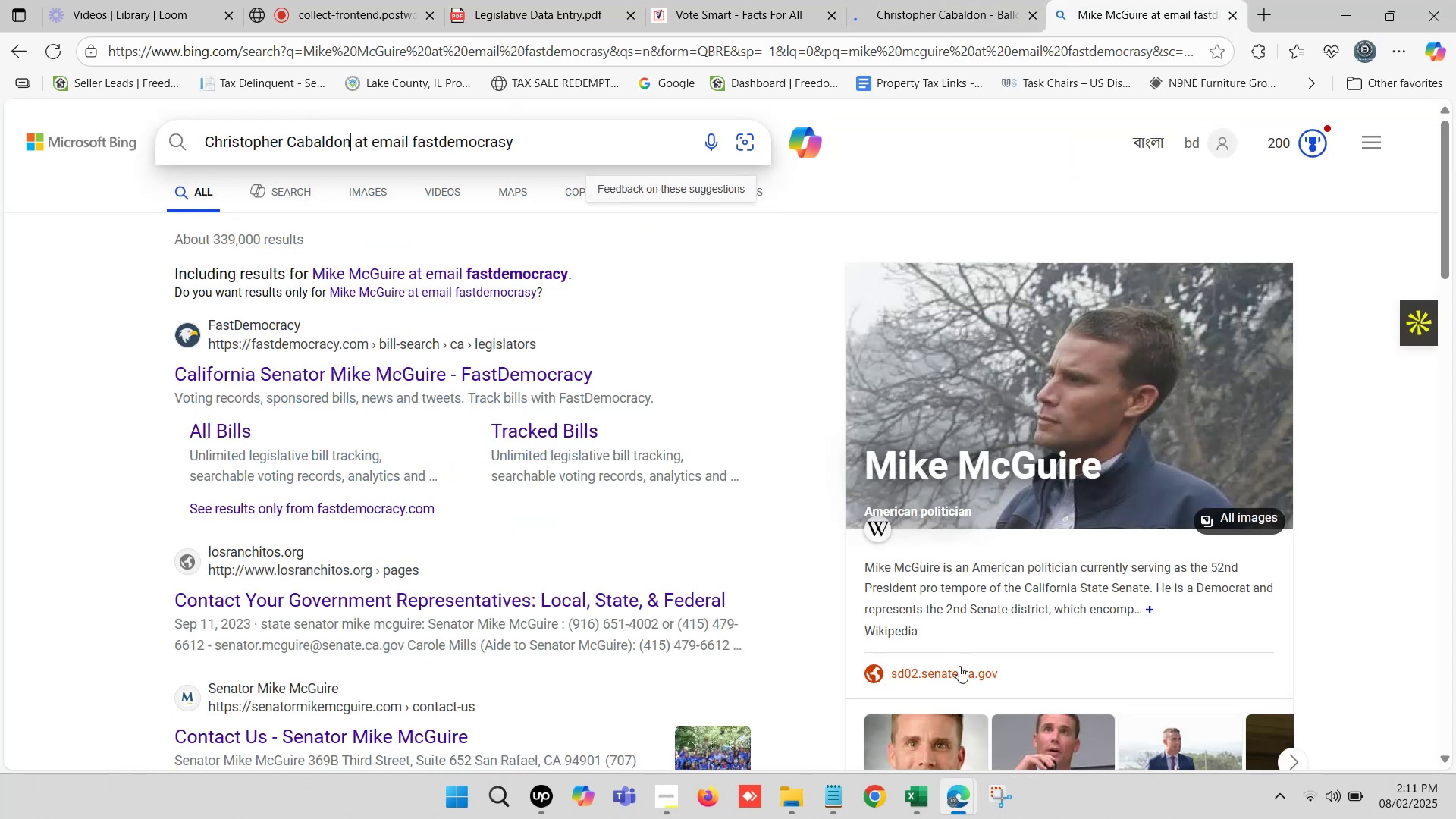 
left_click([915, 797])
 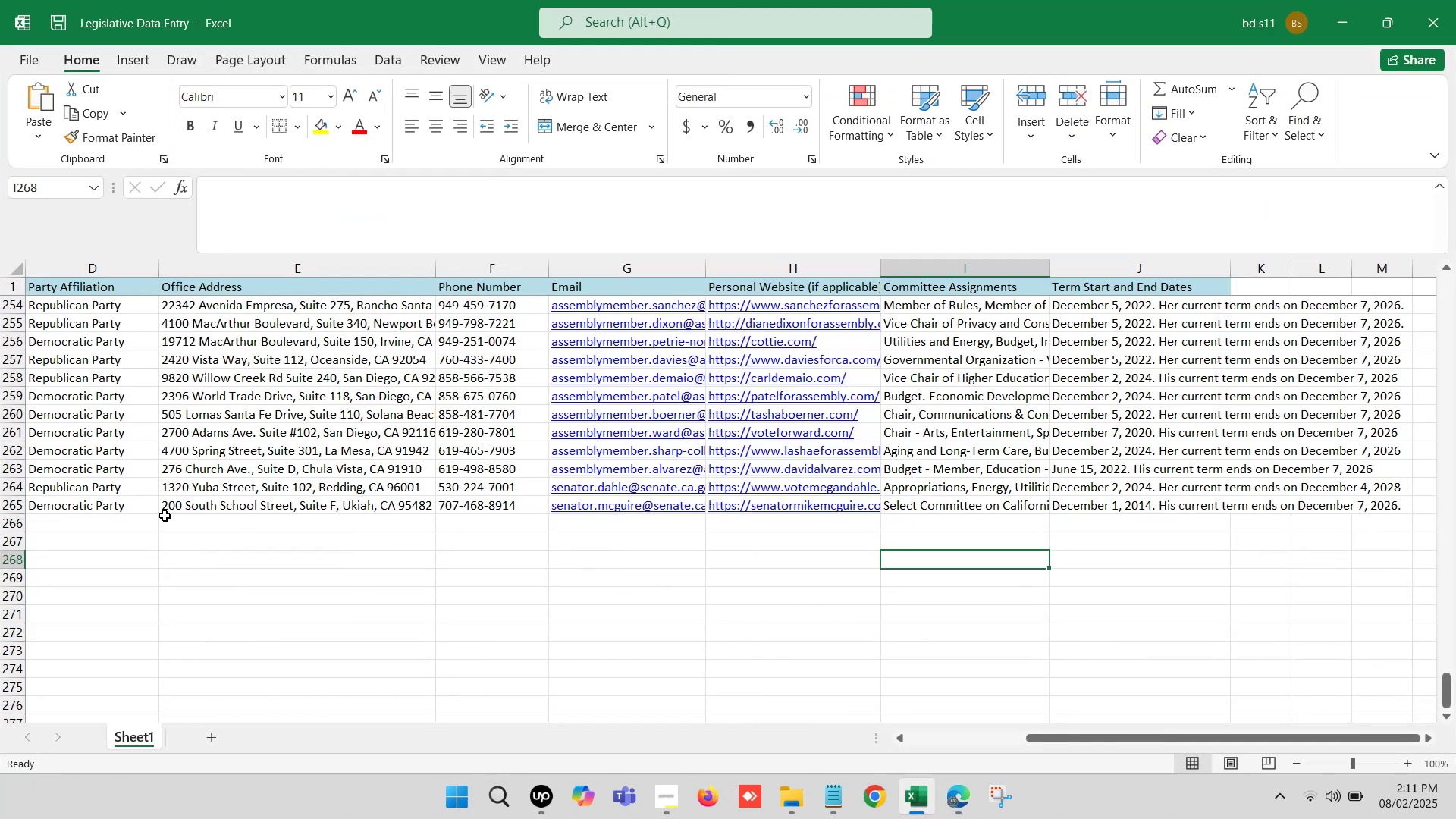 
left_click([235, 524])
 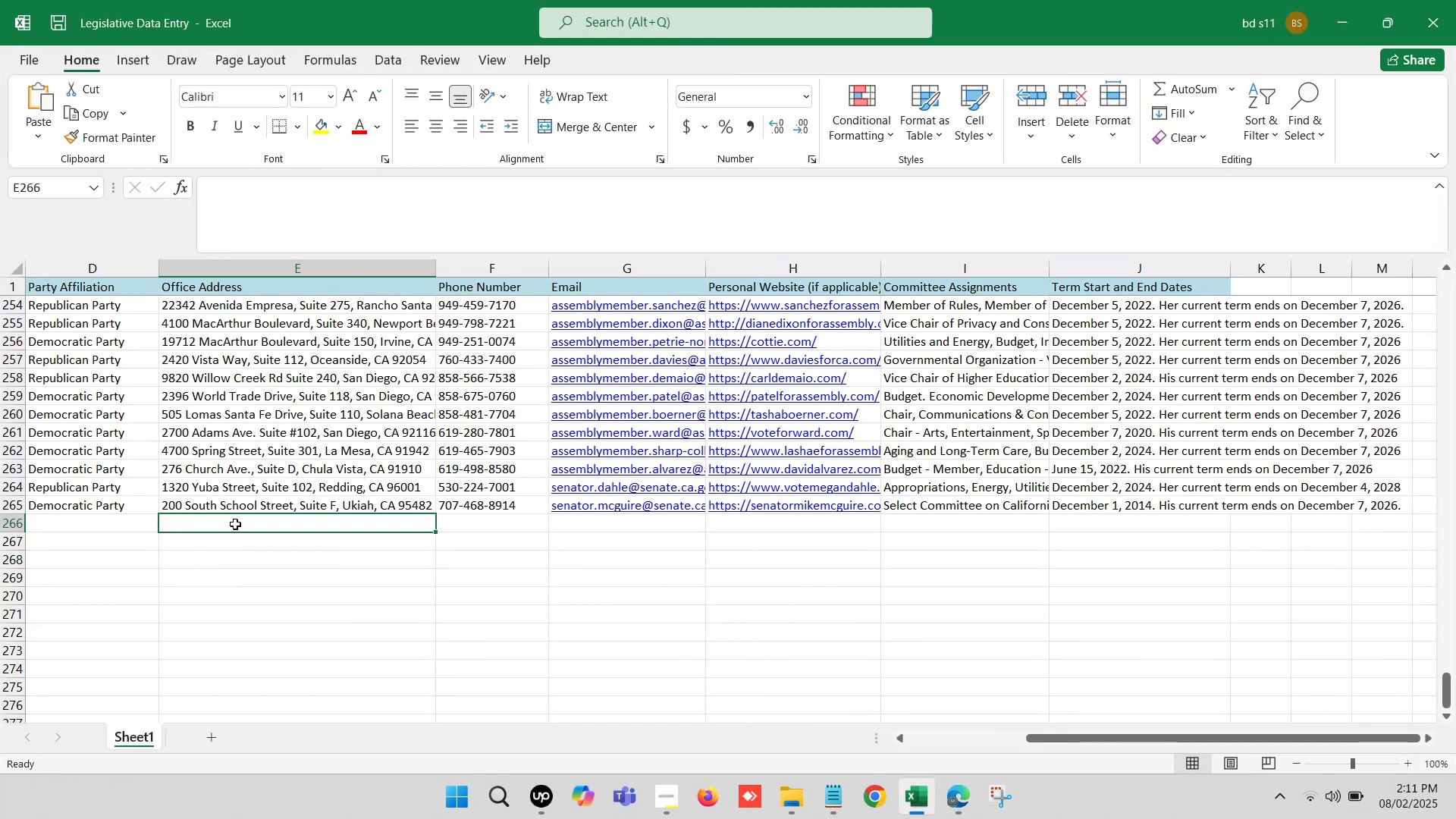 
key(ArrowLeft)
 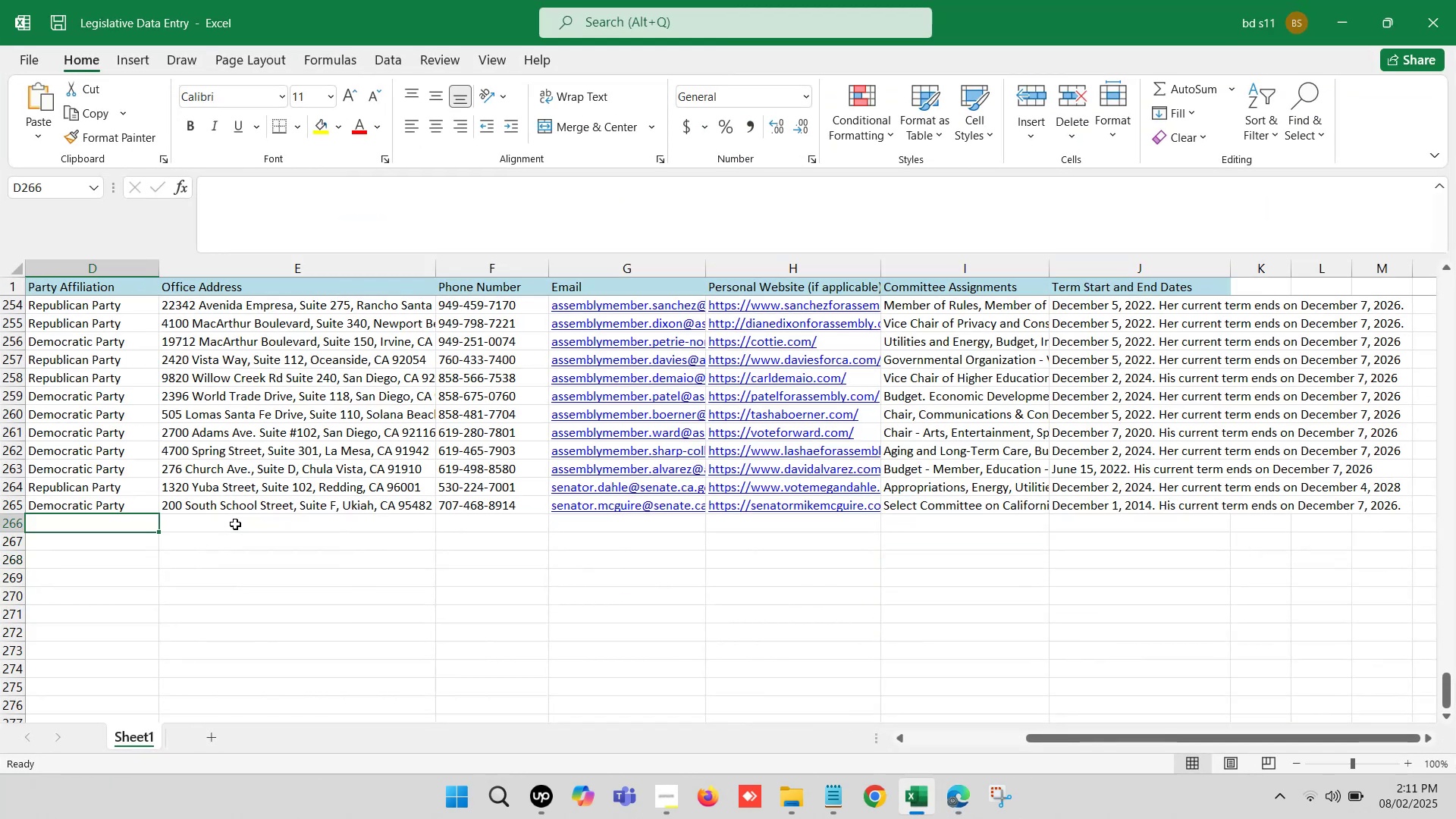 
key(ArrowLeft)
 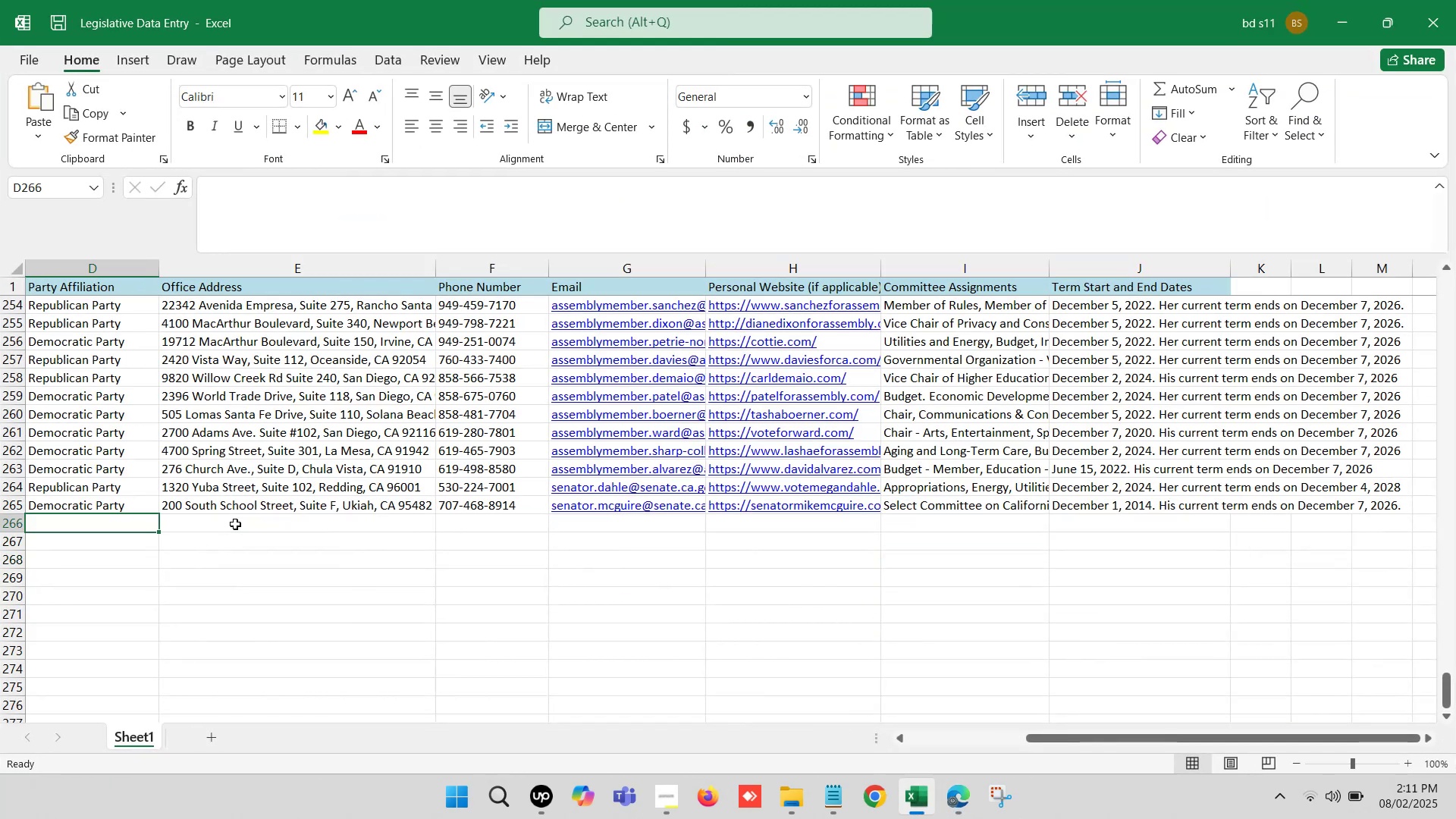 
key(ArrowLeft)
 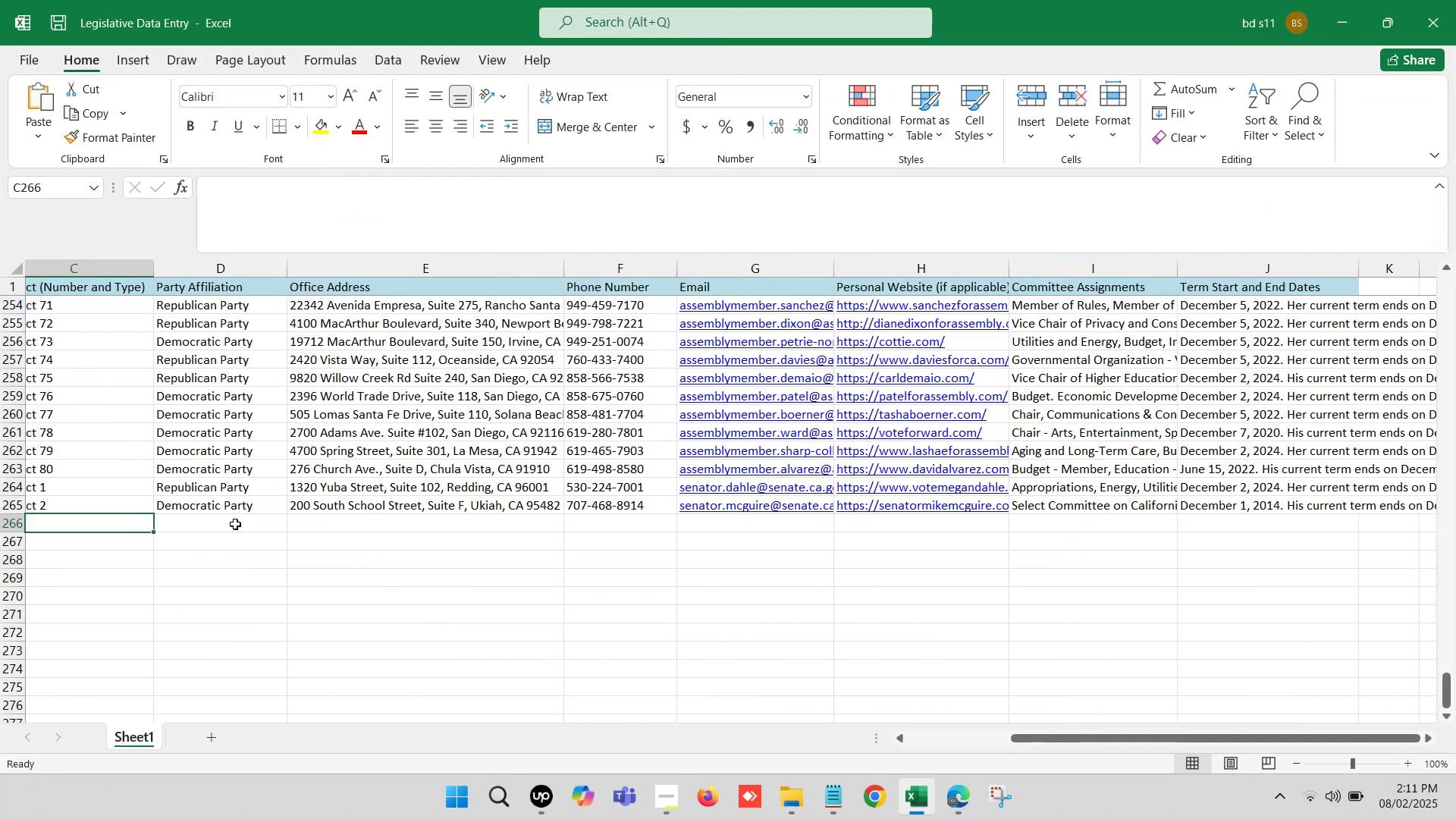 
key(ArrowLeft)
 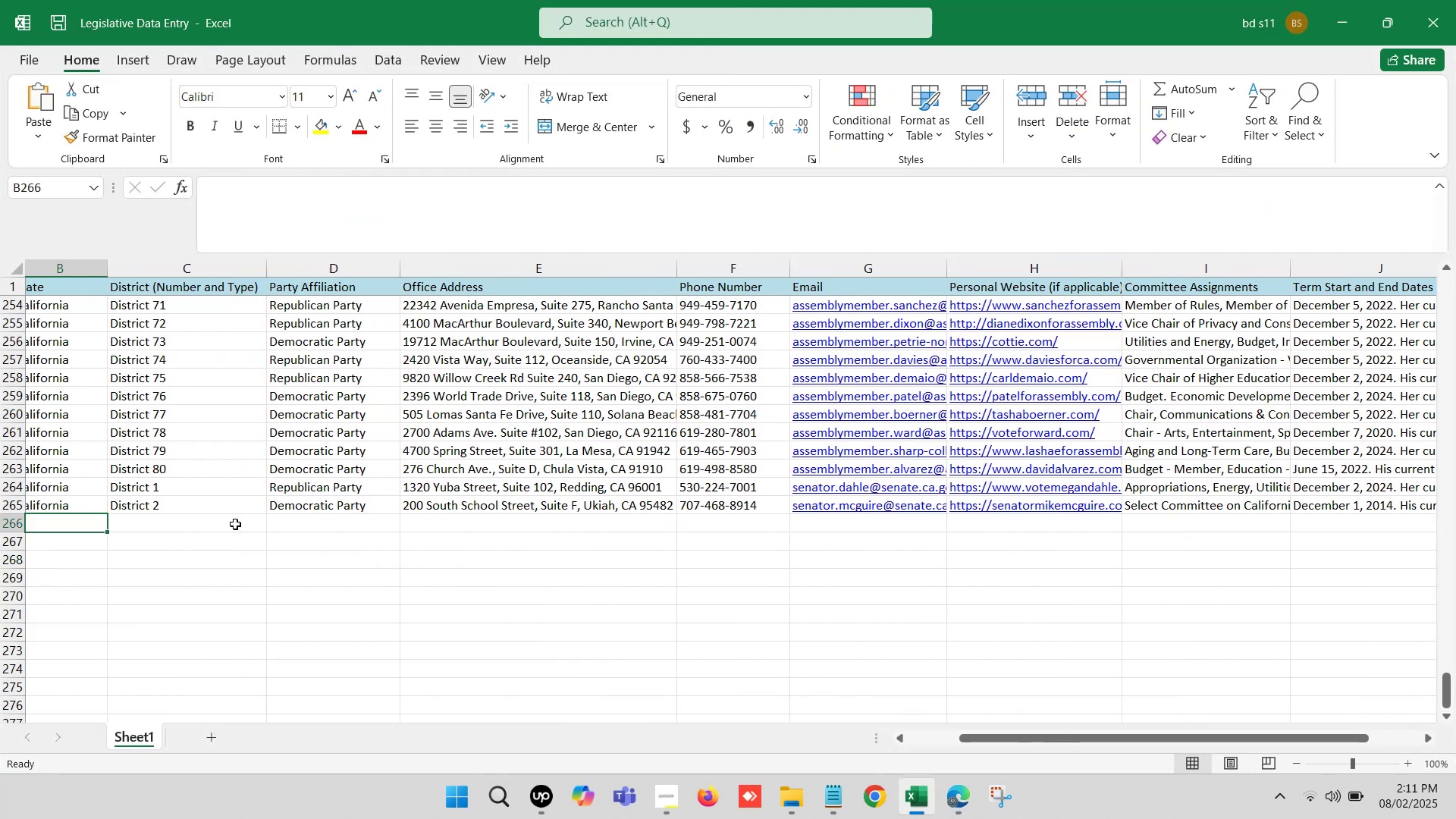 
key(ArrowLeft)
 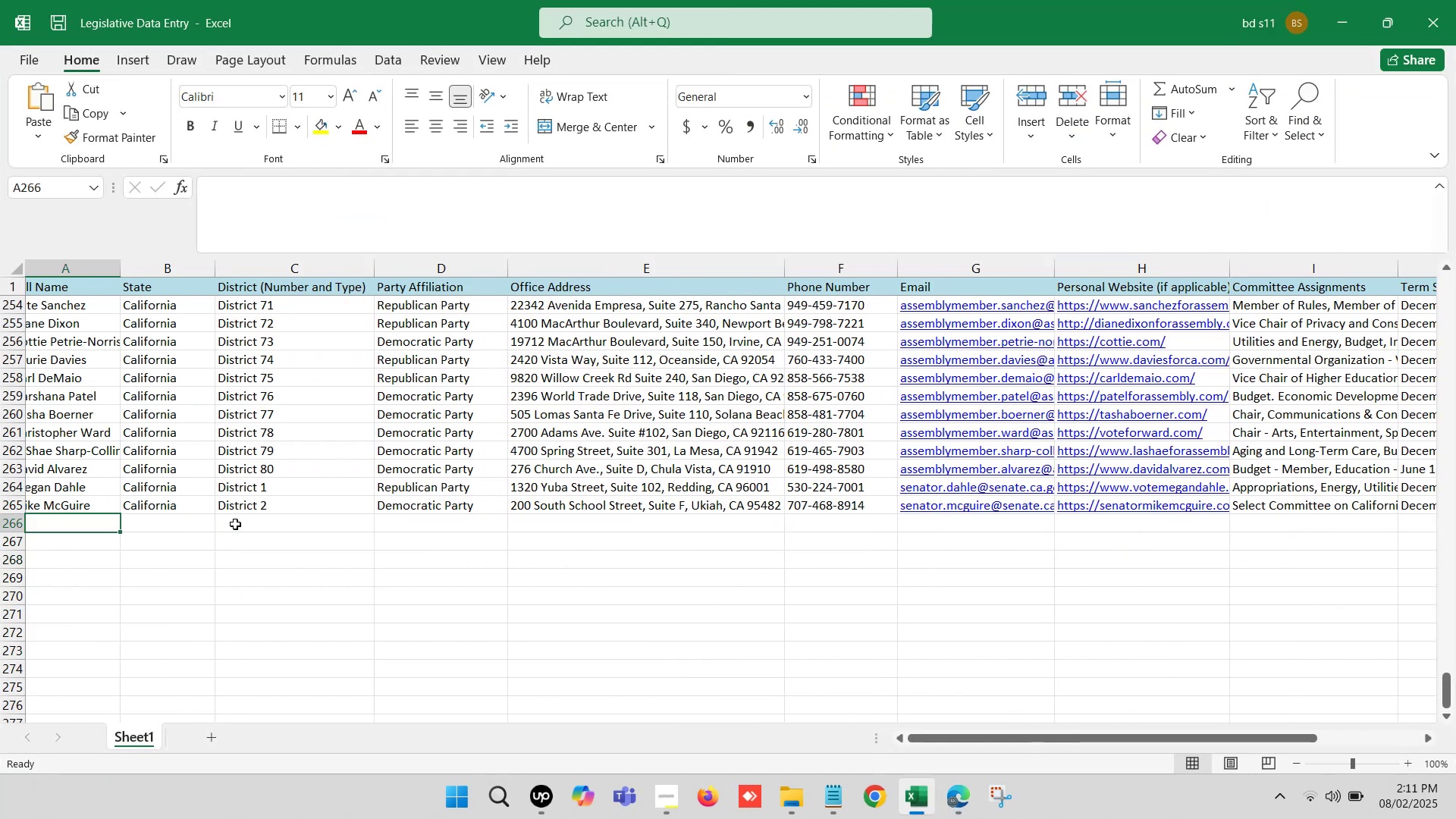 
key(ArrowLeft)
 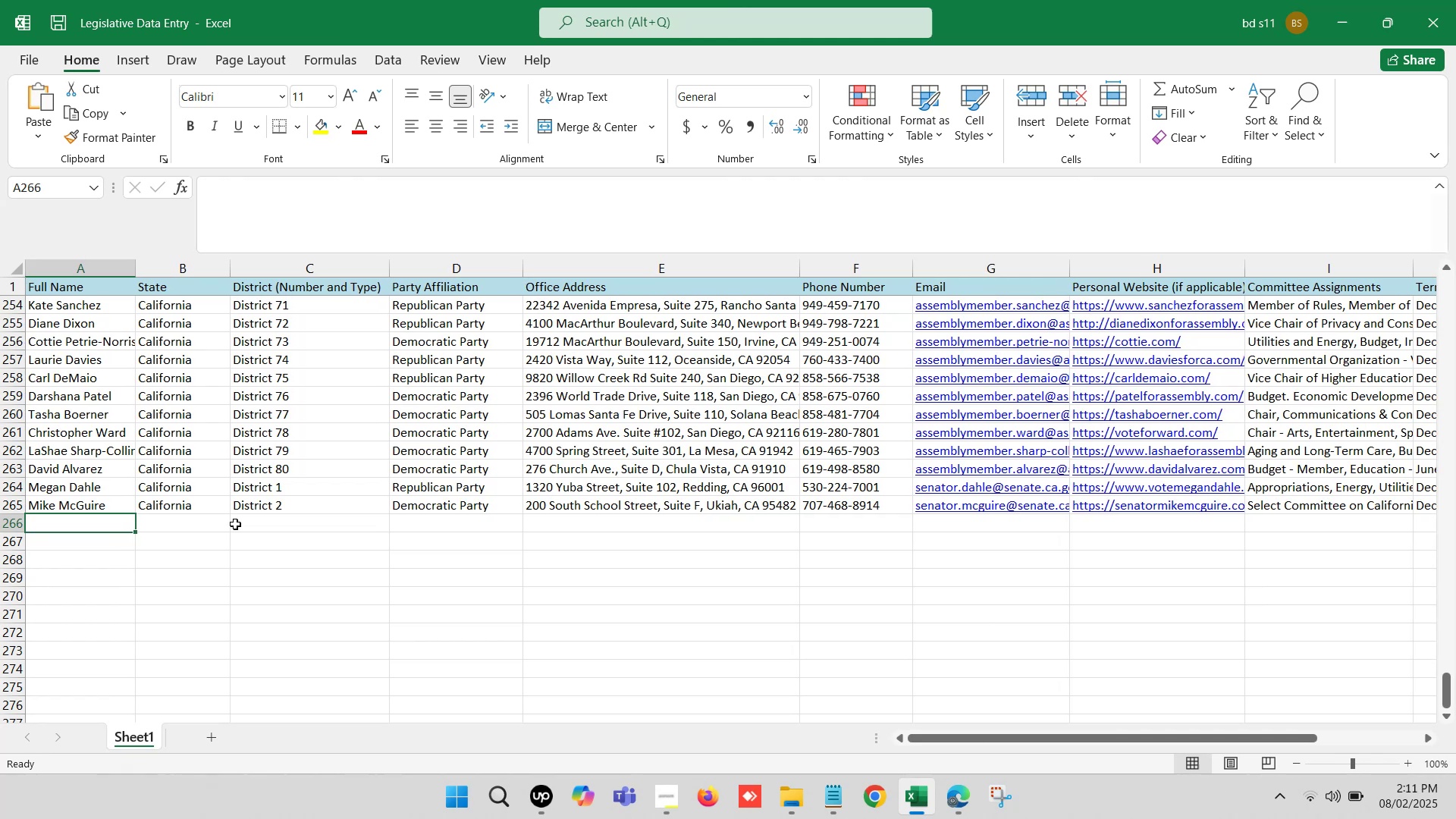 
key(ArrowLeft)
 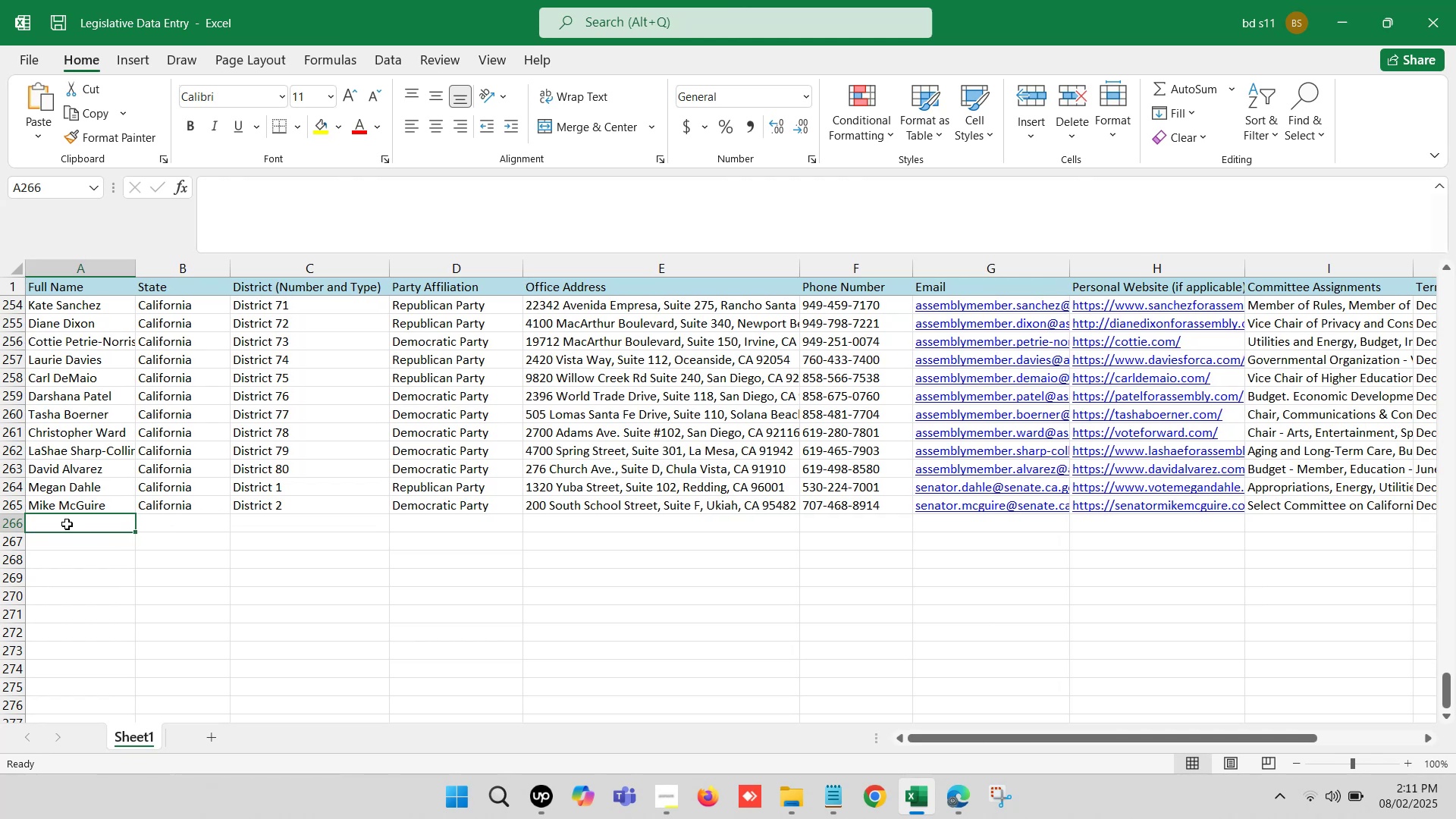 
double_click([67, 524])
 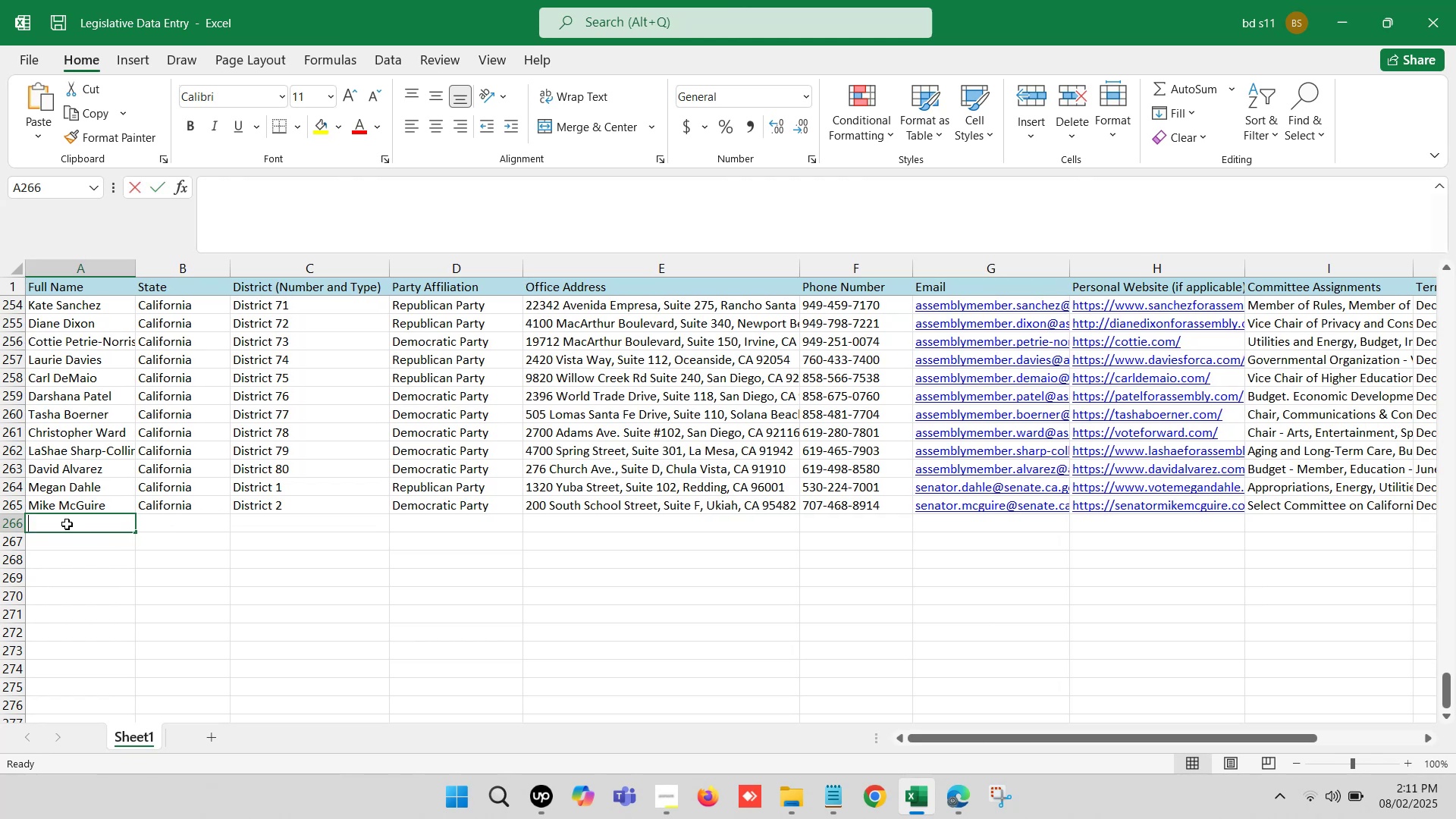 
key(Control+V)
 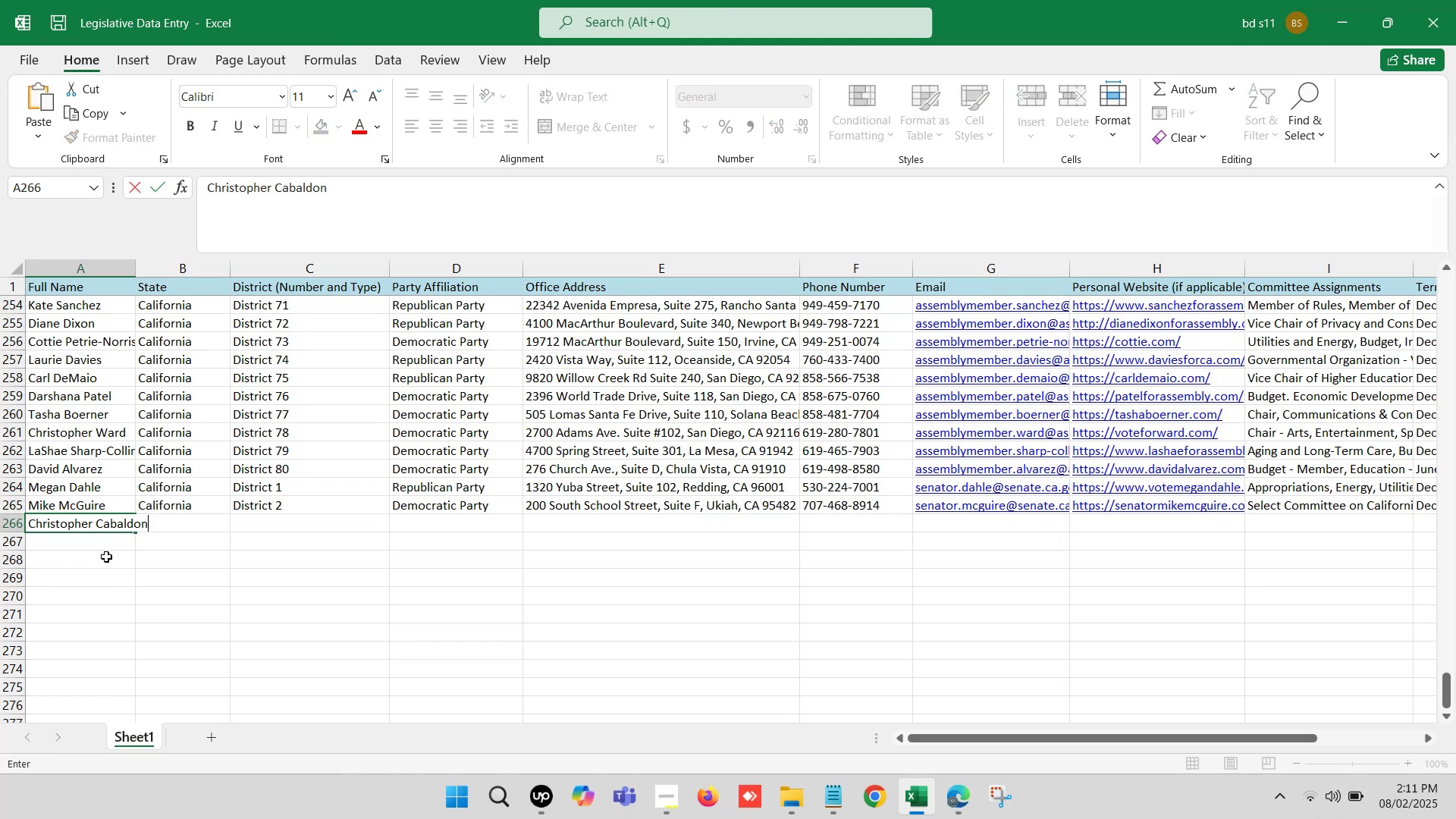 
left_click([106, 557])
 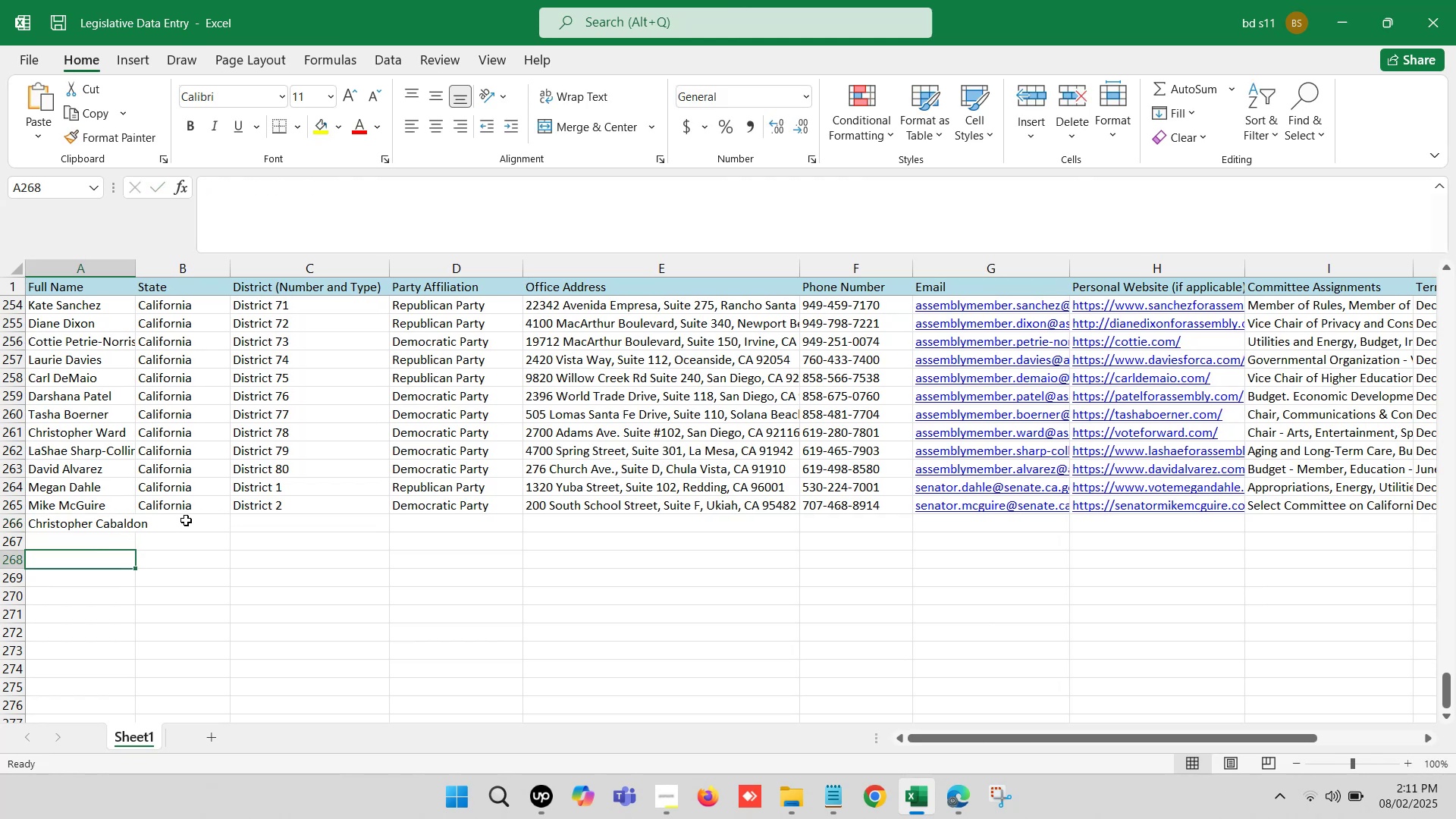 
left_click_drag(start_coordinate=[190, 505], to_coordinate=[448, 502])
 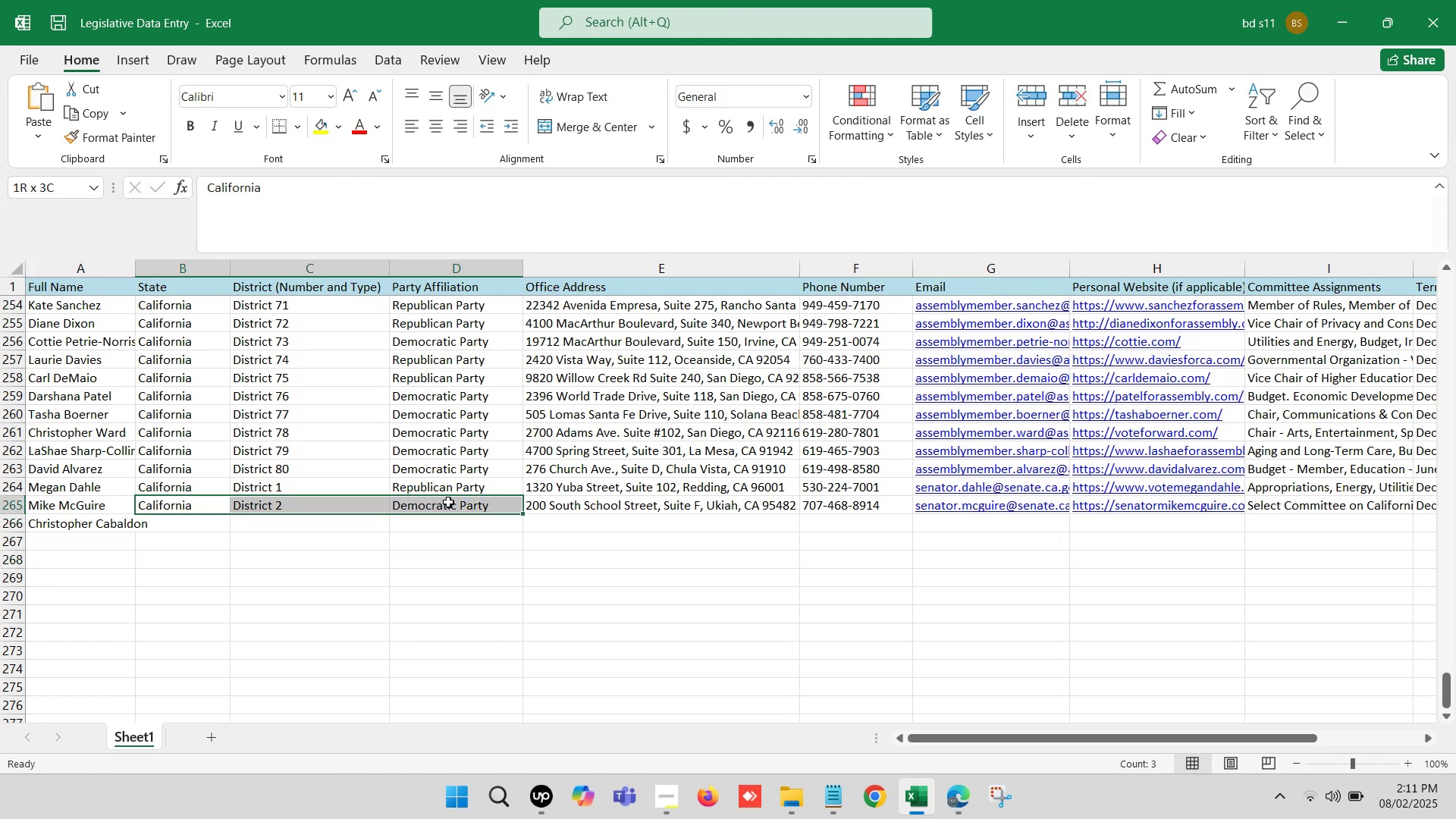 
key(Control+ControlLeft)
 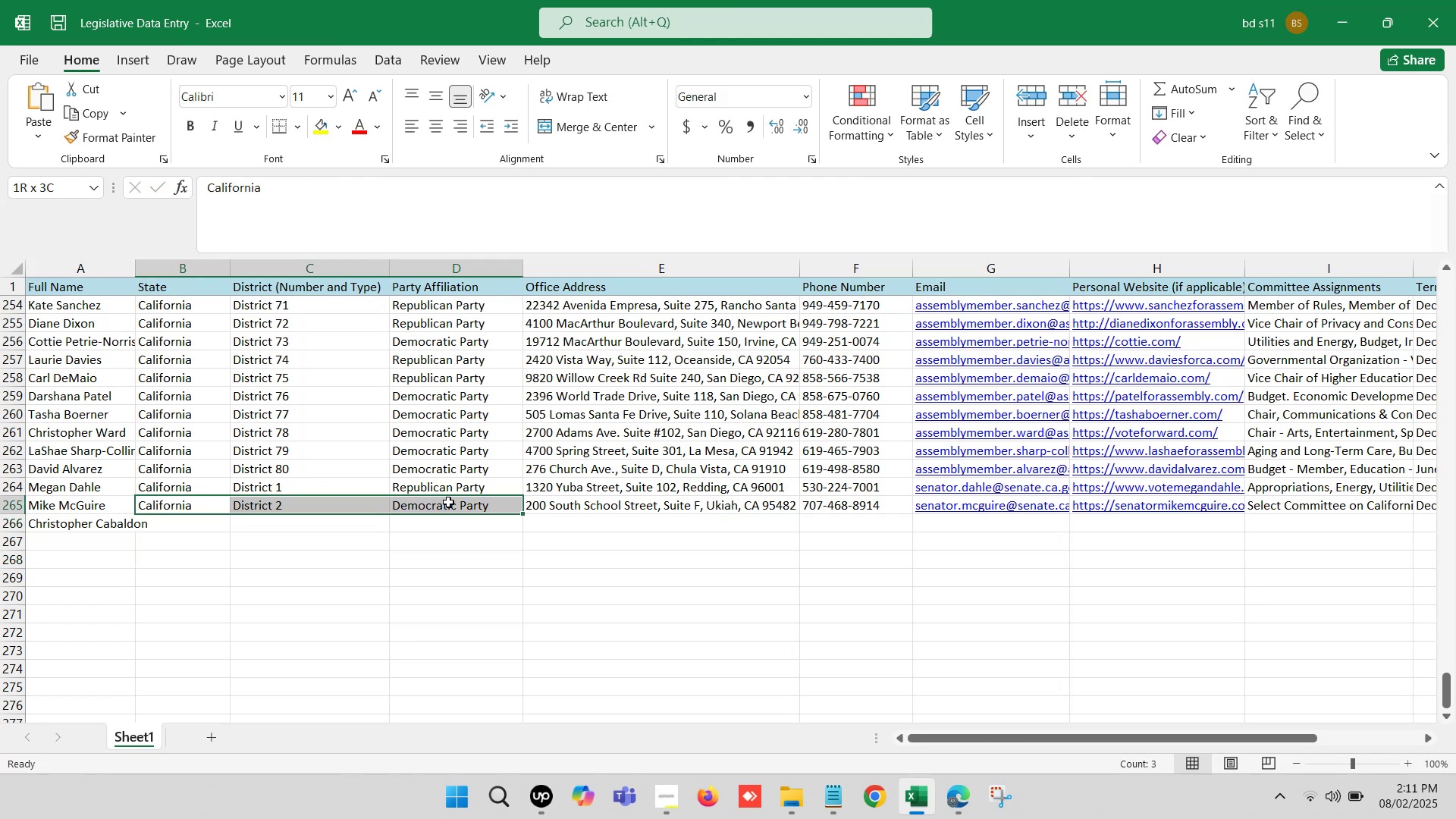 
key(Control+C)
 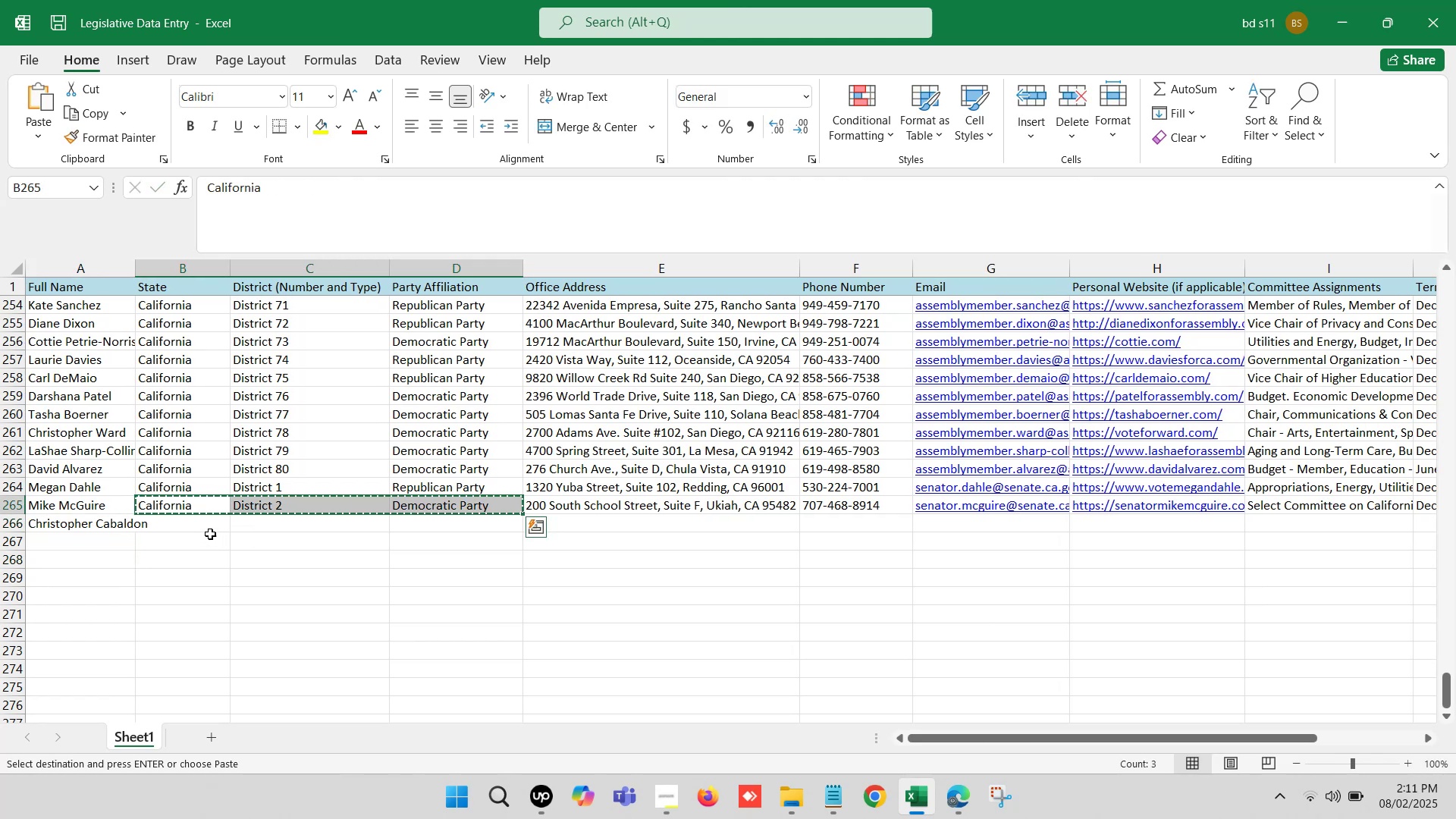 
key(Control+ControlLeft)
 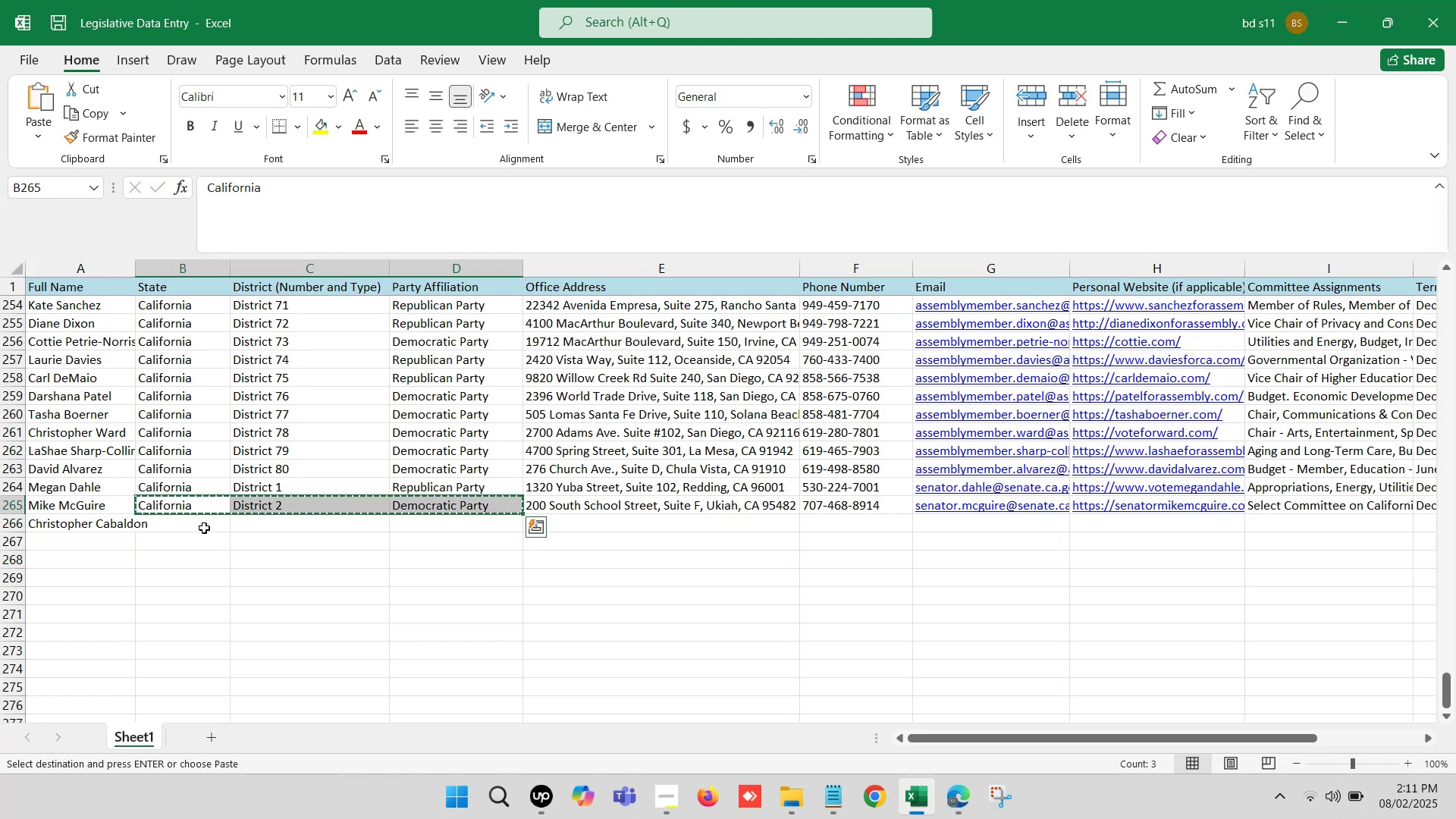 
left_click([204, 528])
 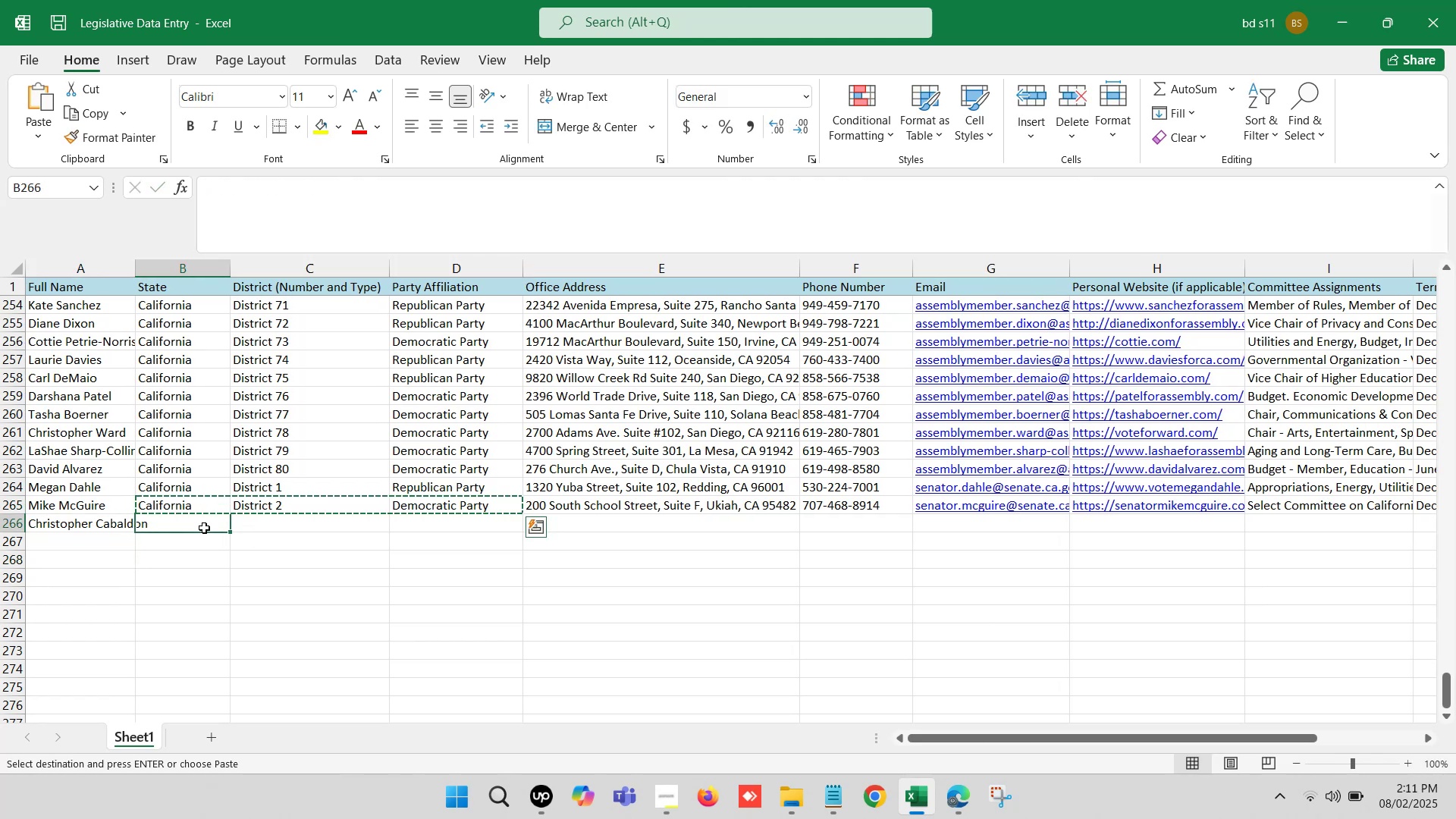 
key(Control+V)
 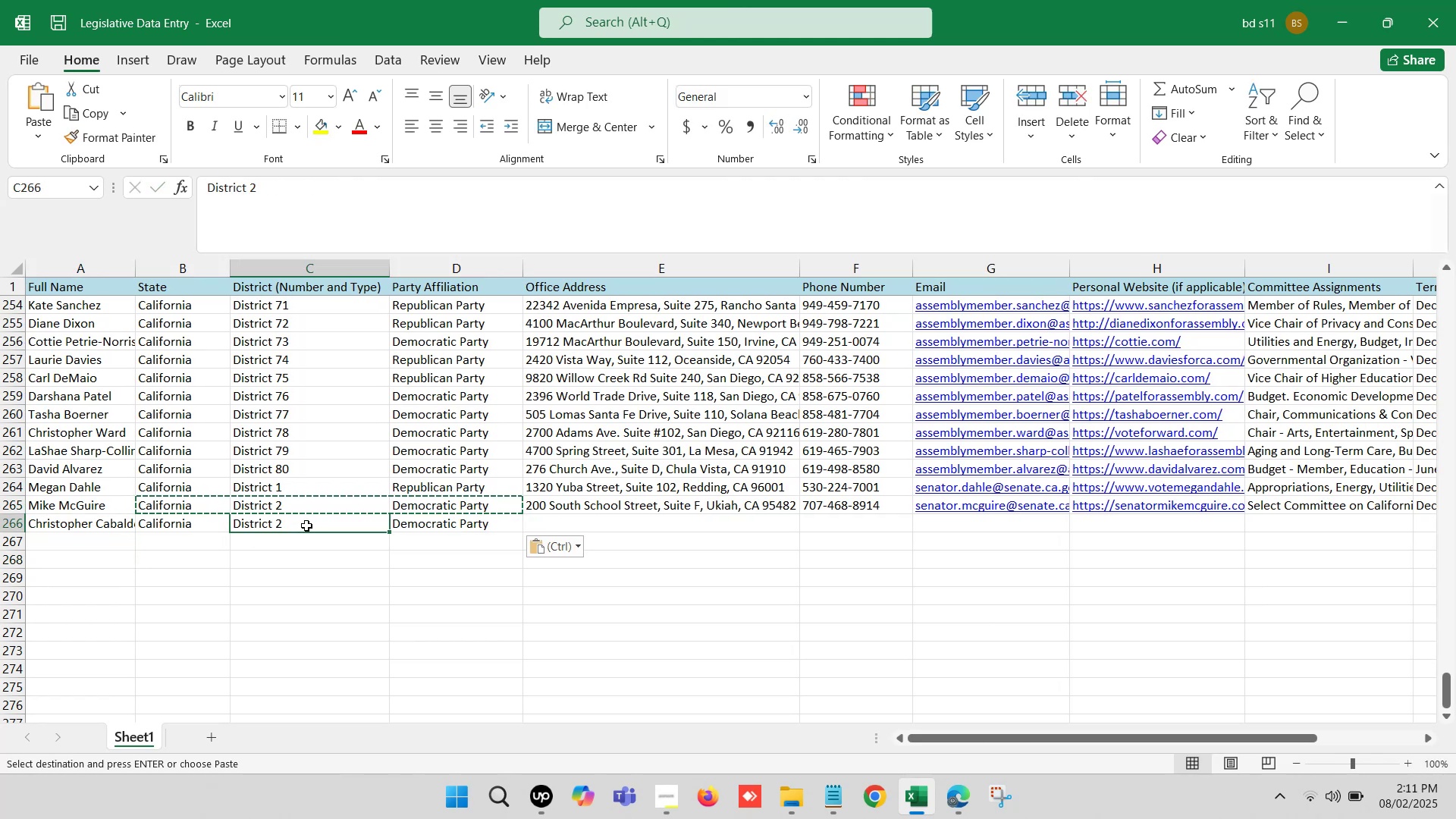 
double_click([306, 526])
 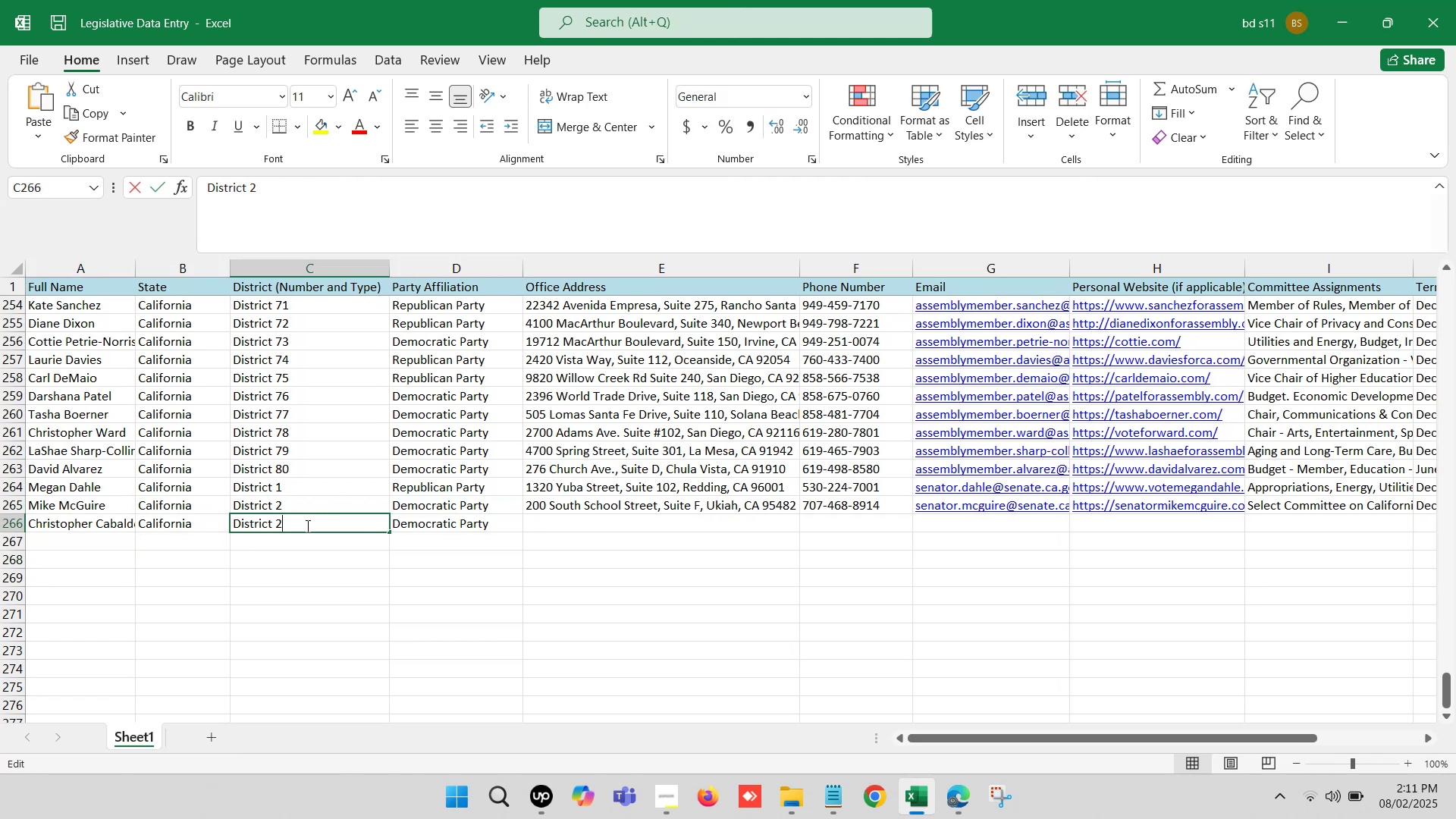 
key(Backspace)
 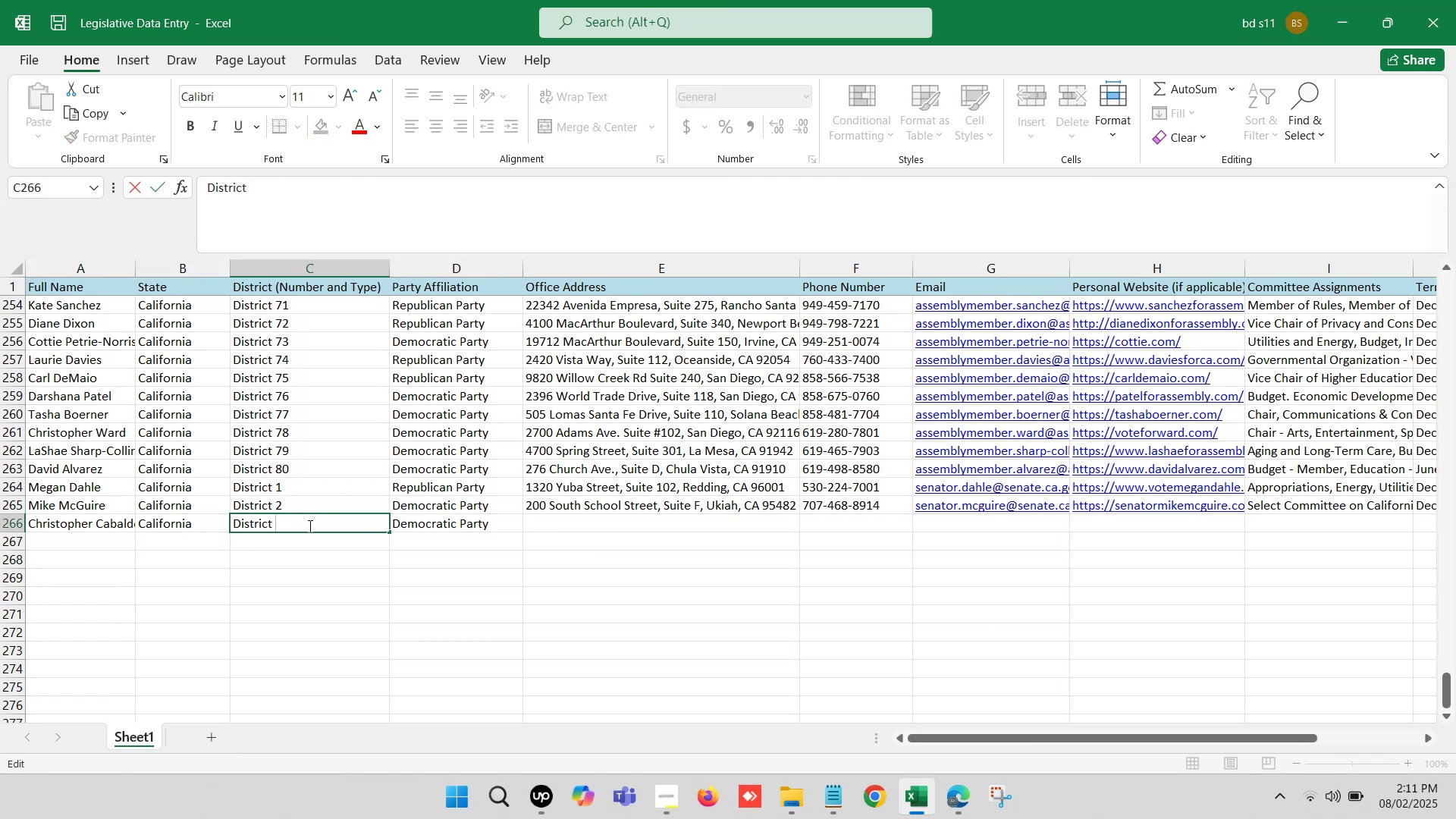 
key(3)
 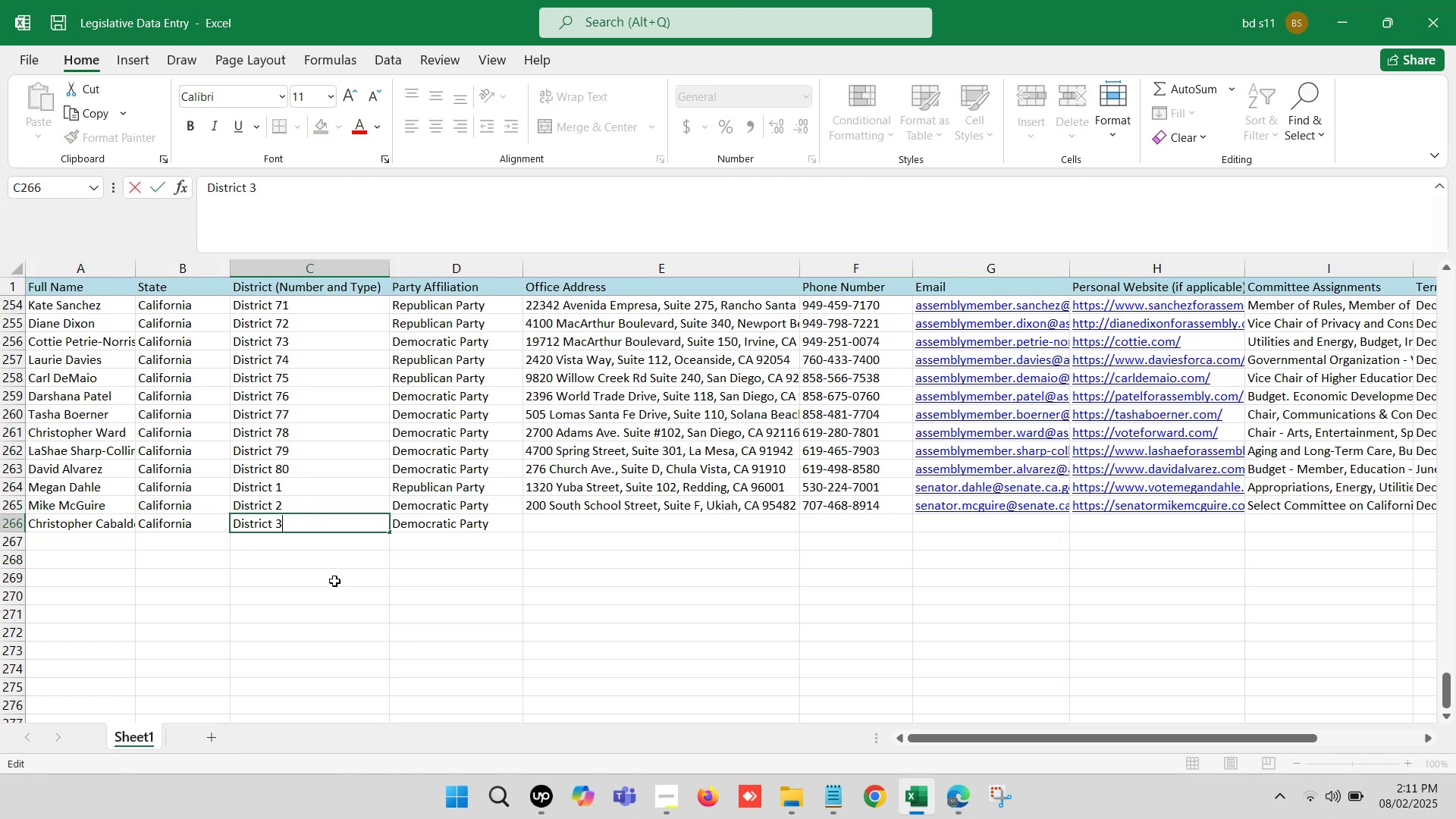 
left_click([334, 581])
 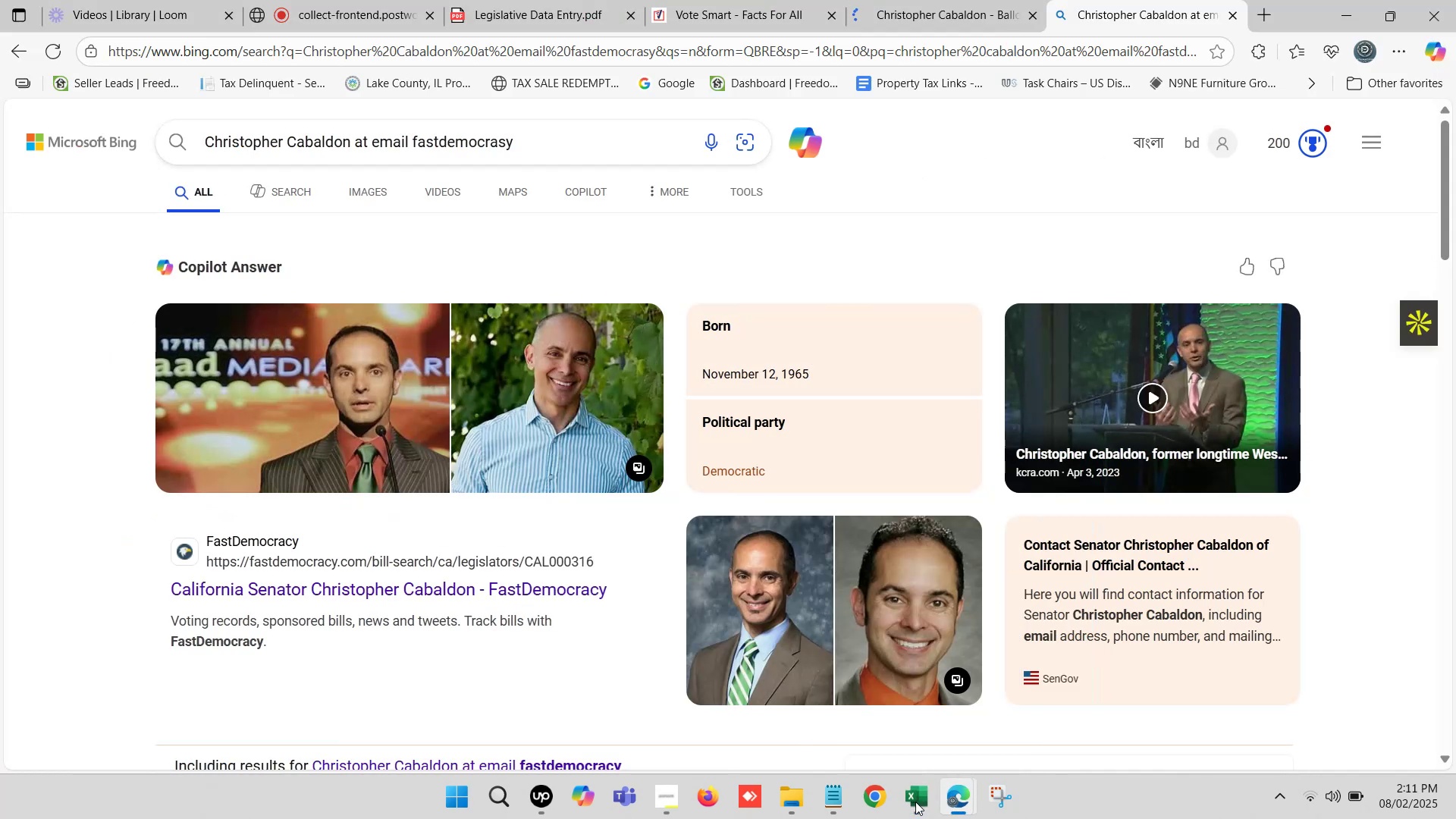 
scroll: coordinate [588, 543], scroll_direction: down, amount: 1.0
 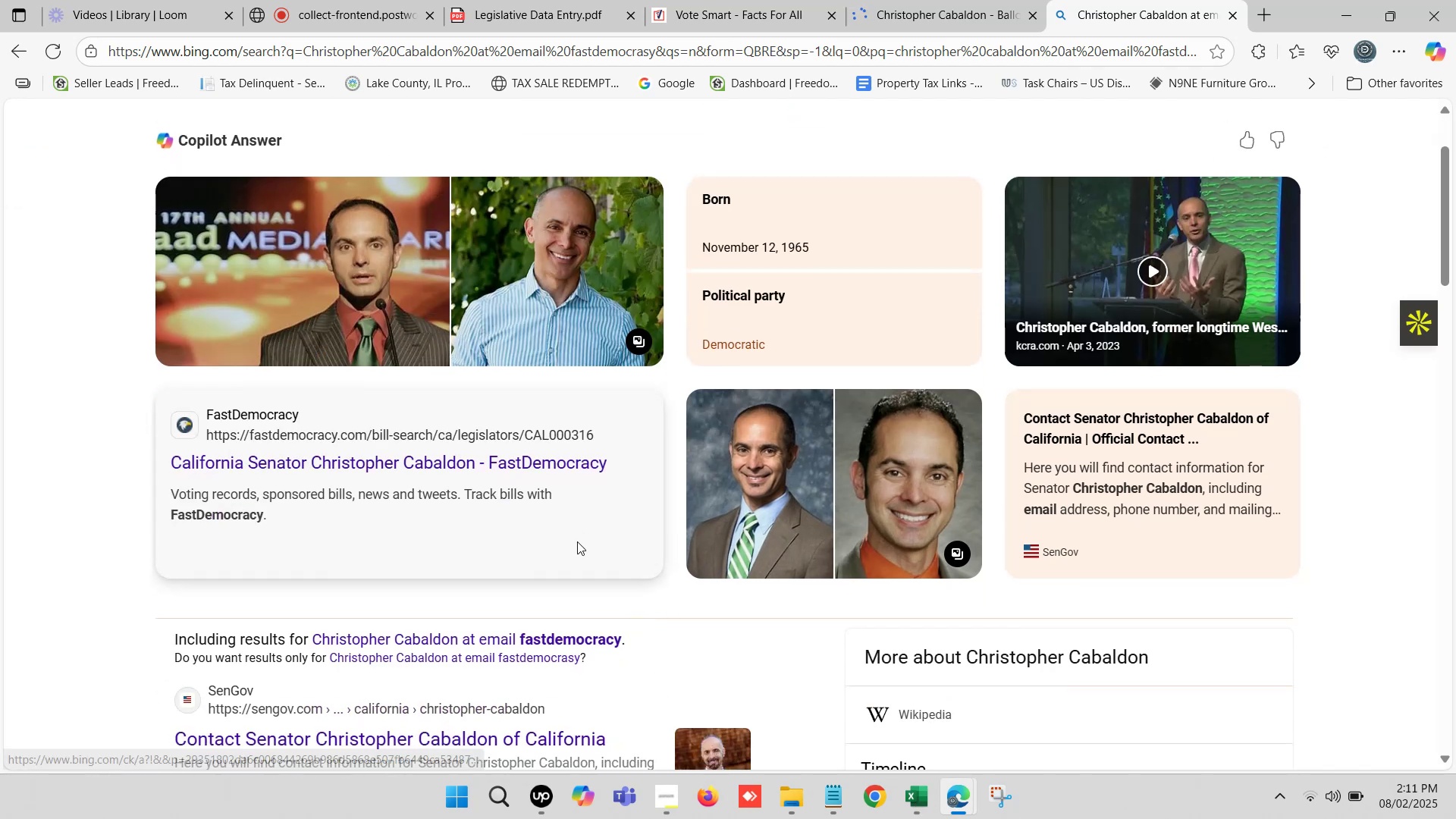 
hold_key(key=ControlLeft, duration=0.76)
left_click([491, 460])
 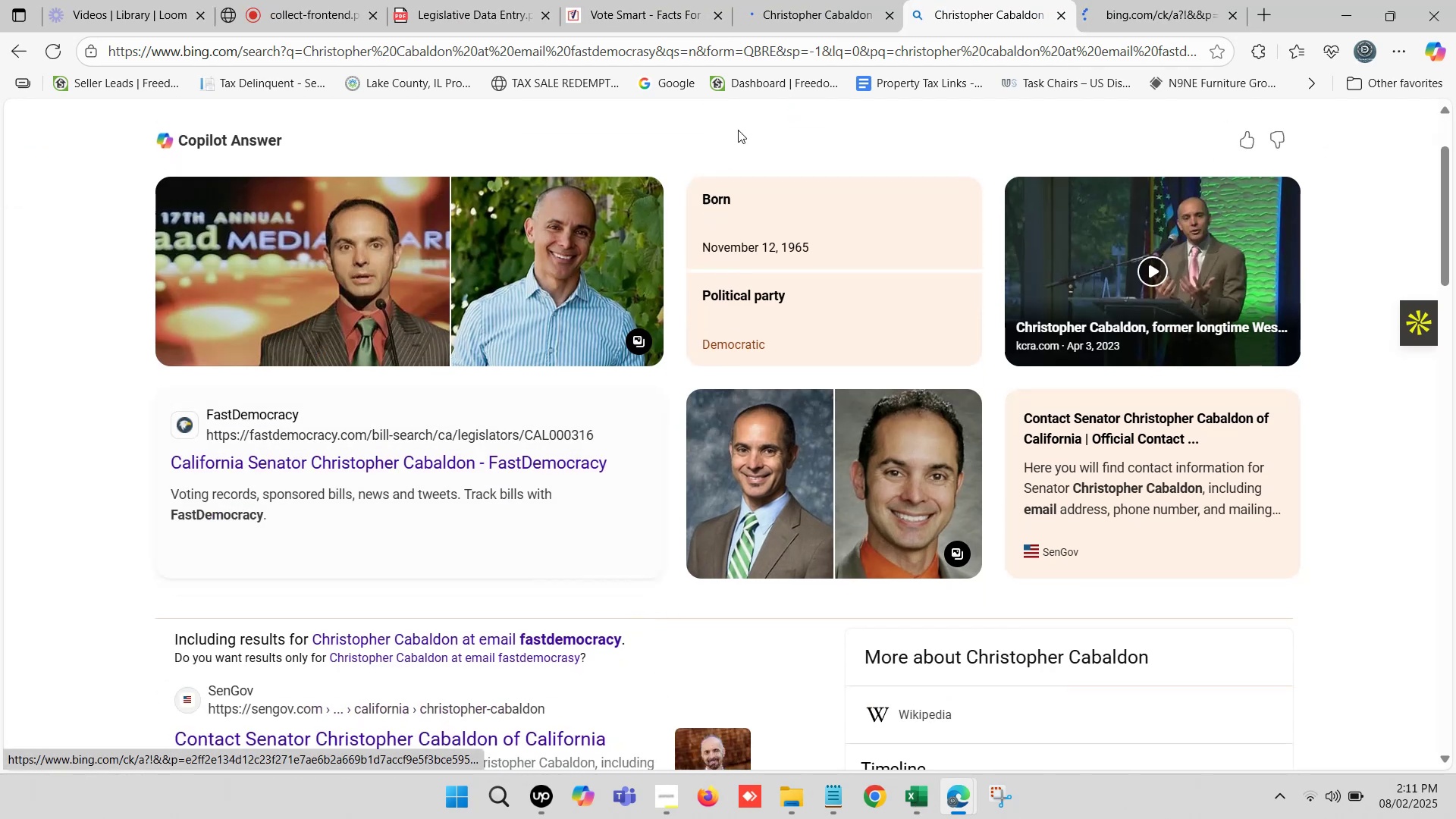 
left_click([840, 0])
 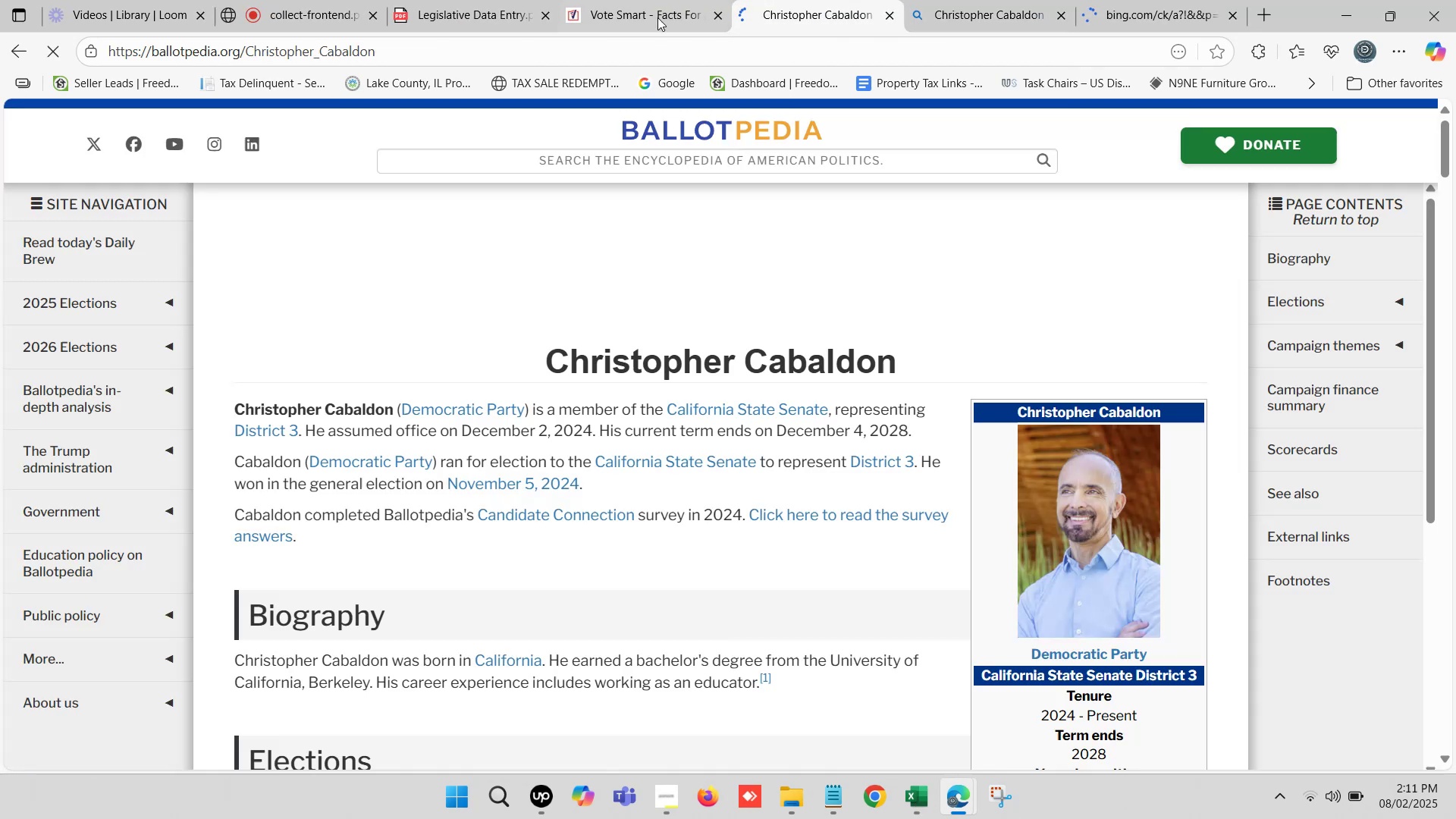 
left_click([641, 0])
 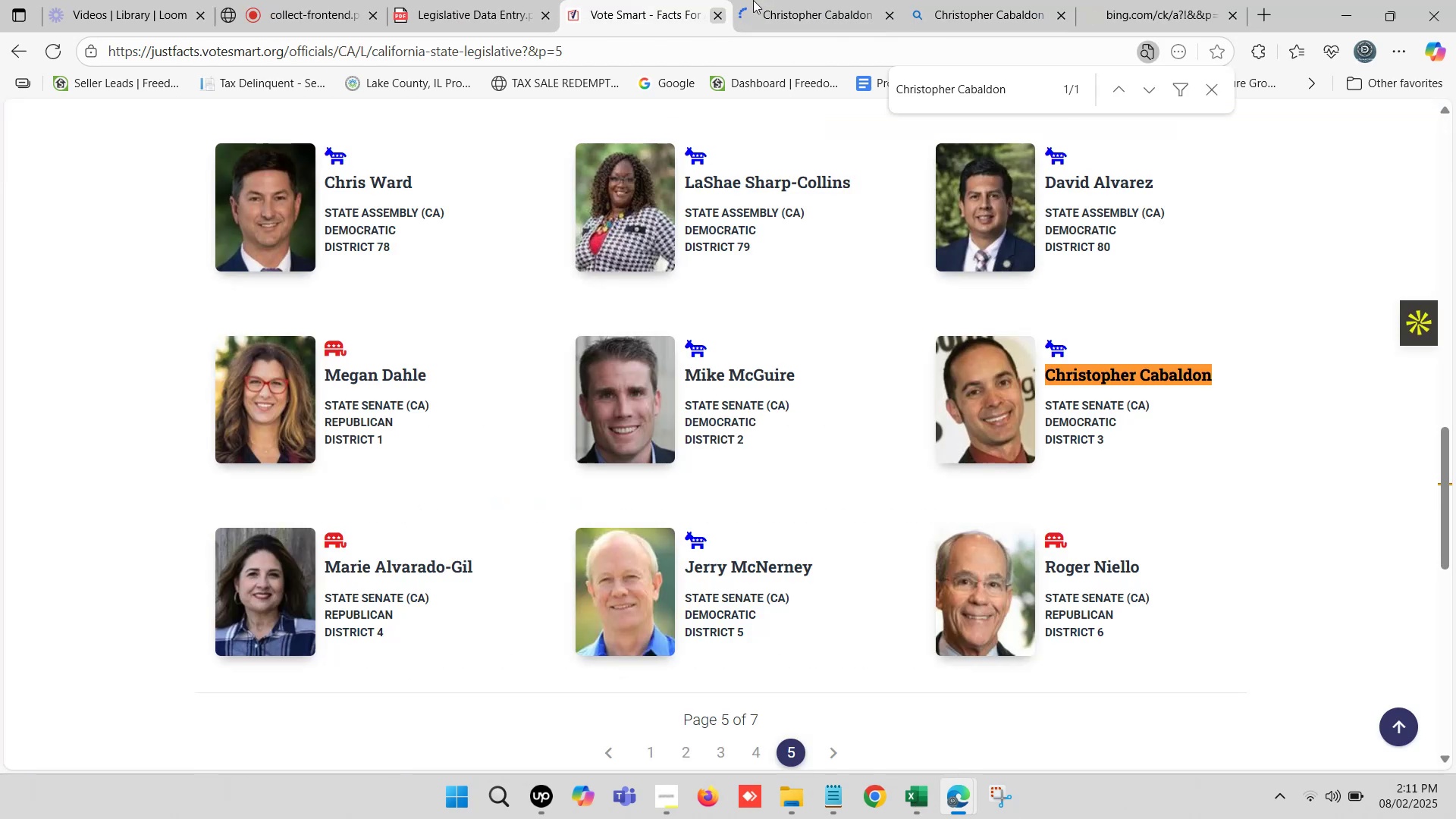 
double_click([835, 0])
 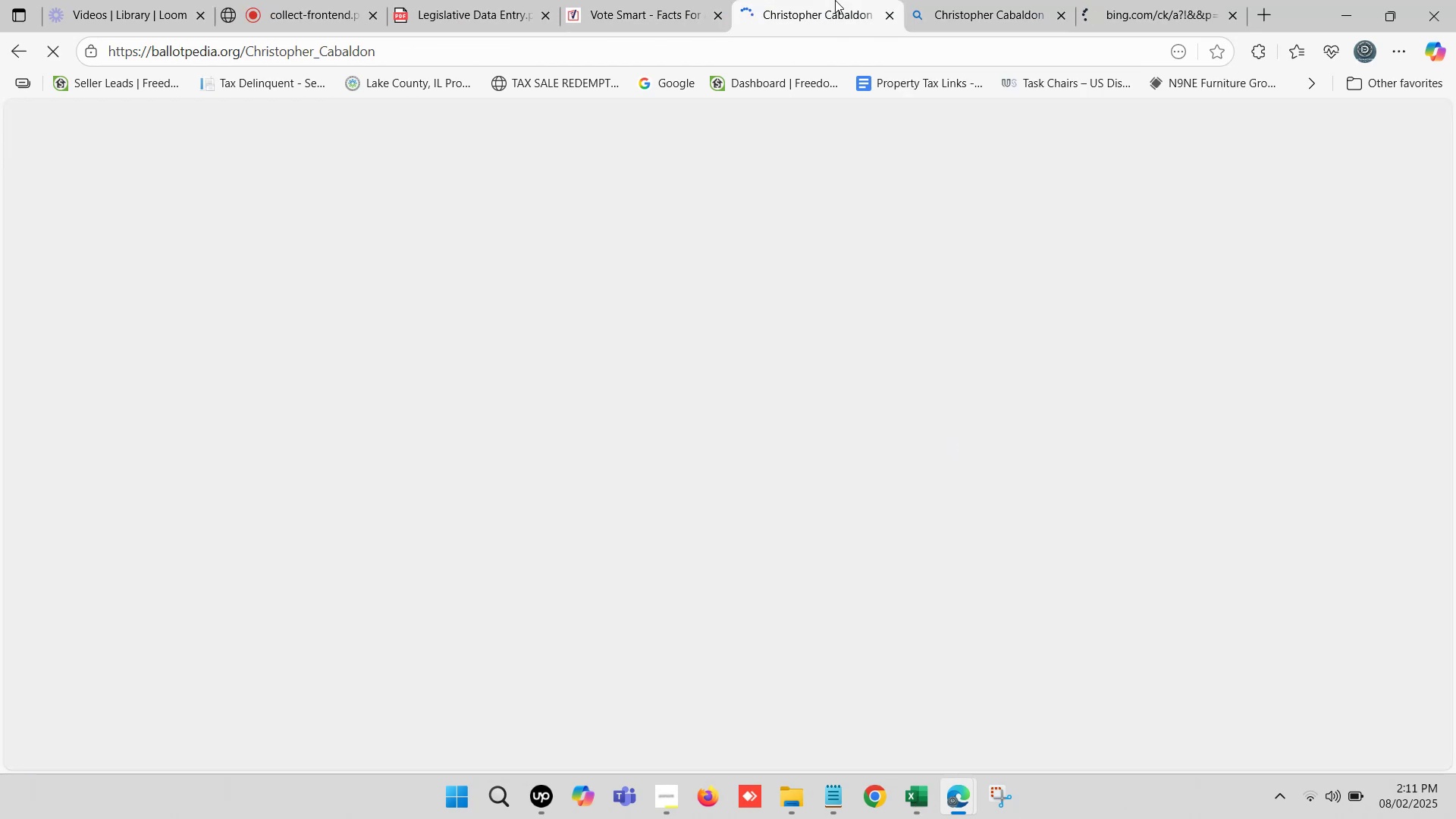 
triple_click([835, 0])
 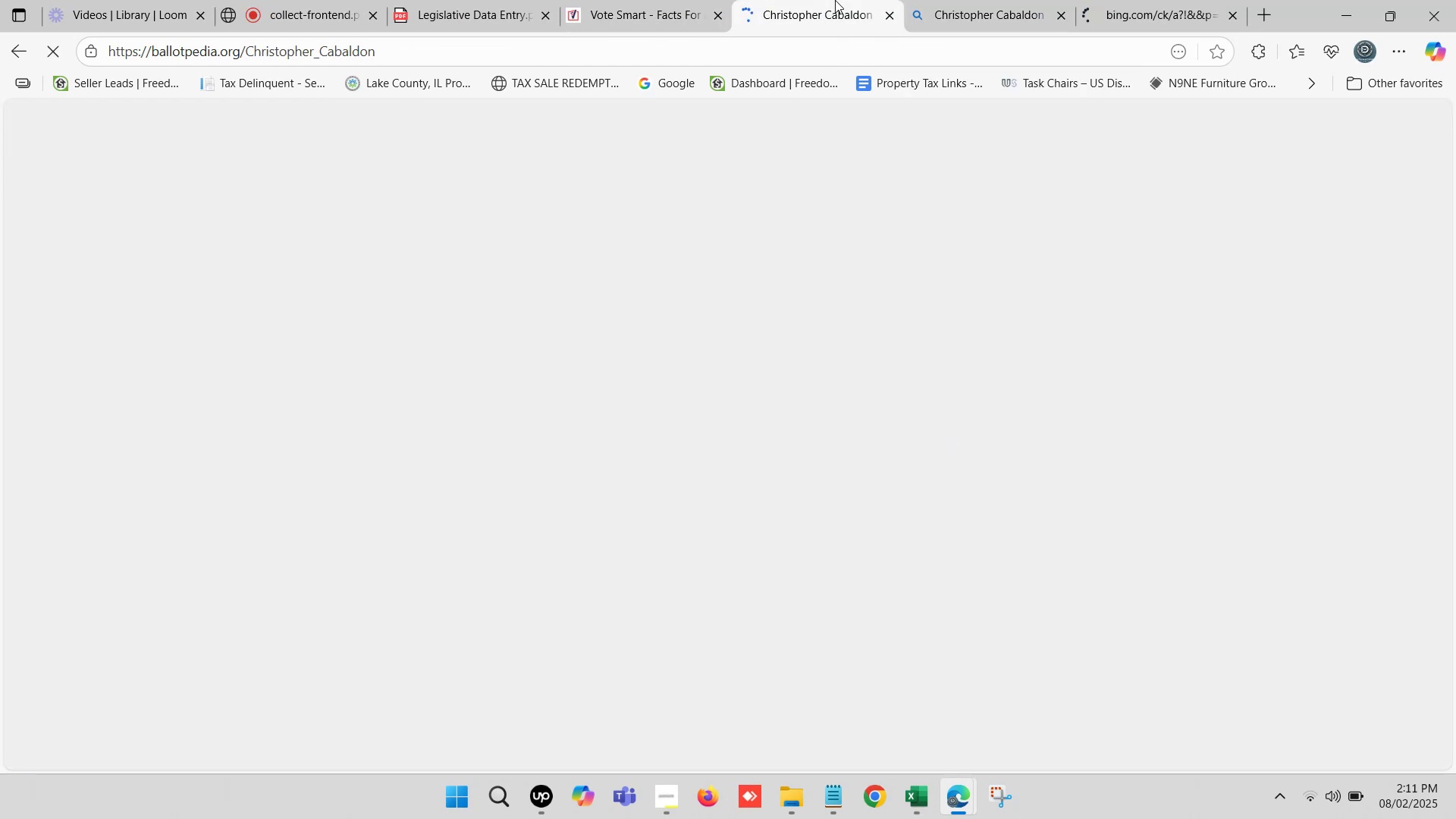 
triple_click([835, 0])
 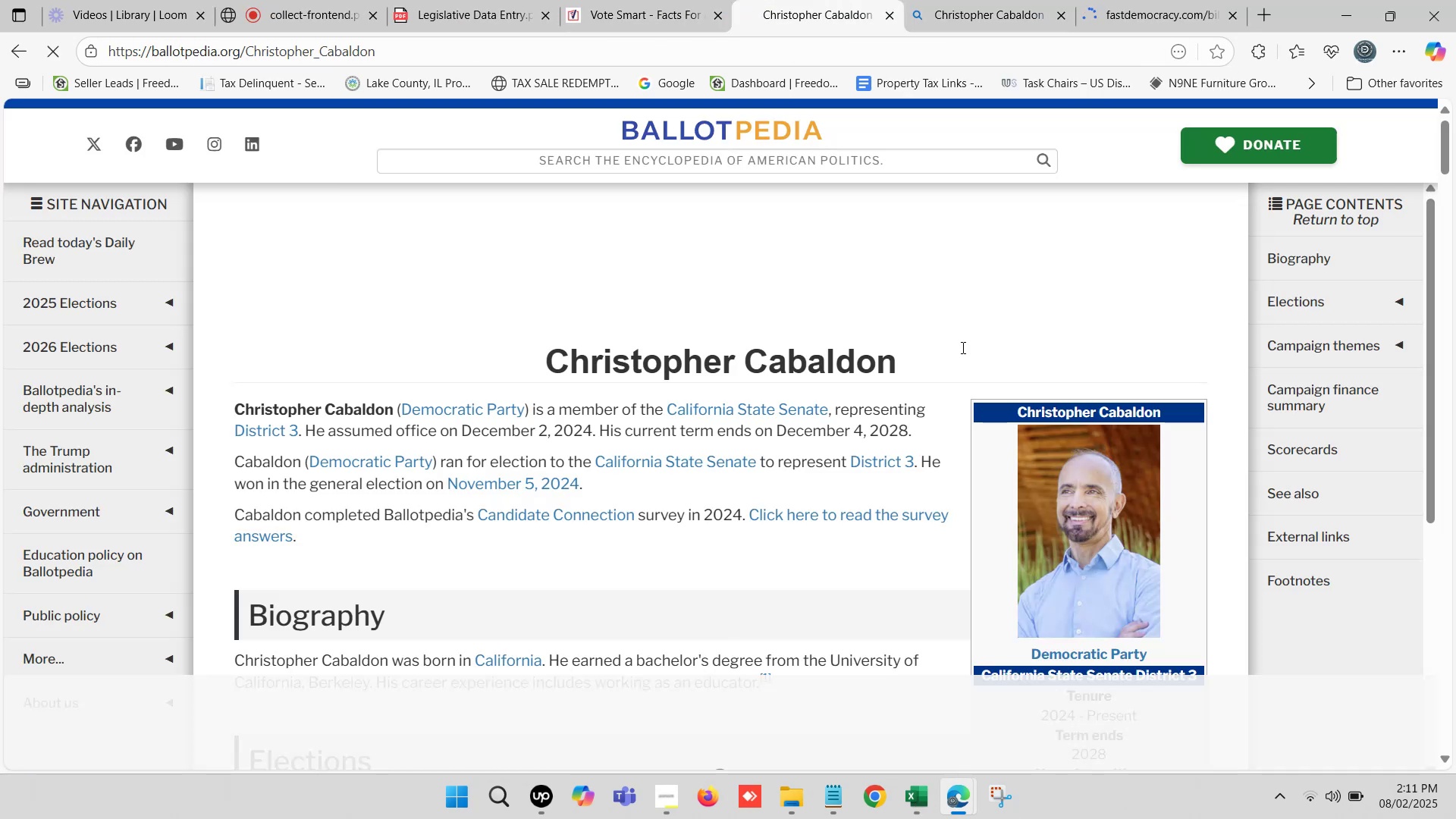 
scroll: coordinate [922, 363], scroll_direction: down, amount: 1.0
 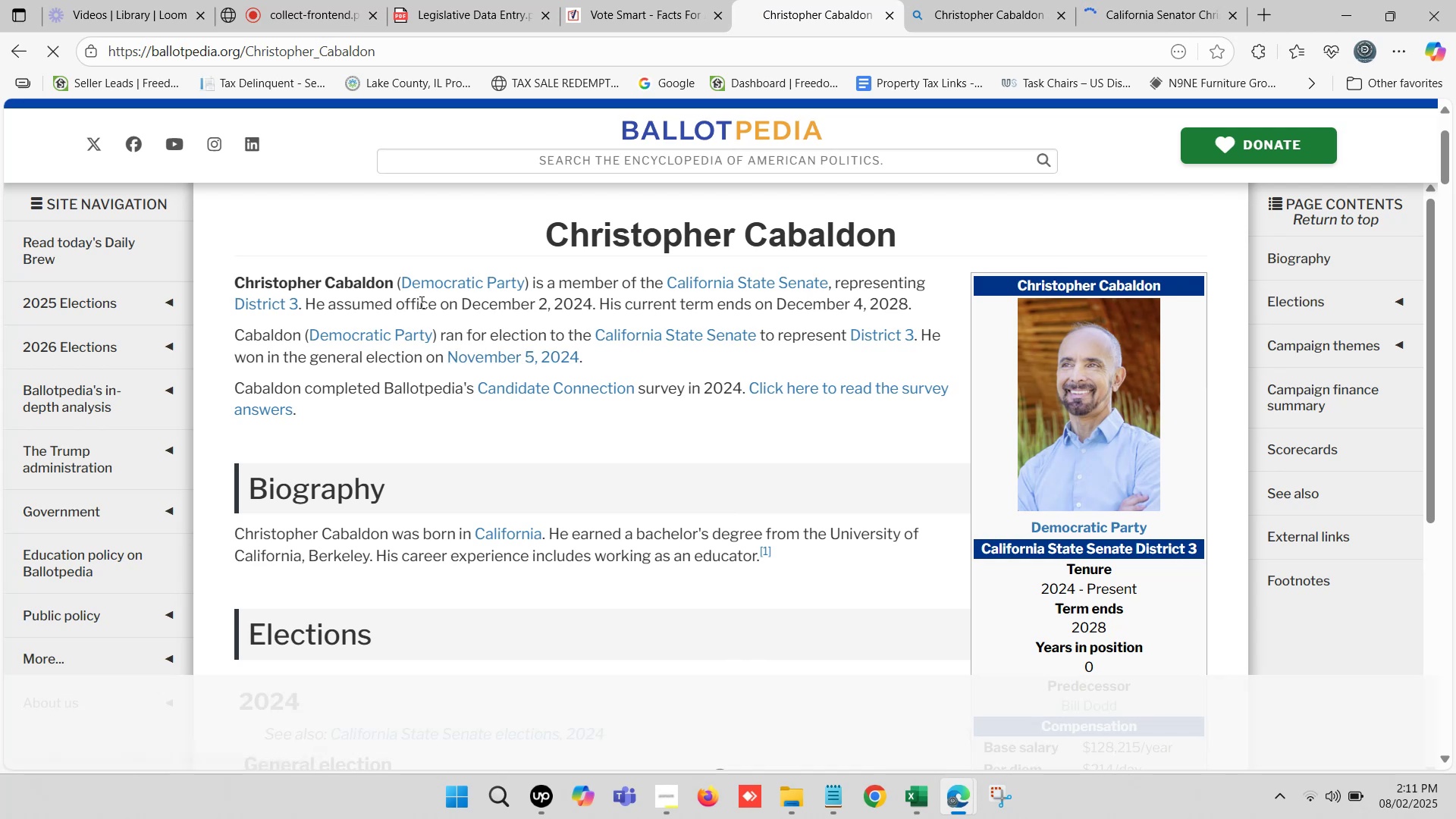 
left_click_drag(start_coordinate=[466, 303], to_coordinate=[938, 308])
 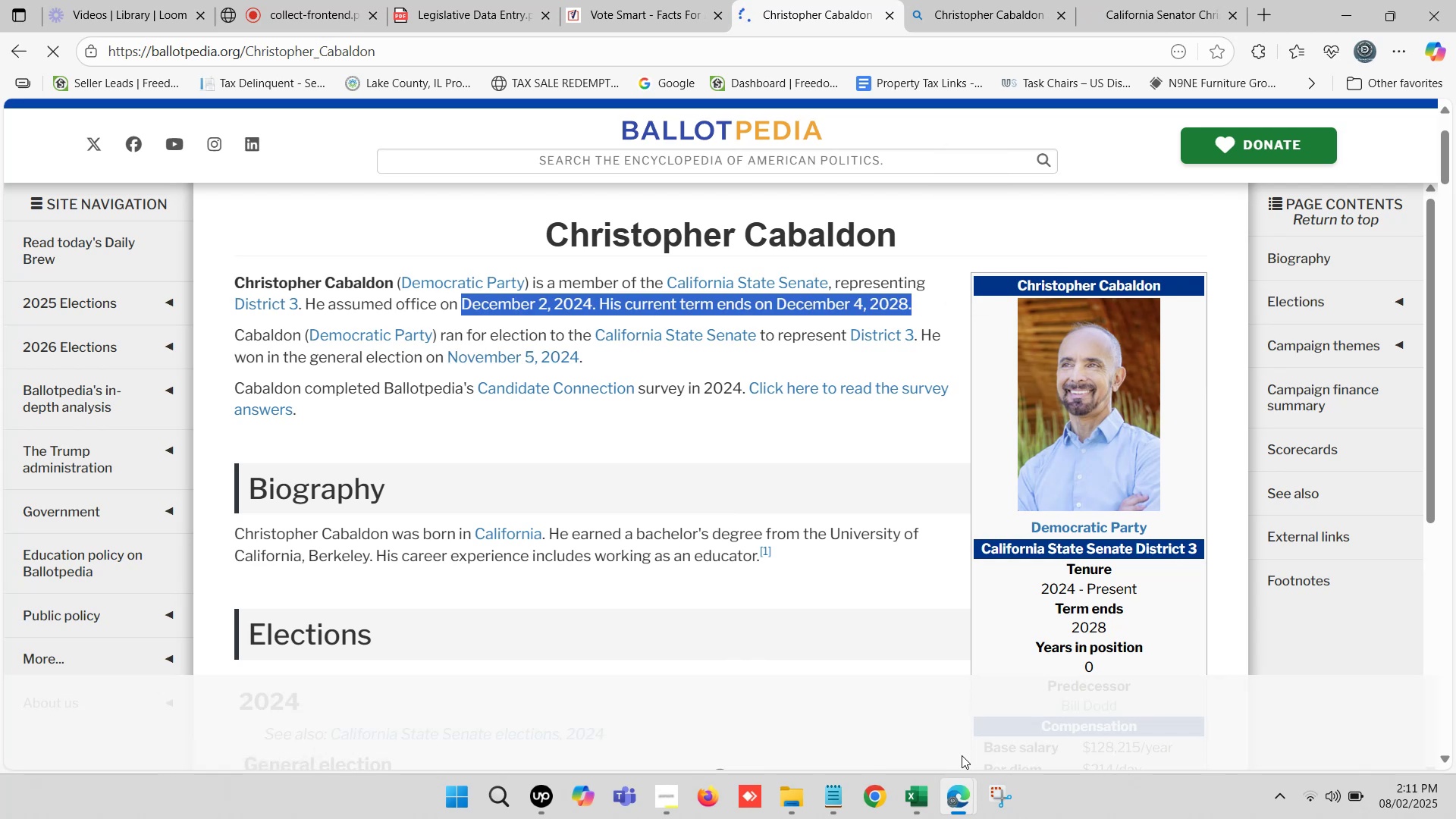 
key(Control+C)
 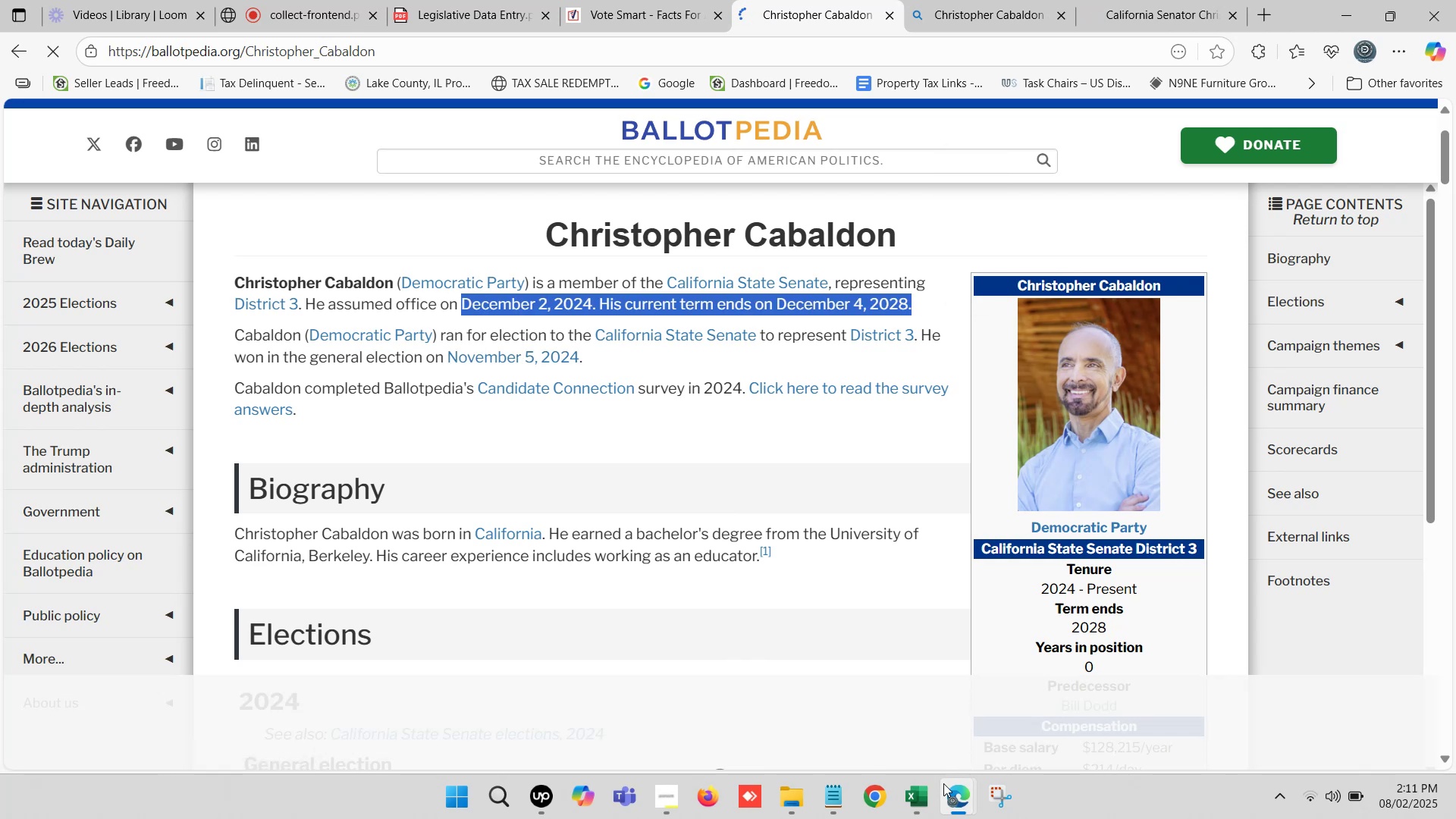 
left_click([915, 802])
 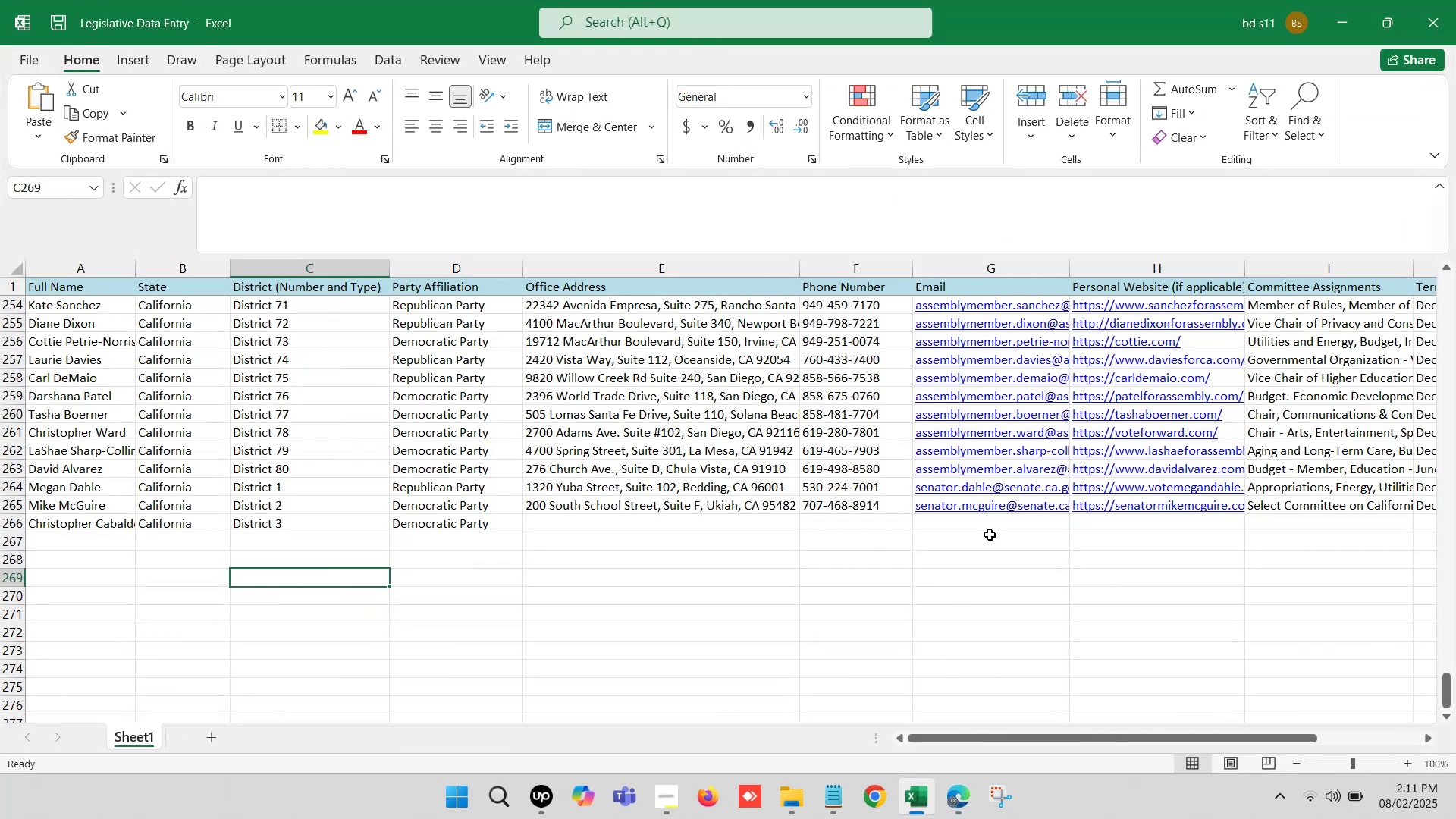 
left_click([998, 520])
 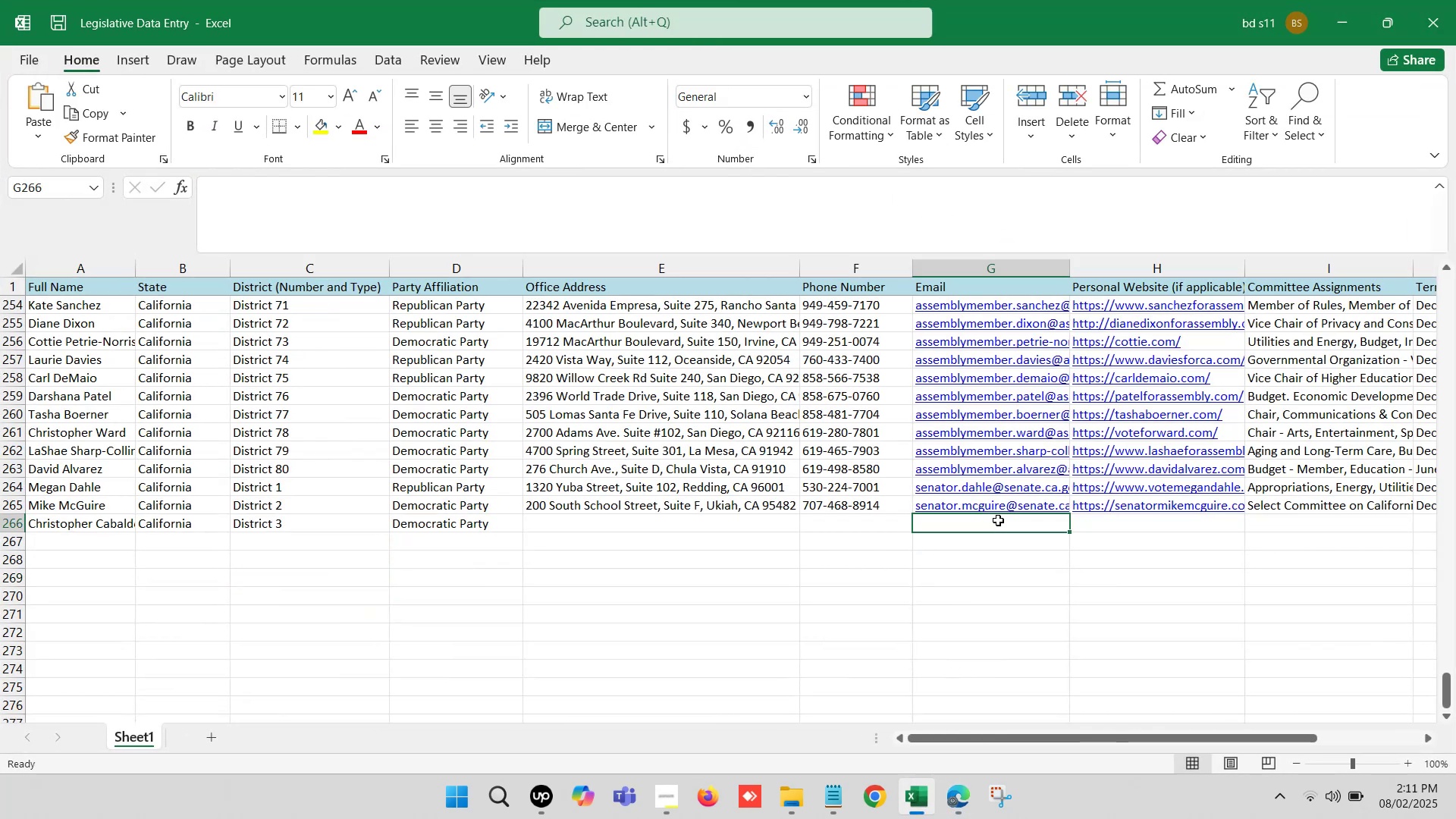 
key(ArrowRight)
 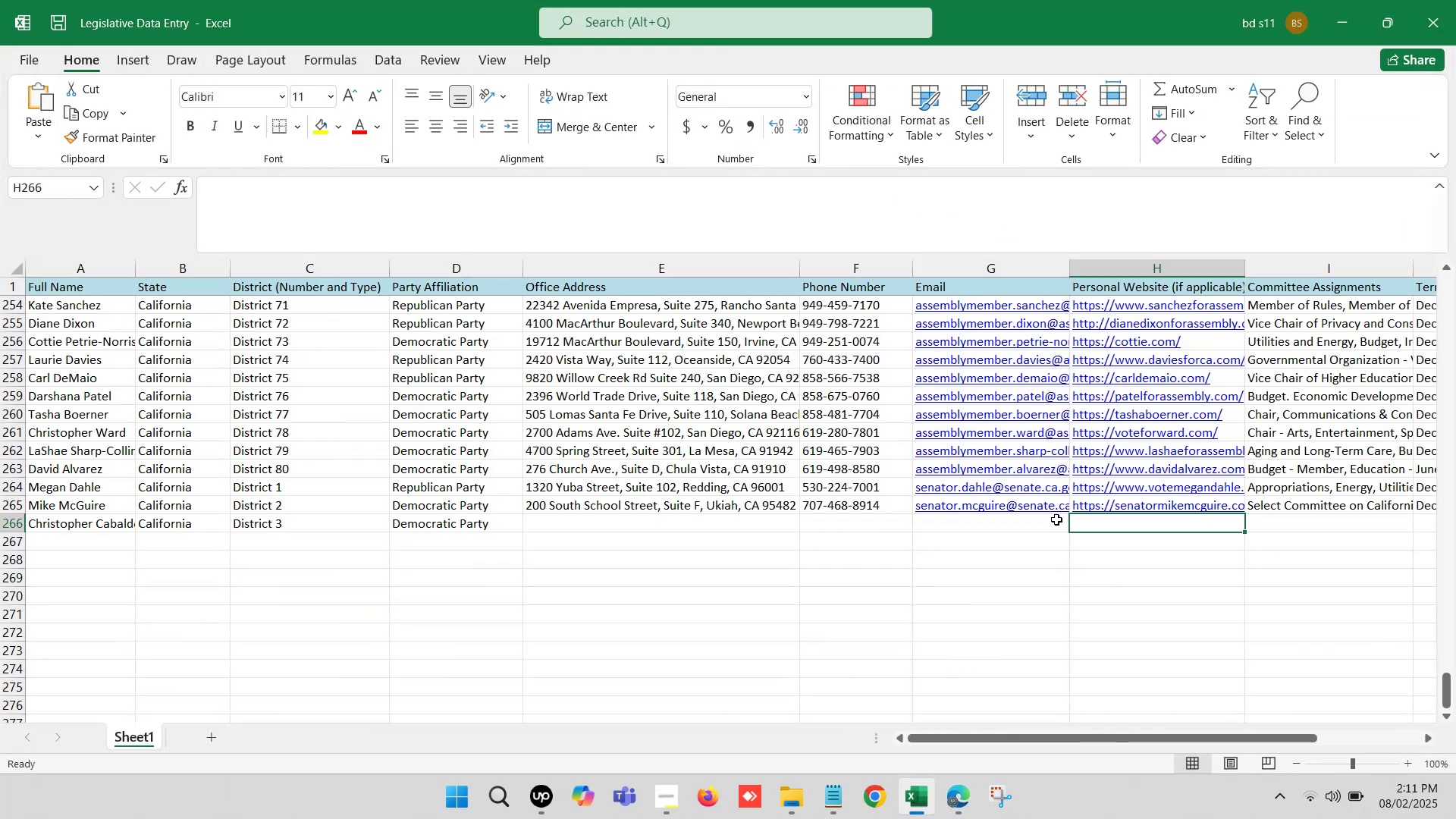 
key(ArrowRight)
 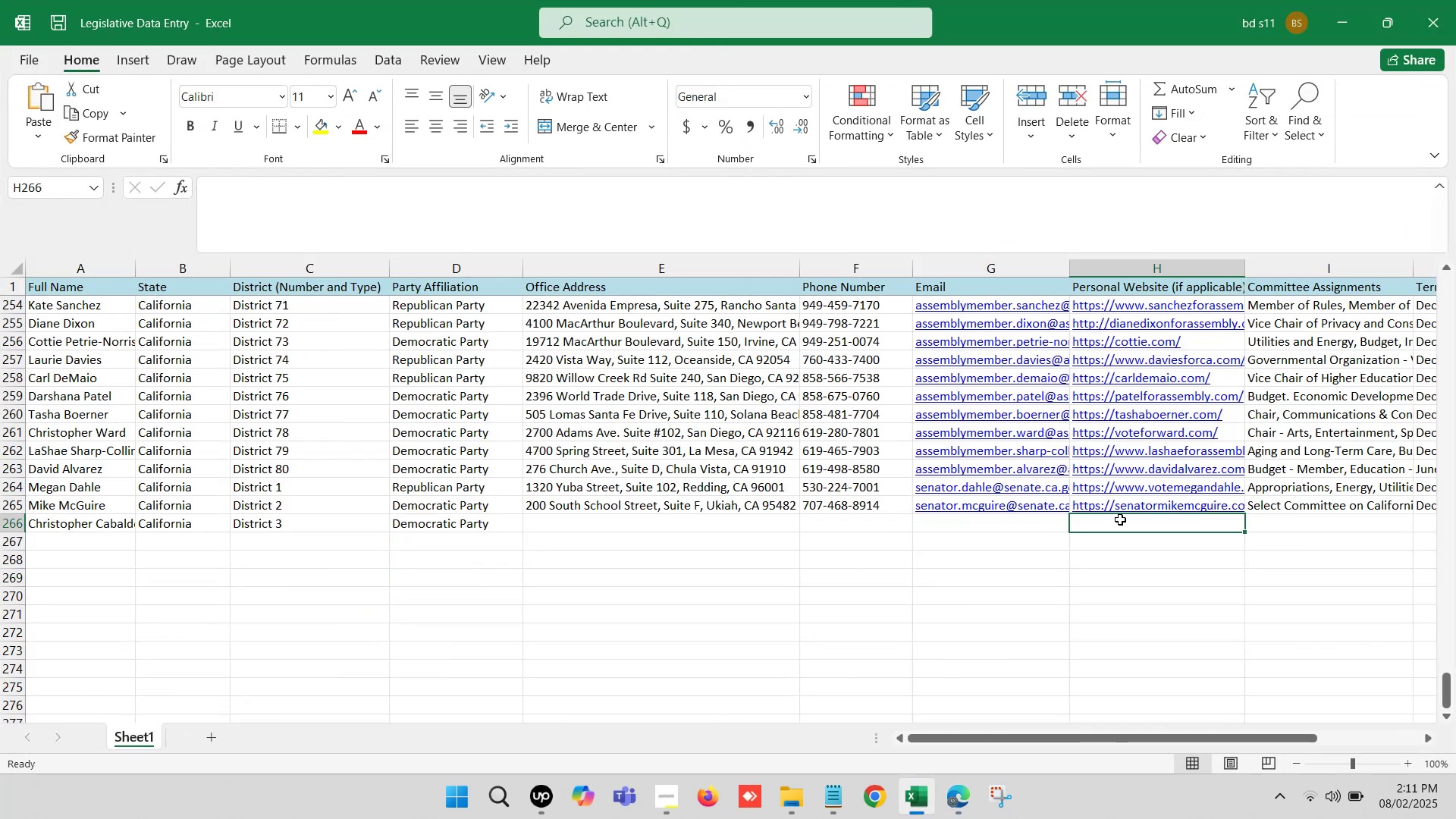 
key(ArrowRight)
 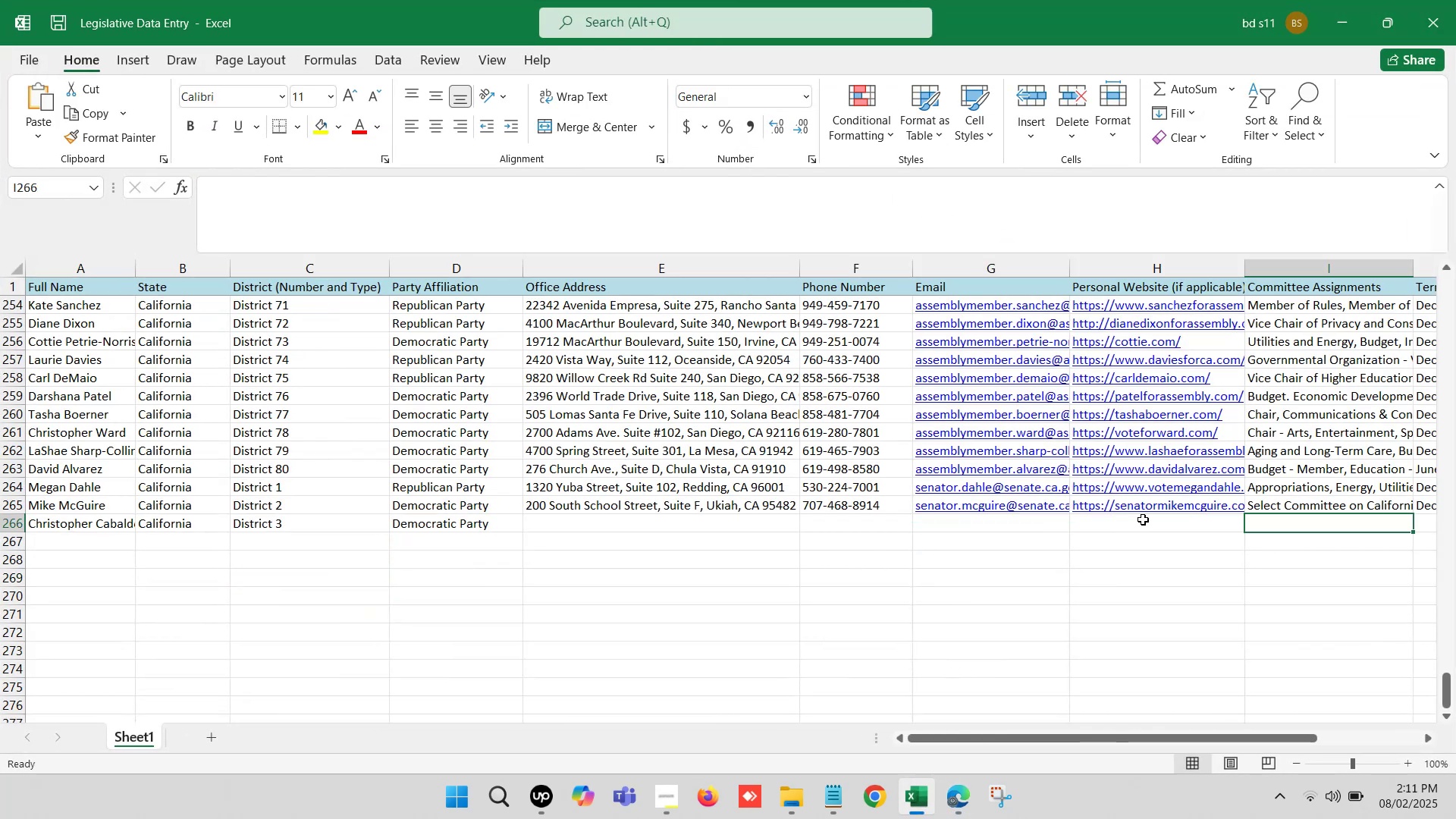 
key(ArrowRight)
 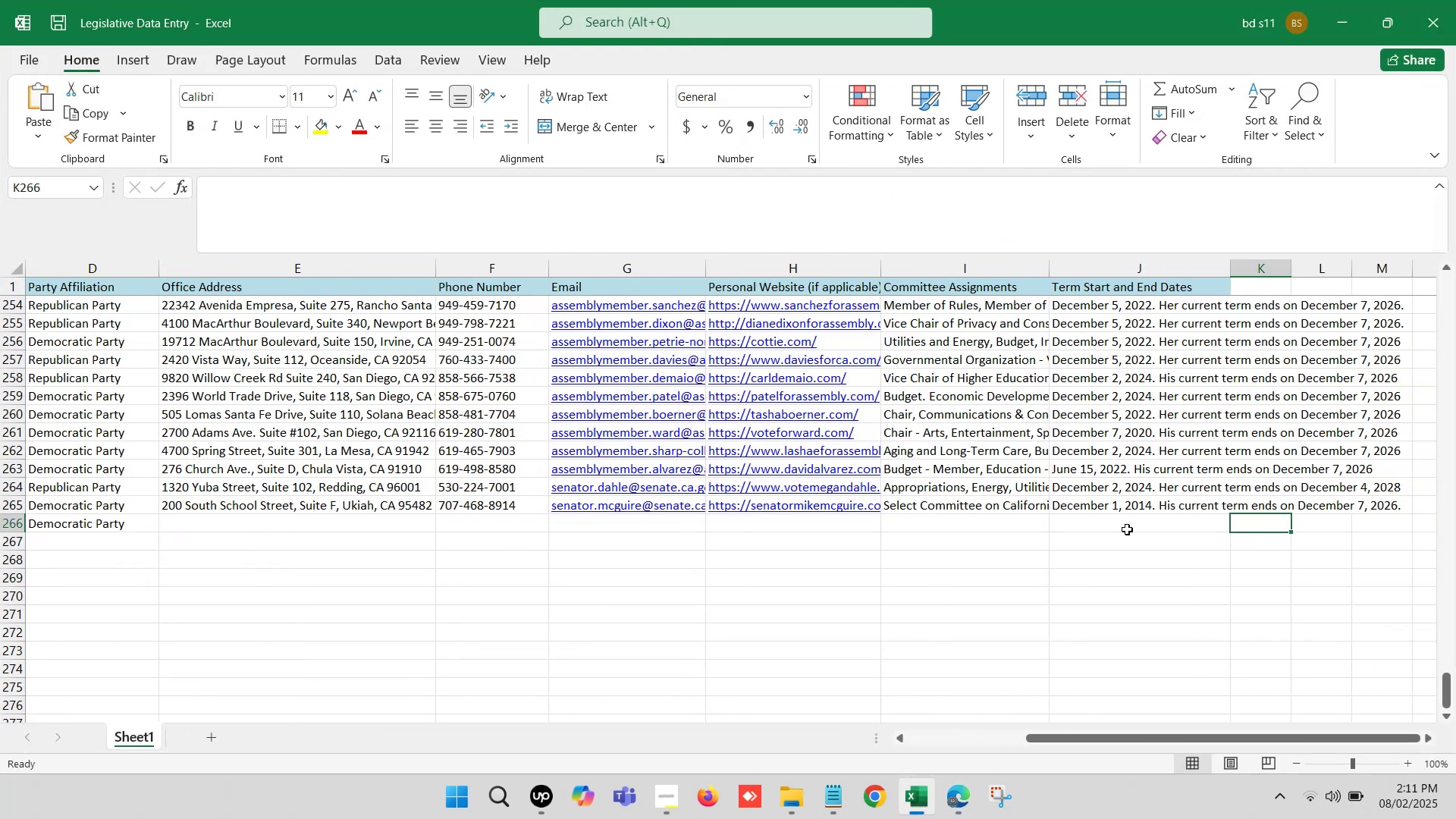 
left_click([1107, 522])
 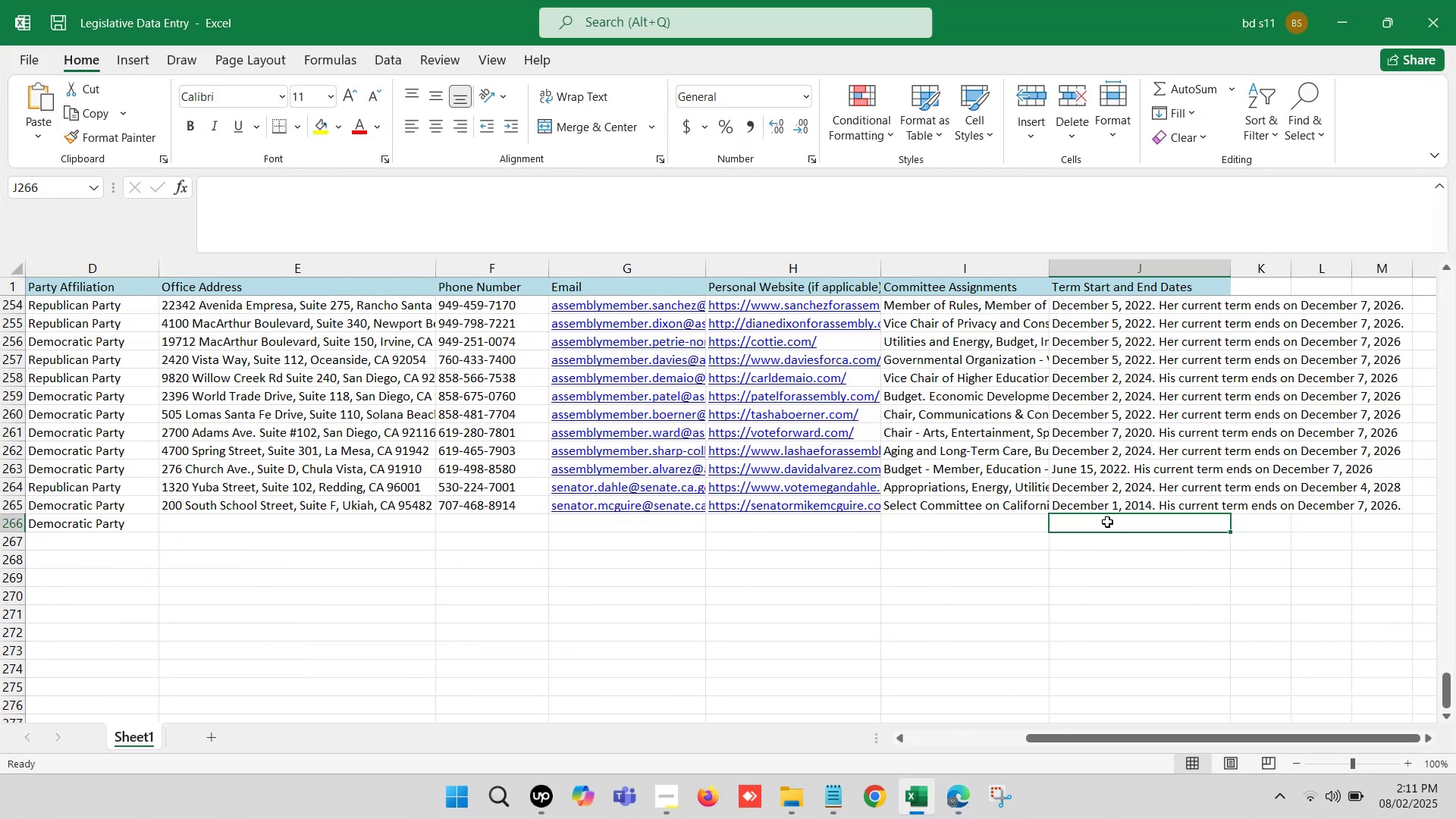 
double_click([1107, 522])
 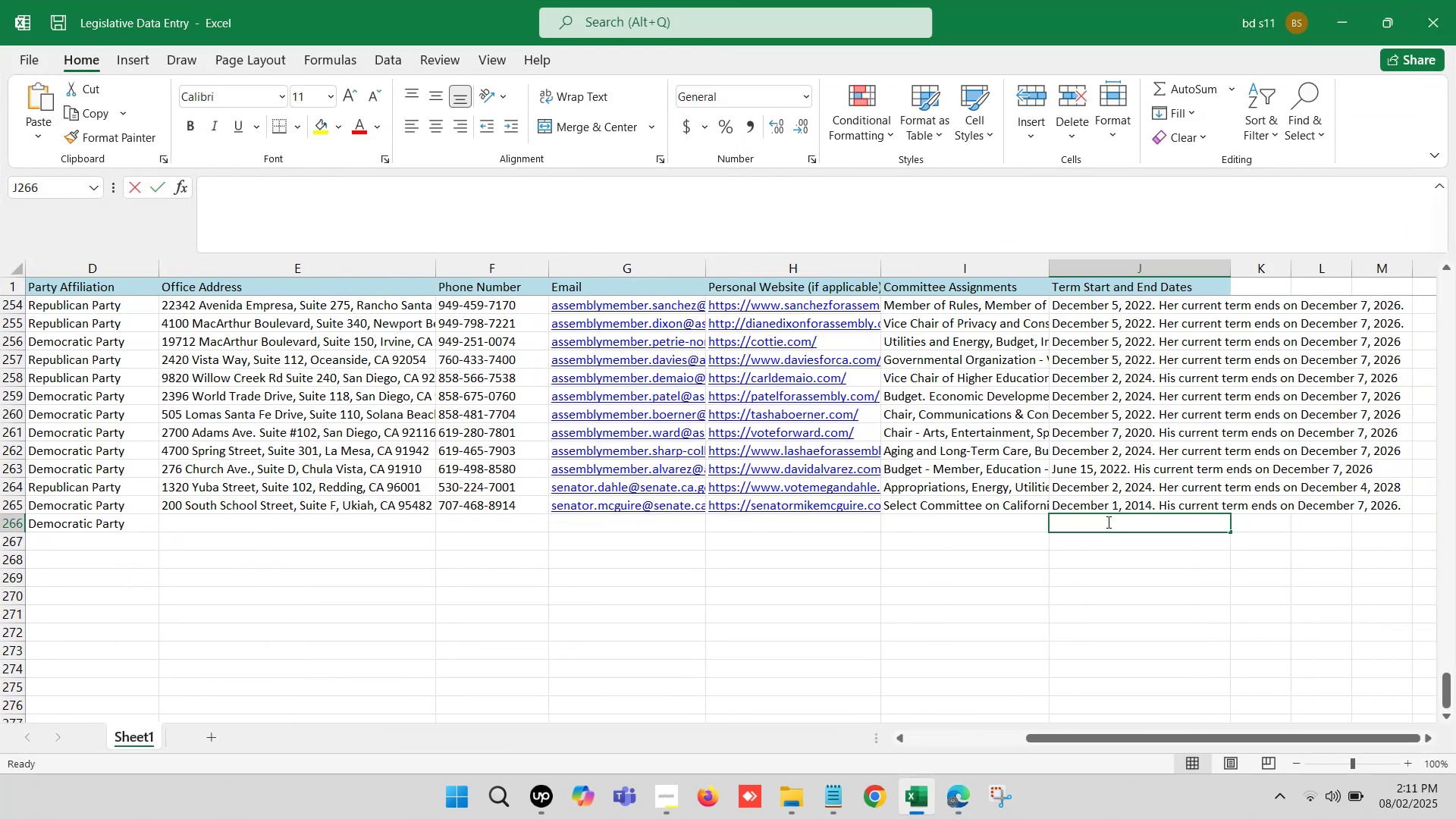 
key(Control+V)
 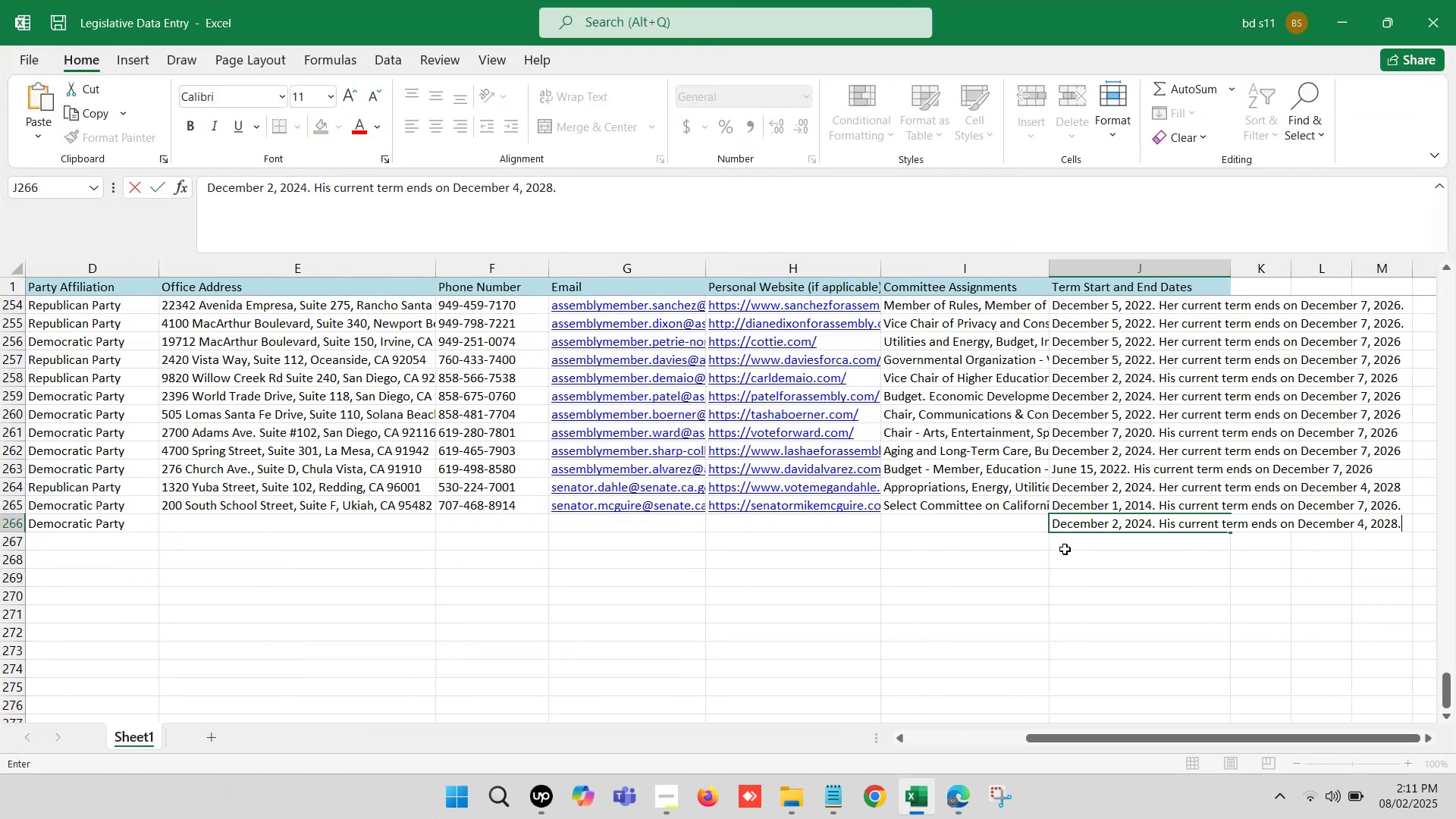 
left_click([1065, 549])
 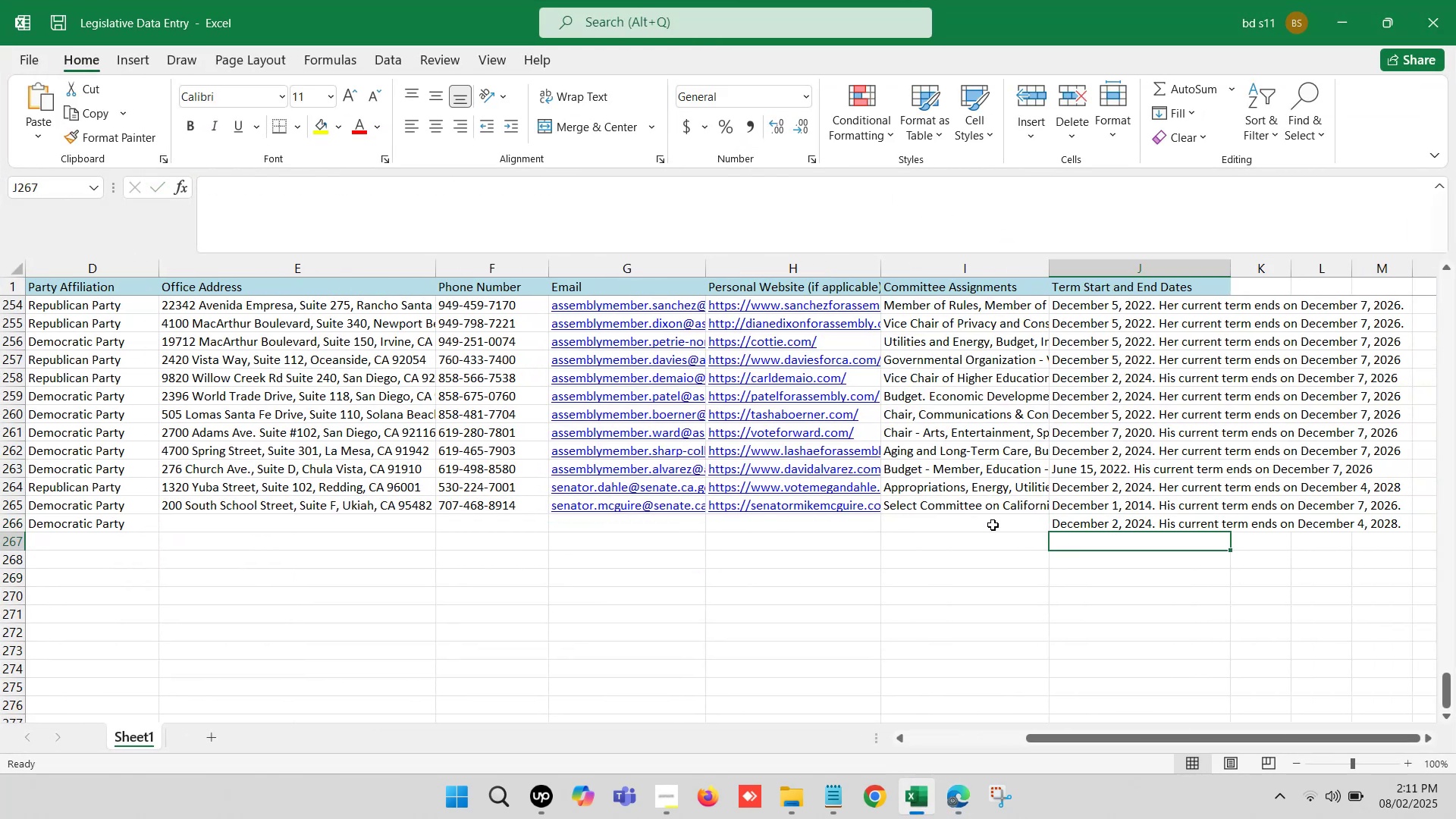 
left_click([991, 521])
 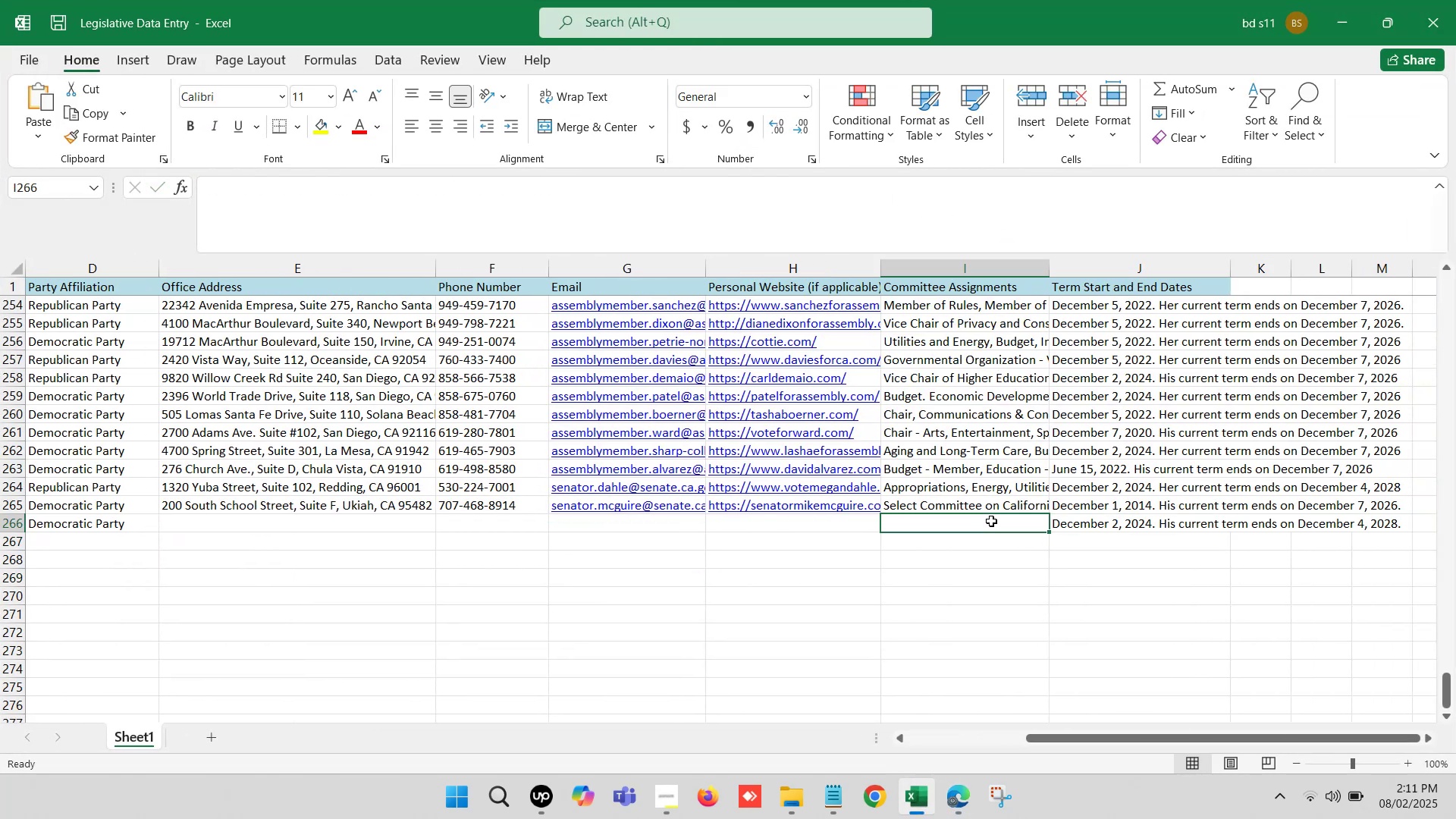 
key(ArrowLeft)
 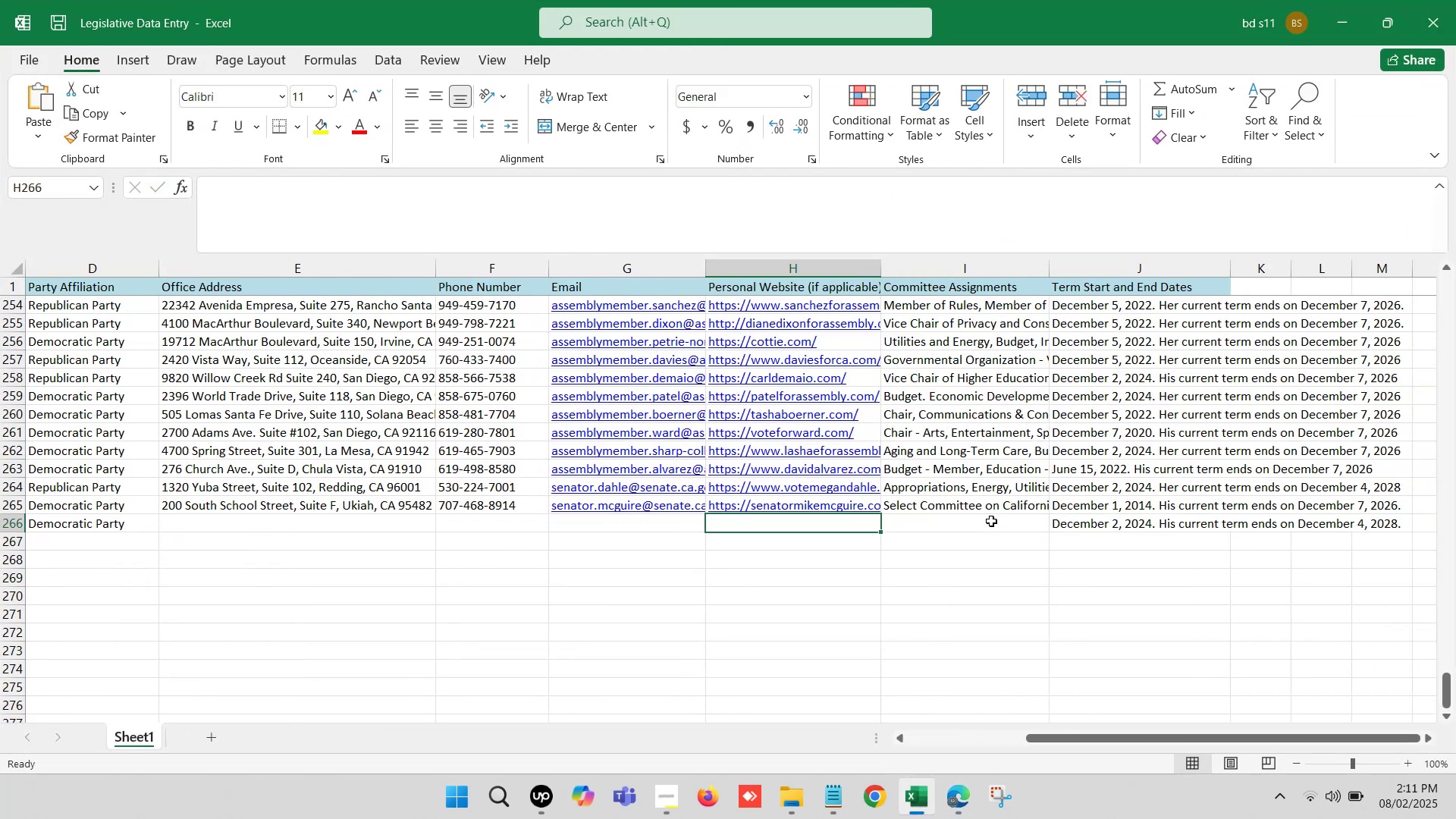 
key(ArrowLeft)
 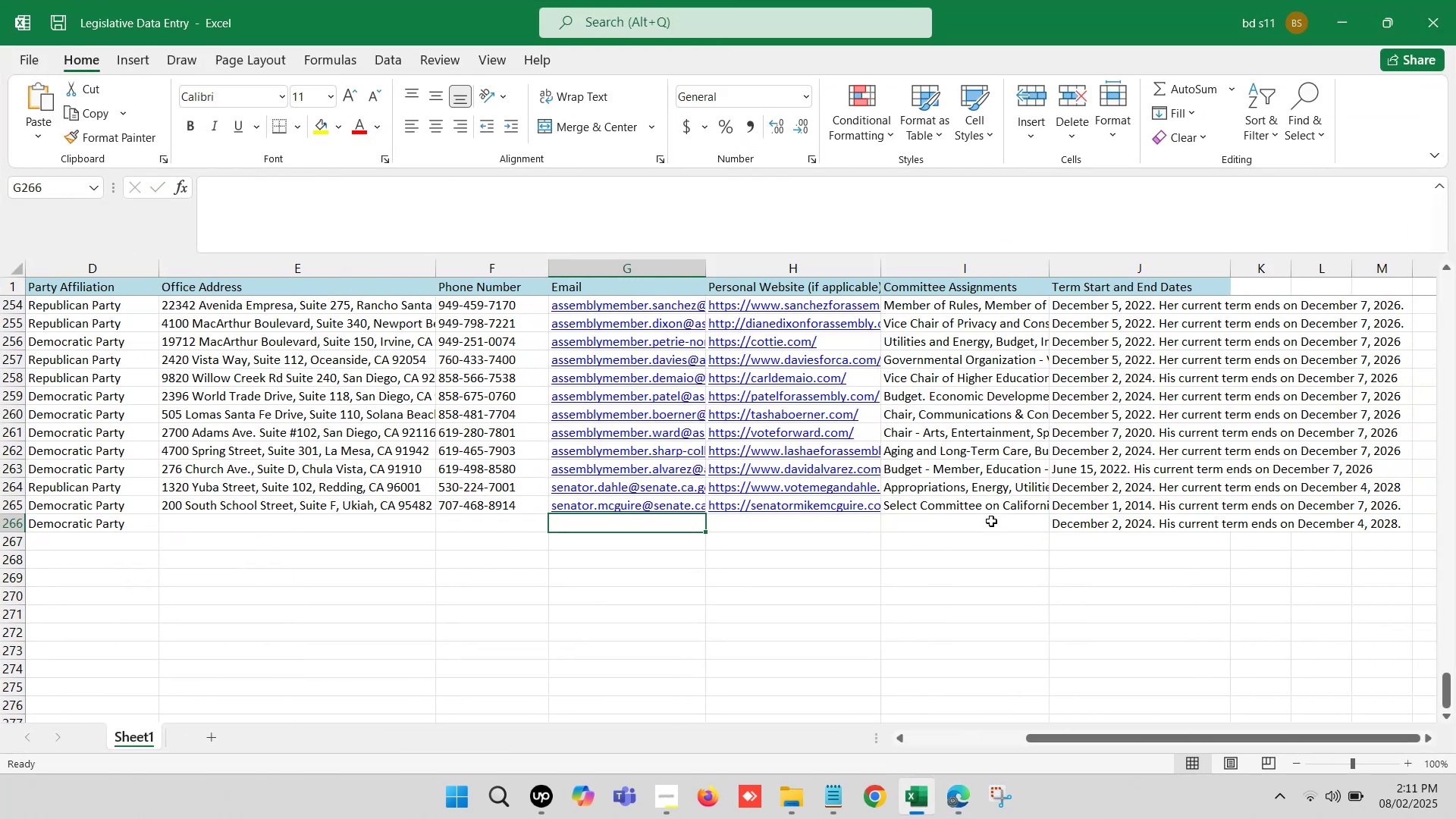 
key(ArrowLeft)
 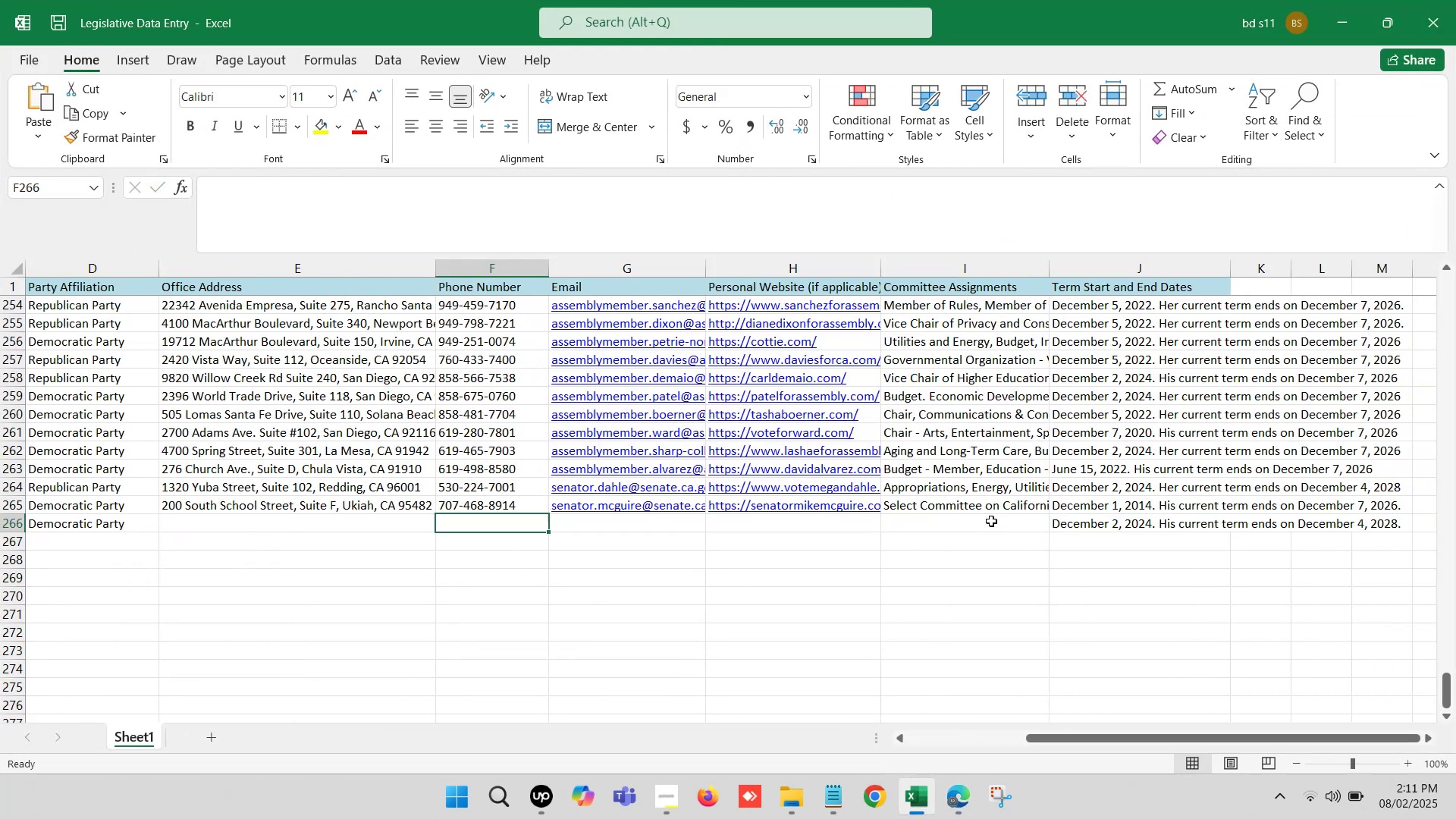 
key(ArrowLeft)
 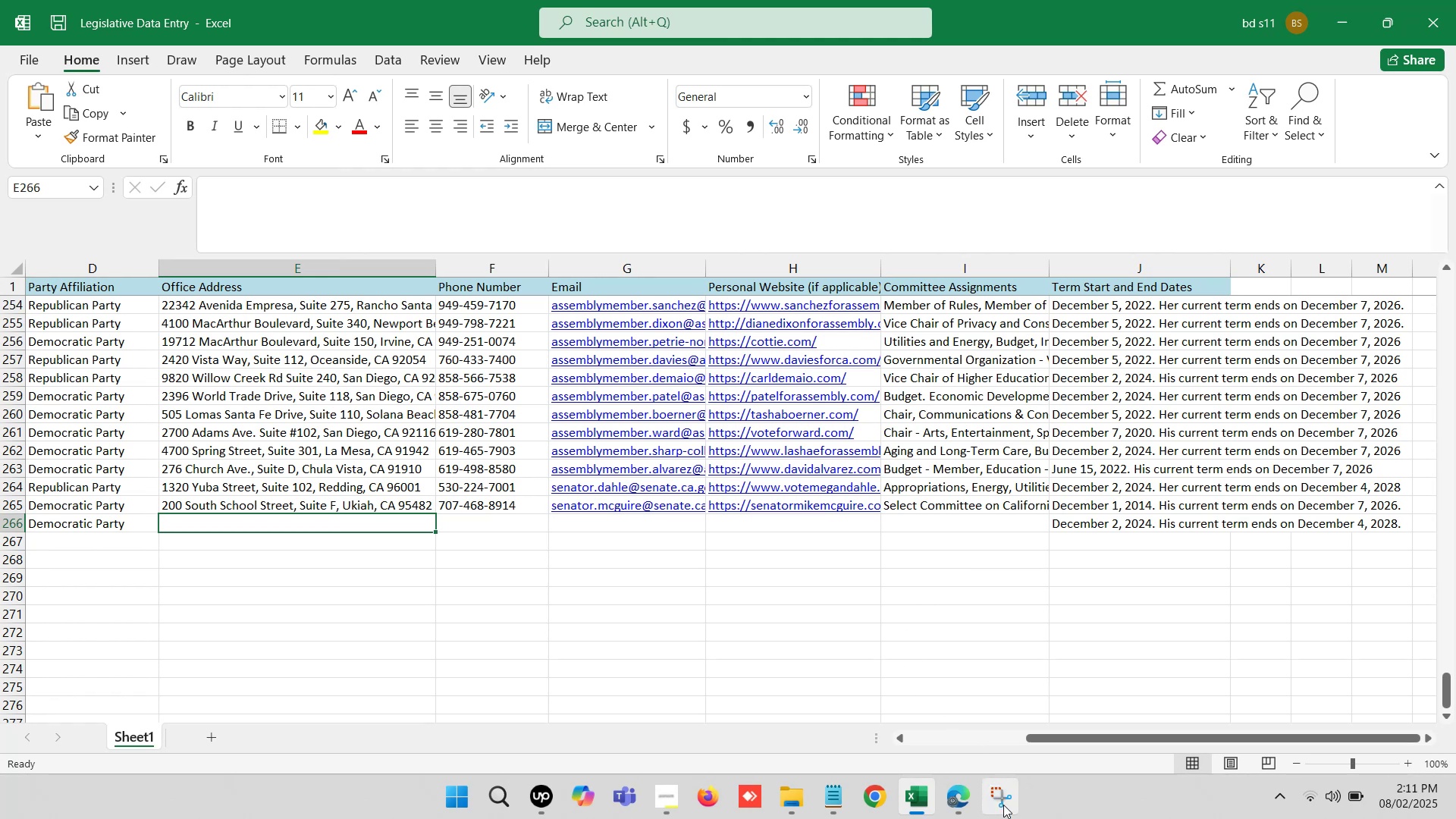 
left_click([970, 796])
 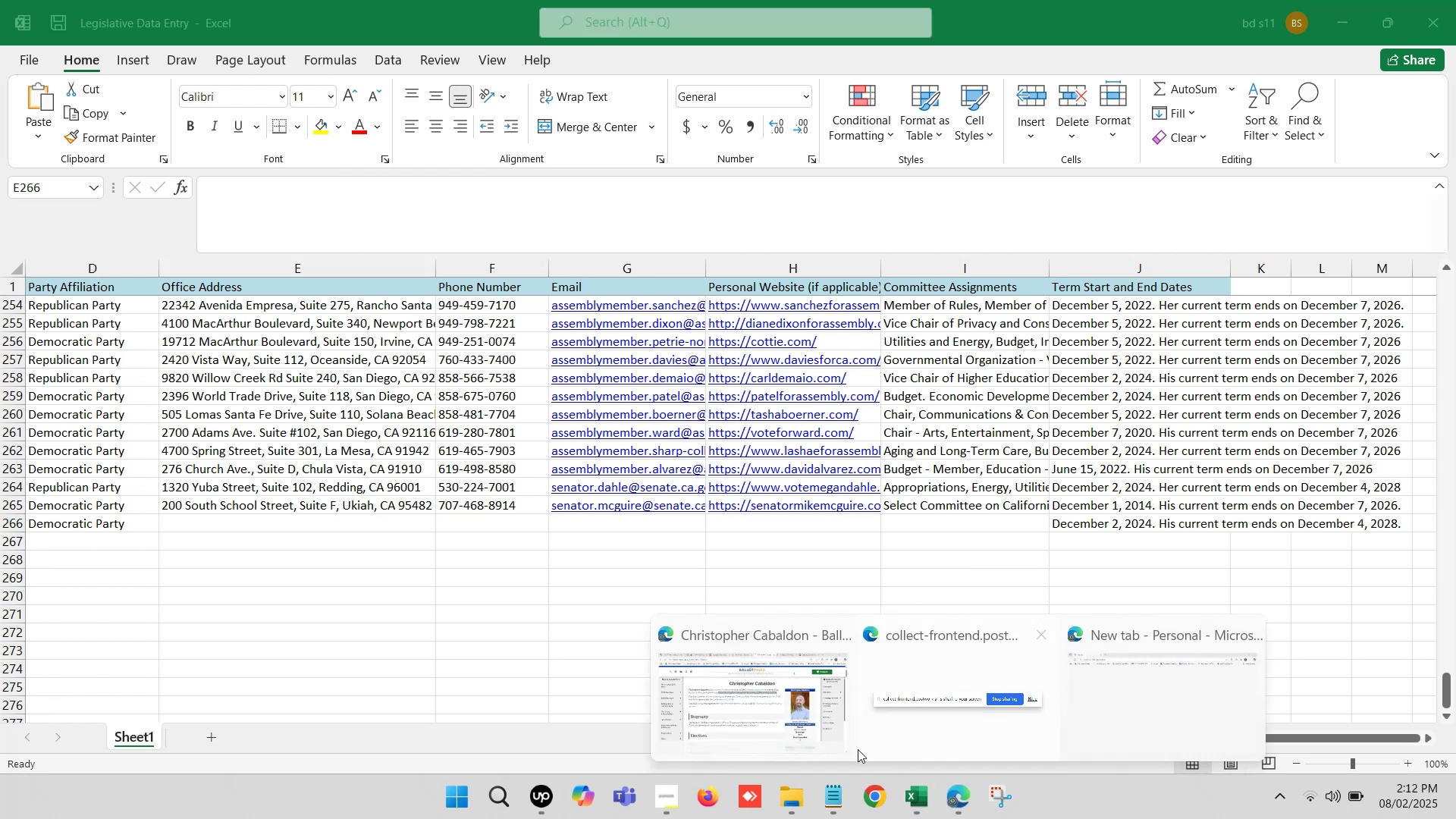 
left_click([789, 708])
 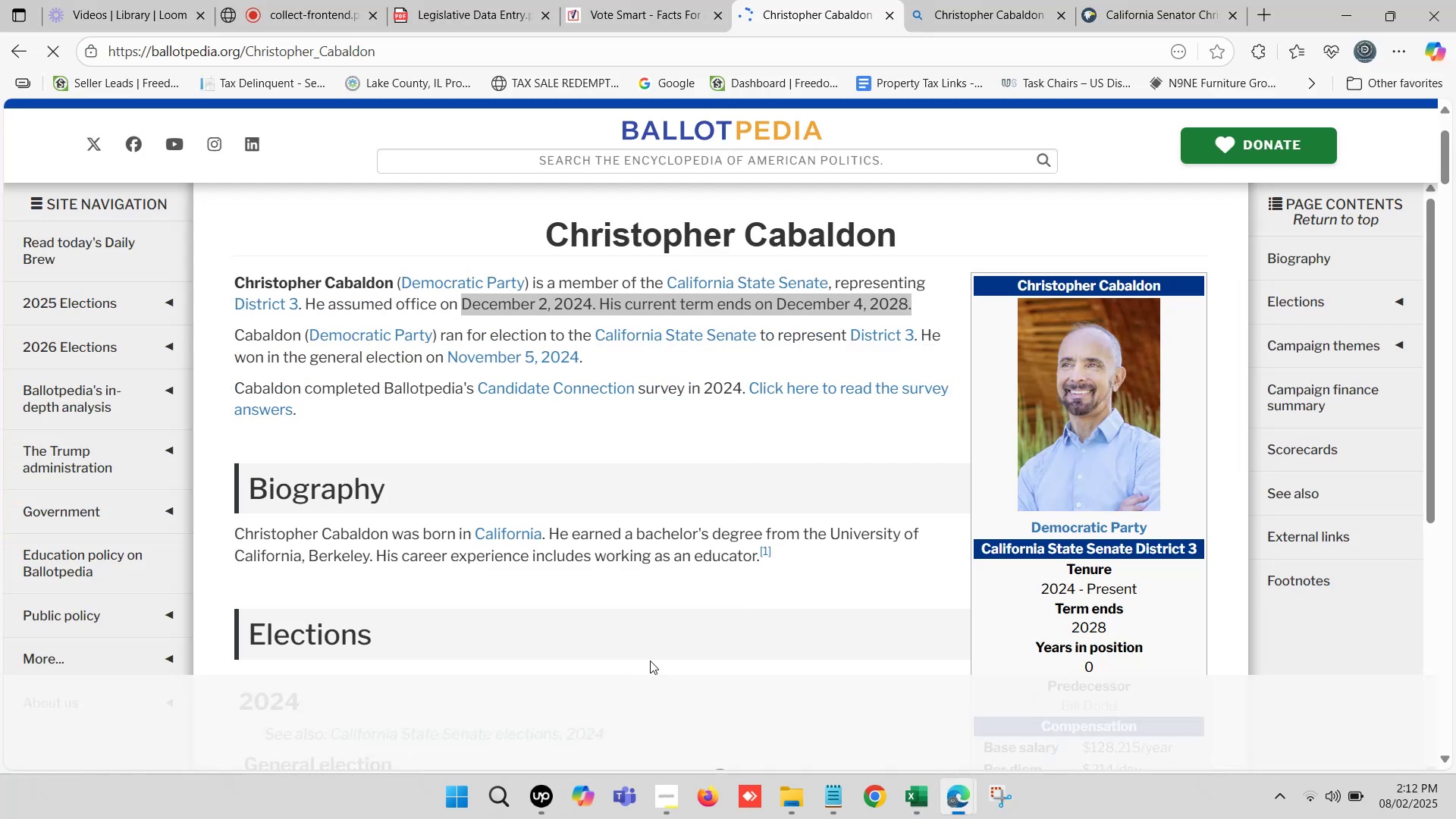 
scroll: coordinate [1038, 448], scroll_direction: down, amount: 5.0
 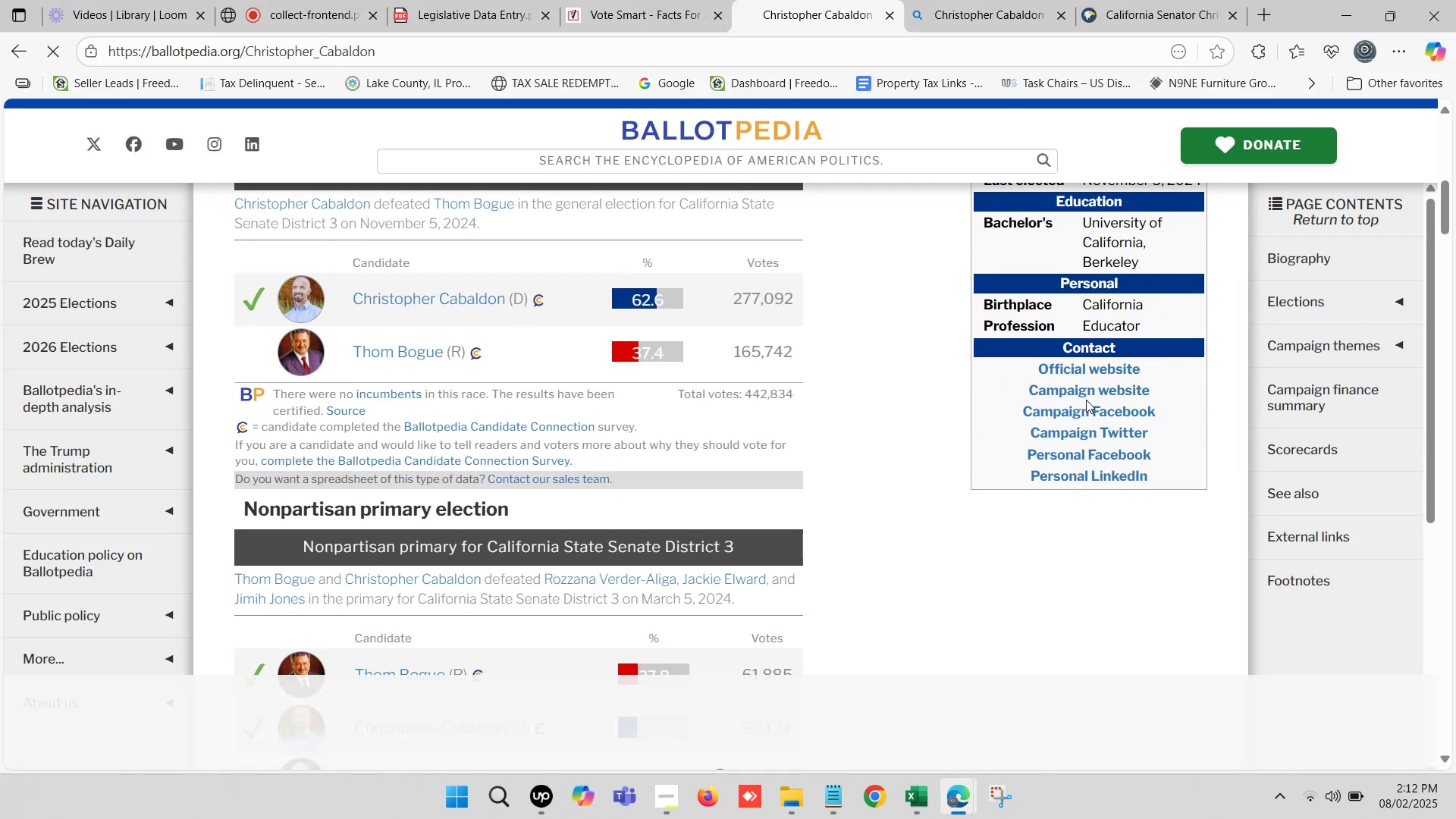 
hold_key(key=ControlLeft, duration=0.6)
left_click([1087, 390])
 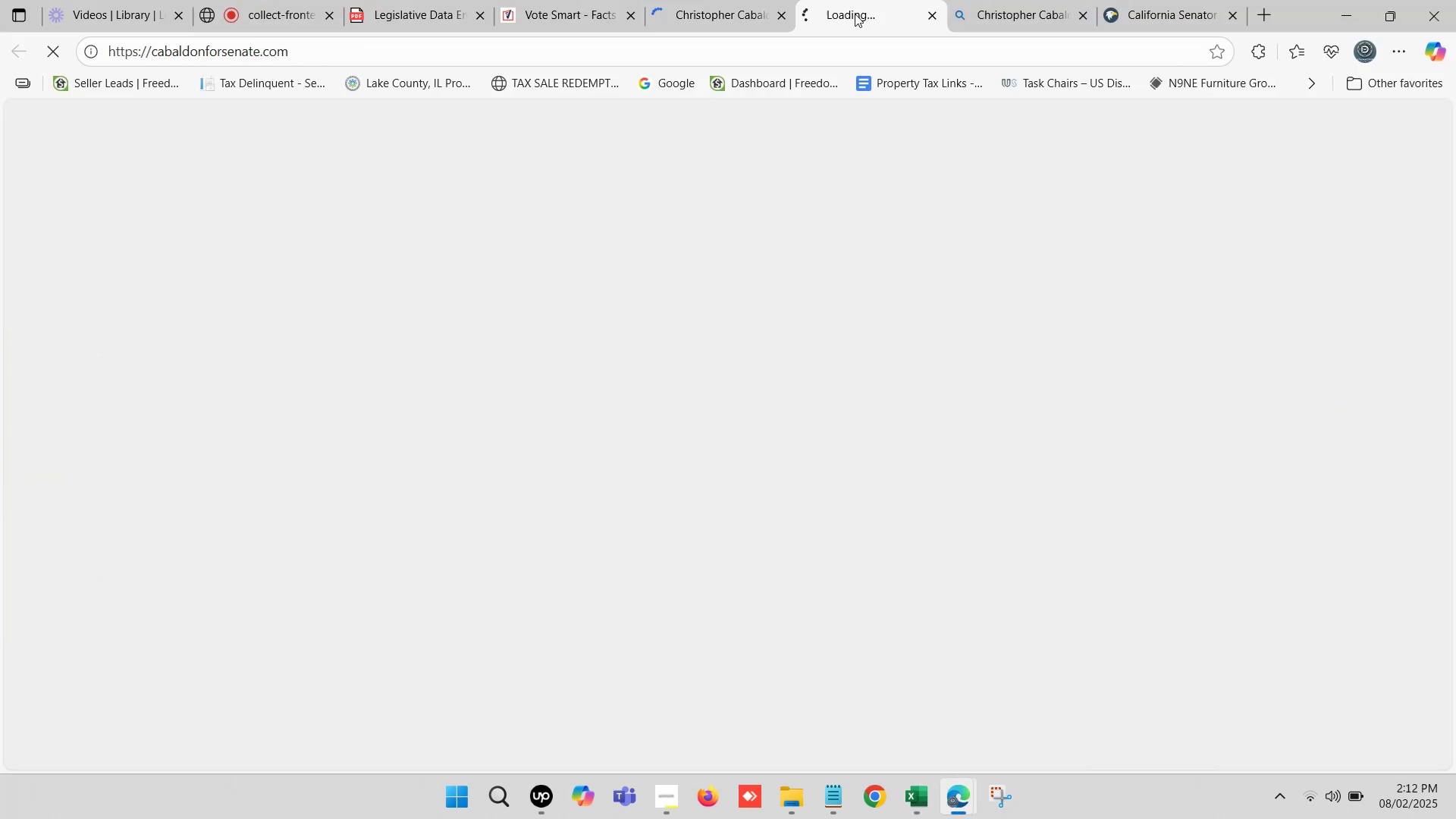 
double_click([846, 39])
 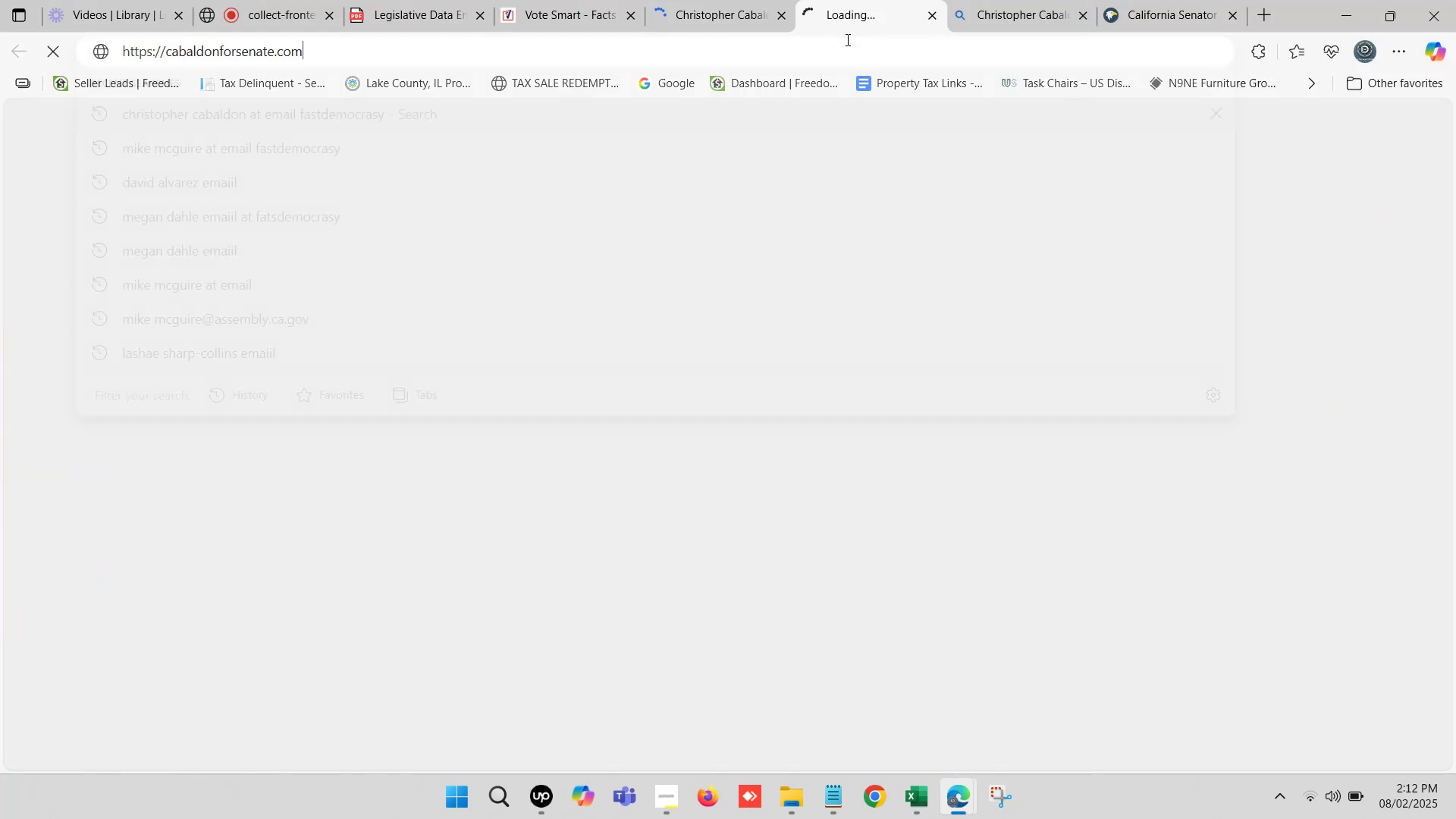 
key(Control+C)
 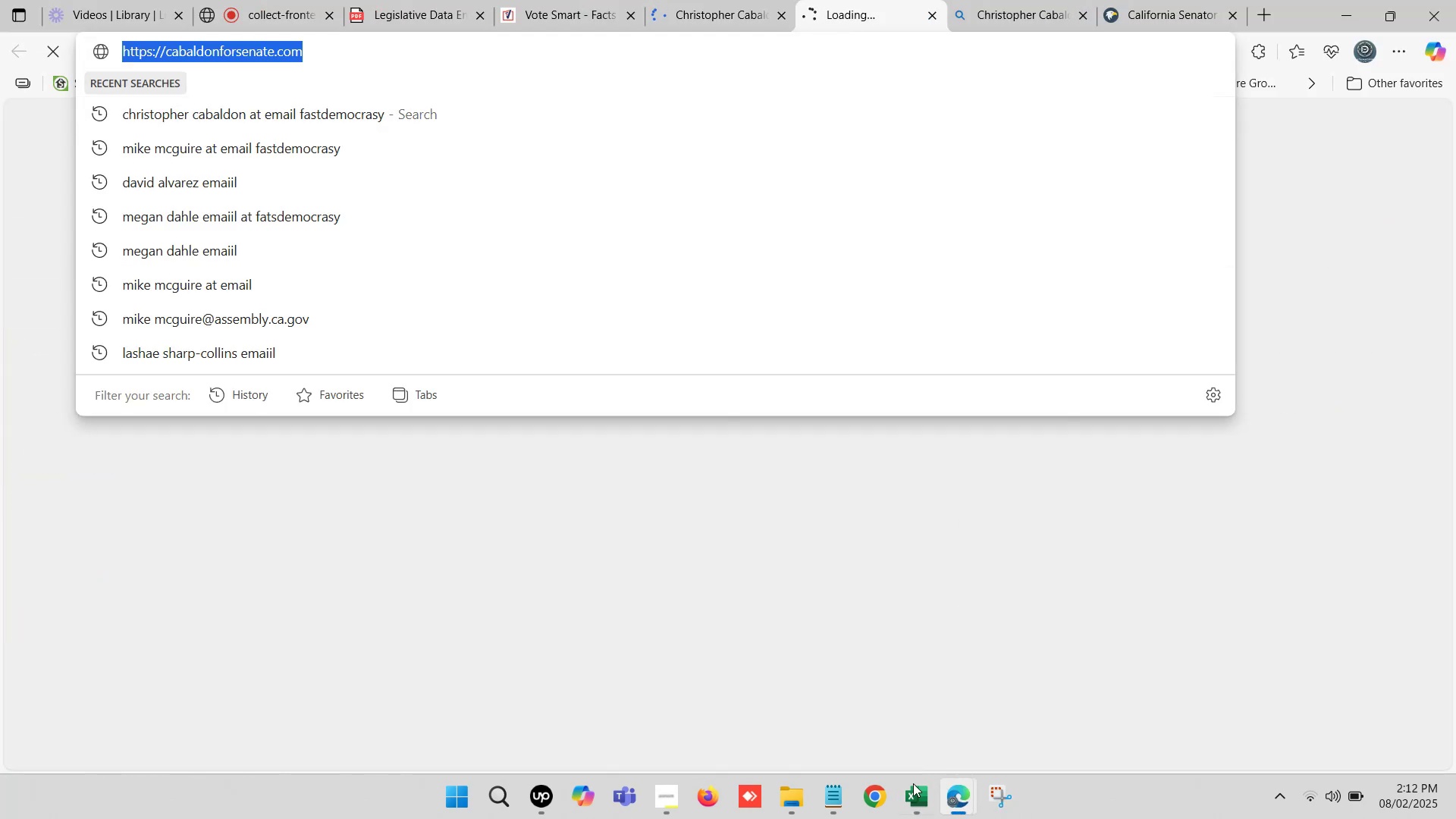 
left_click([911, 799])
 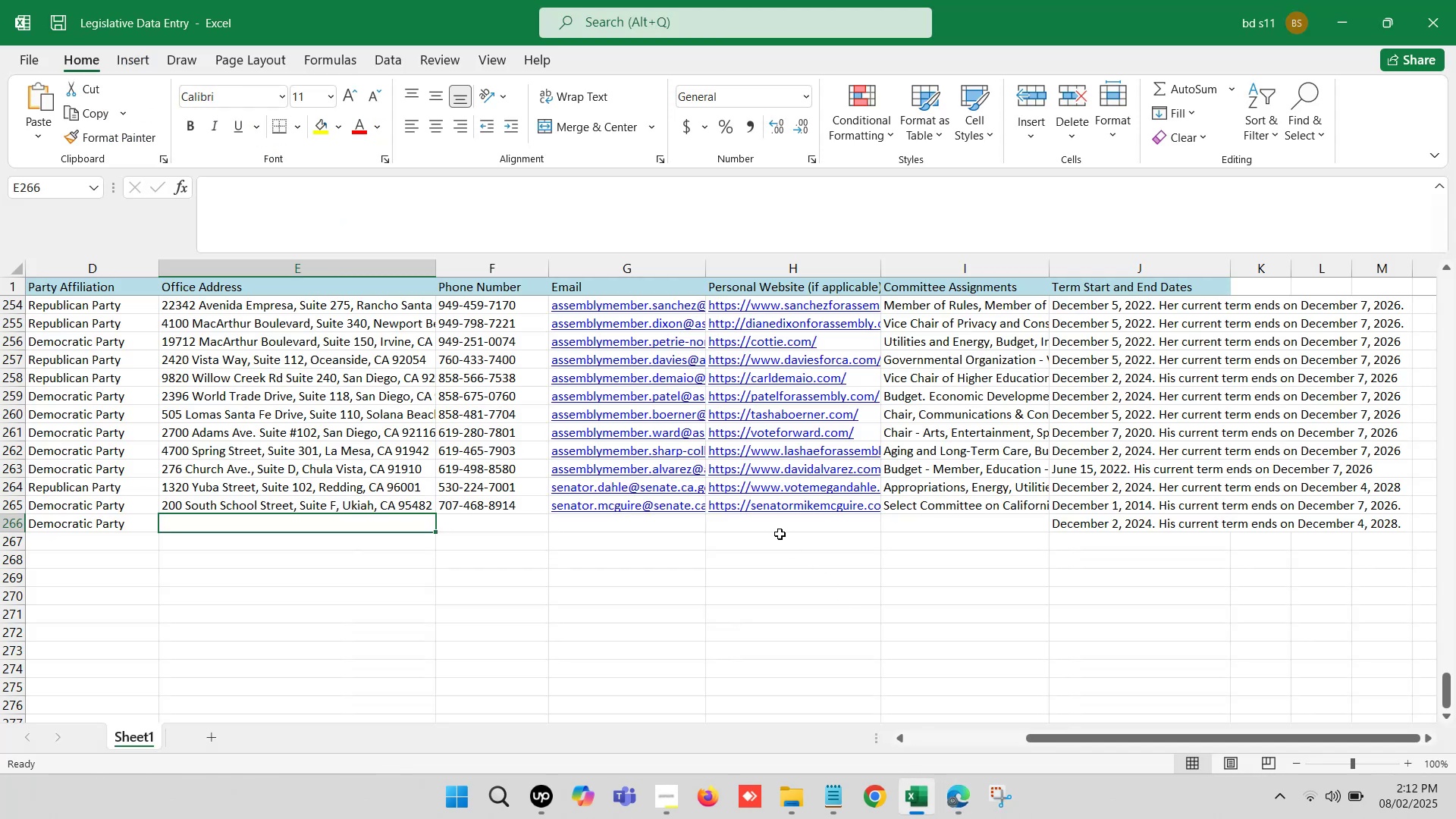 
left_click([772, 523])
 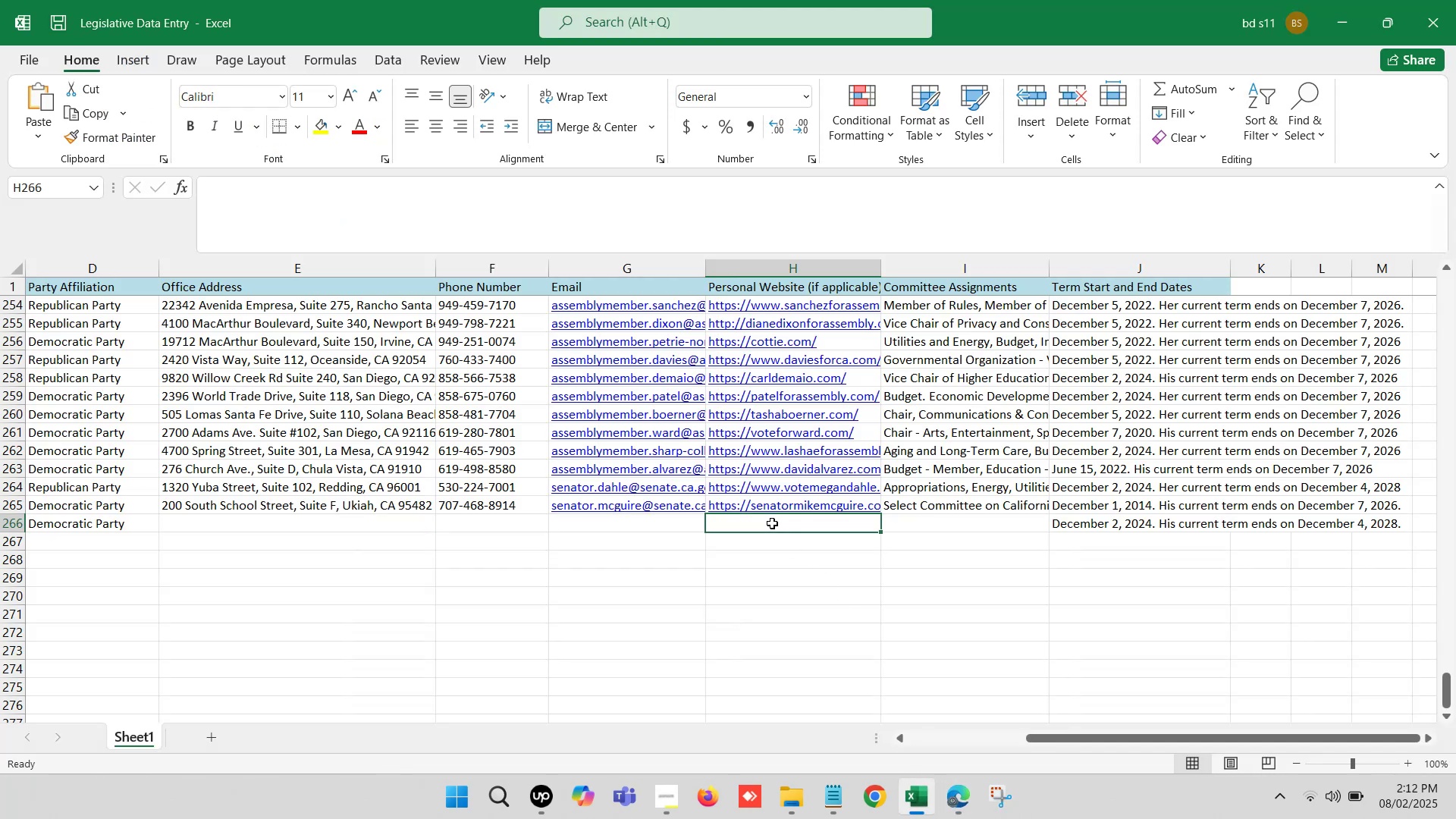 
double_click([772, 523])
 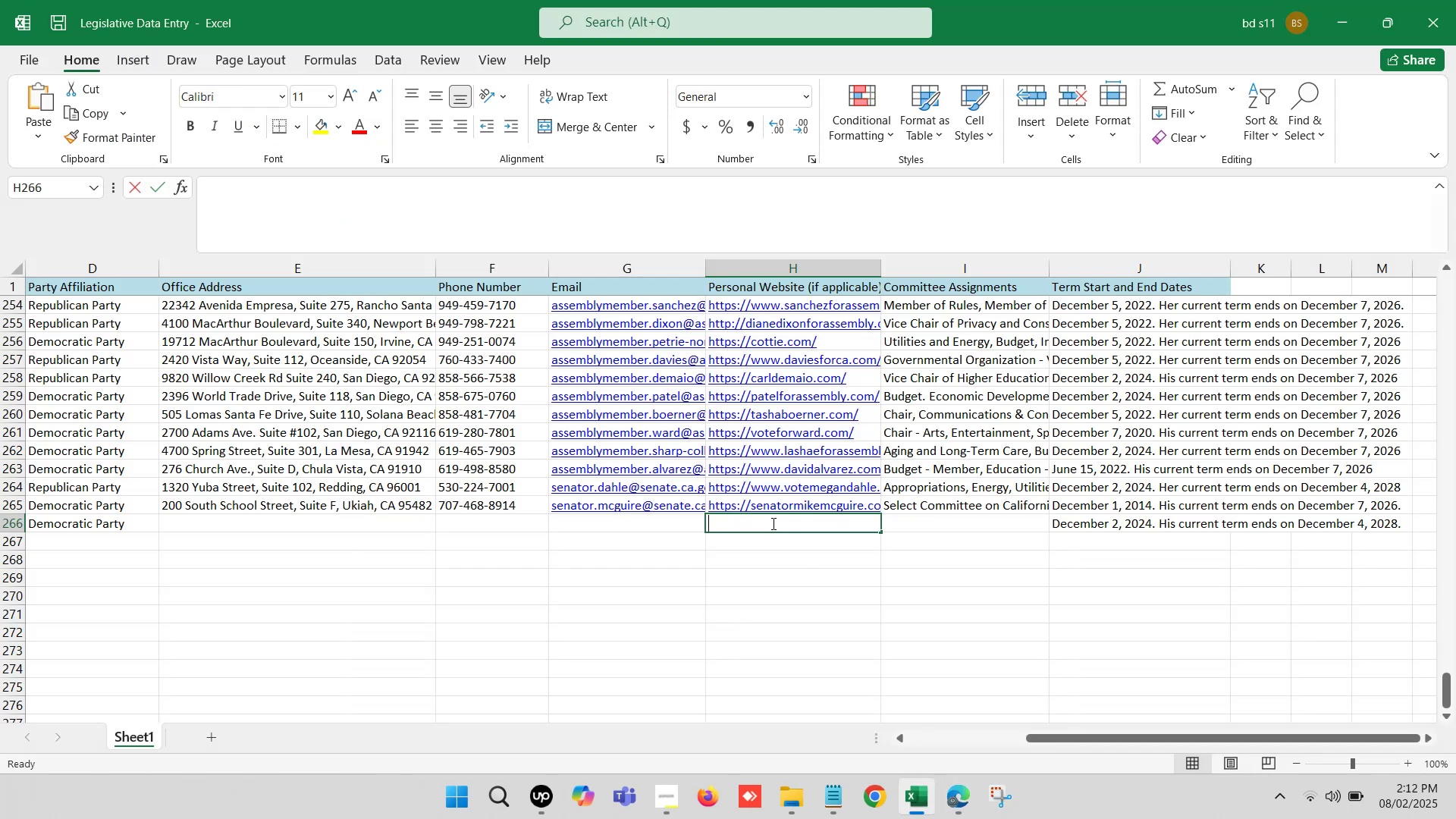 
key(Control+V)
 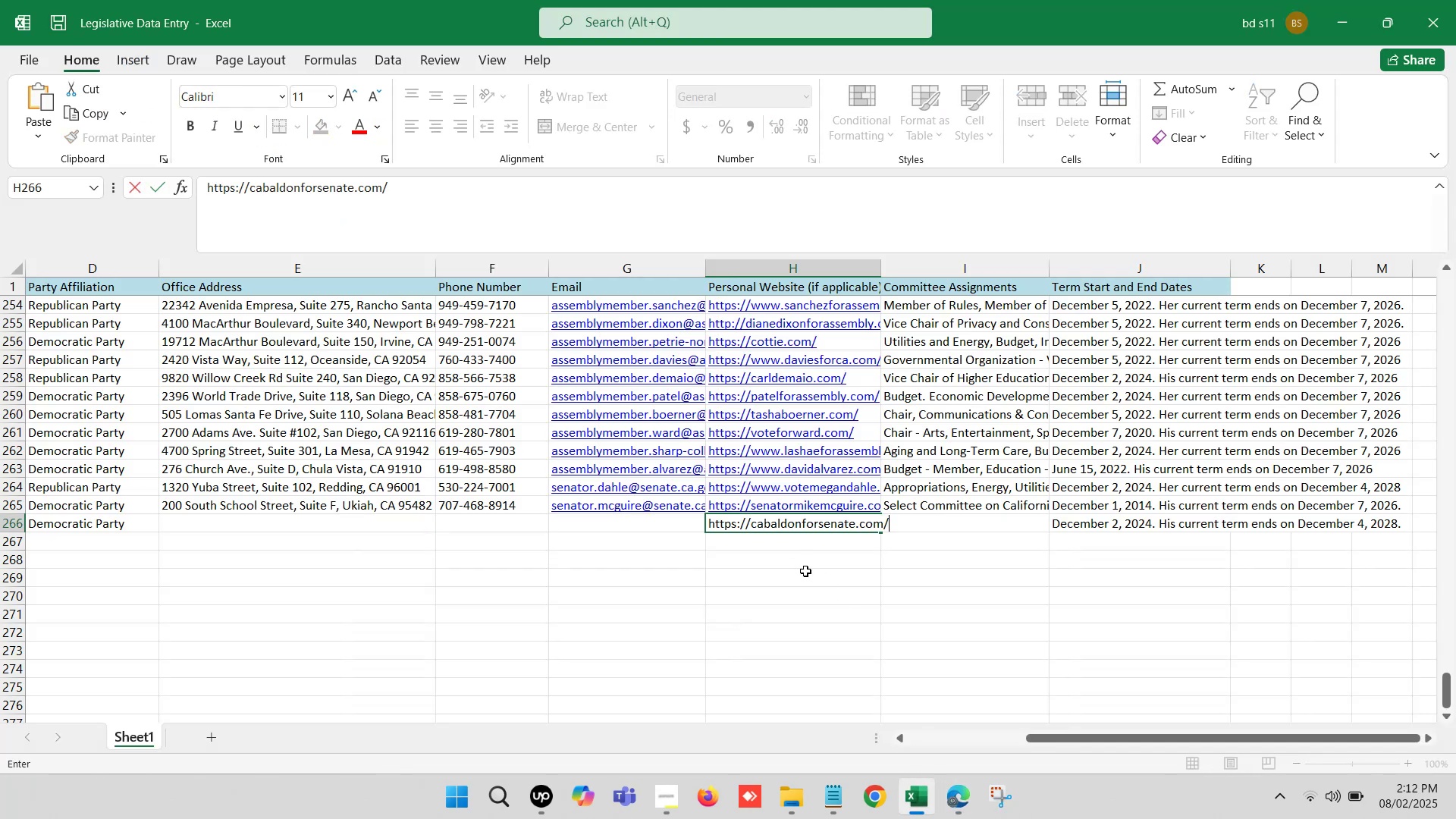 
left_click([805, 571])
 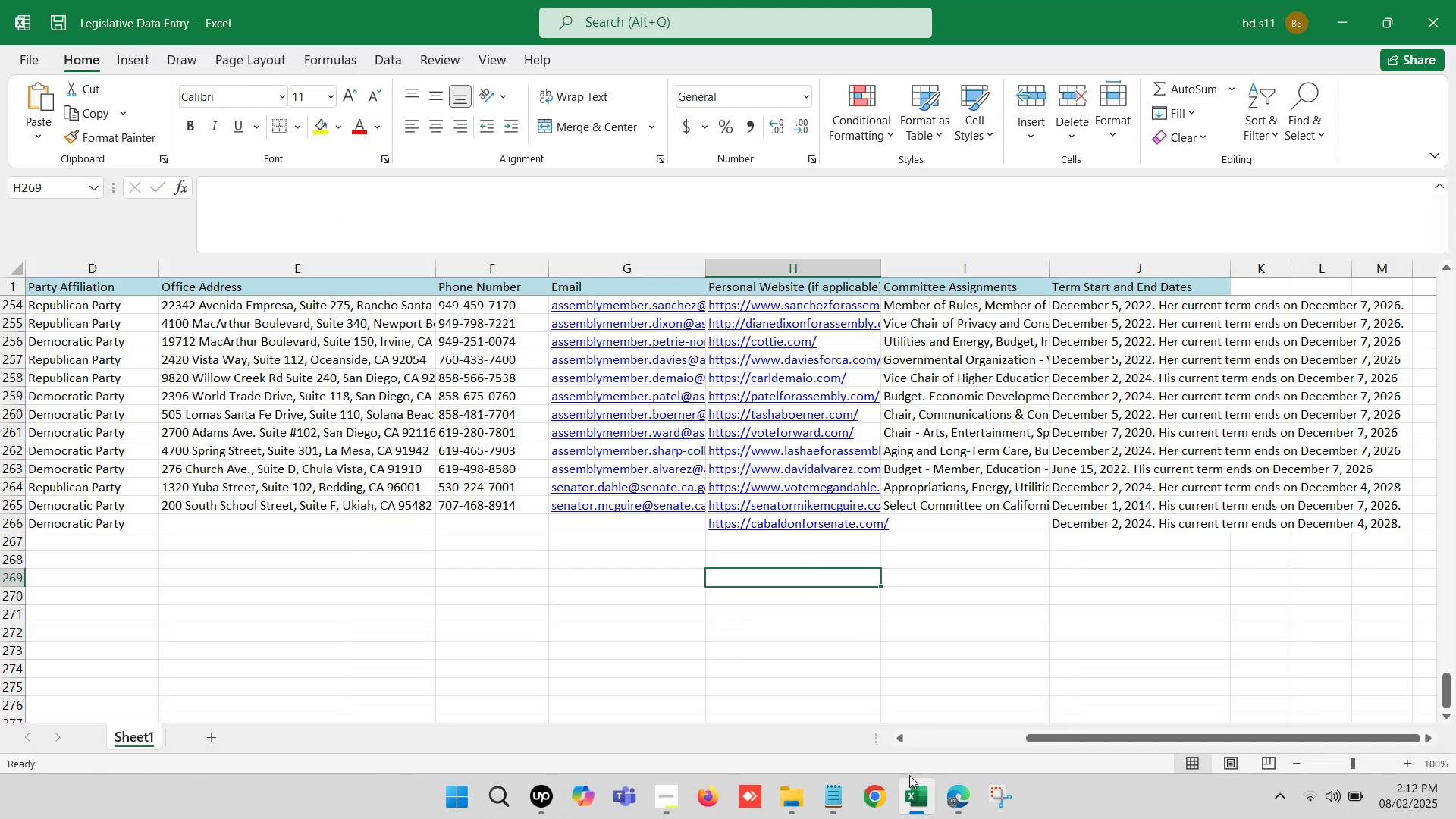 
left_click([913, 790])
 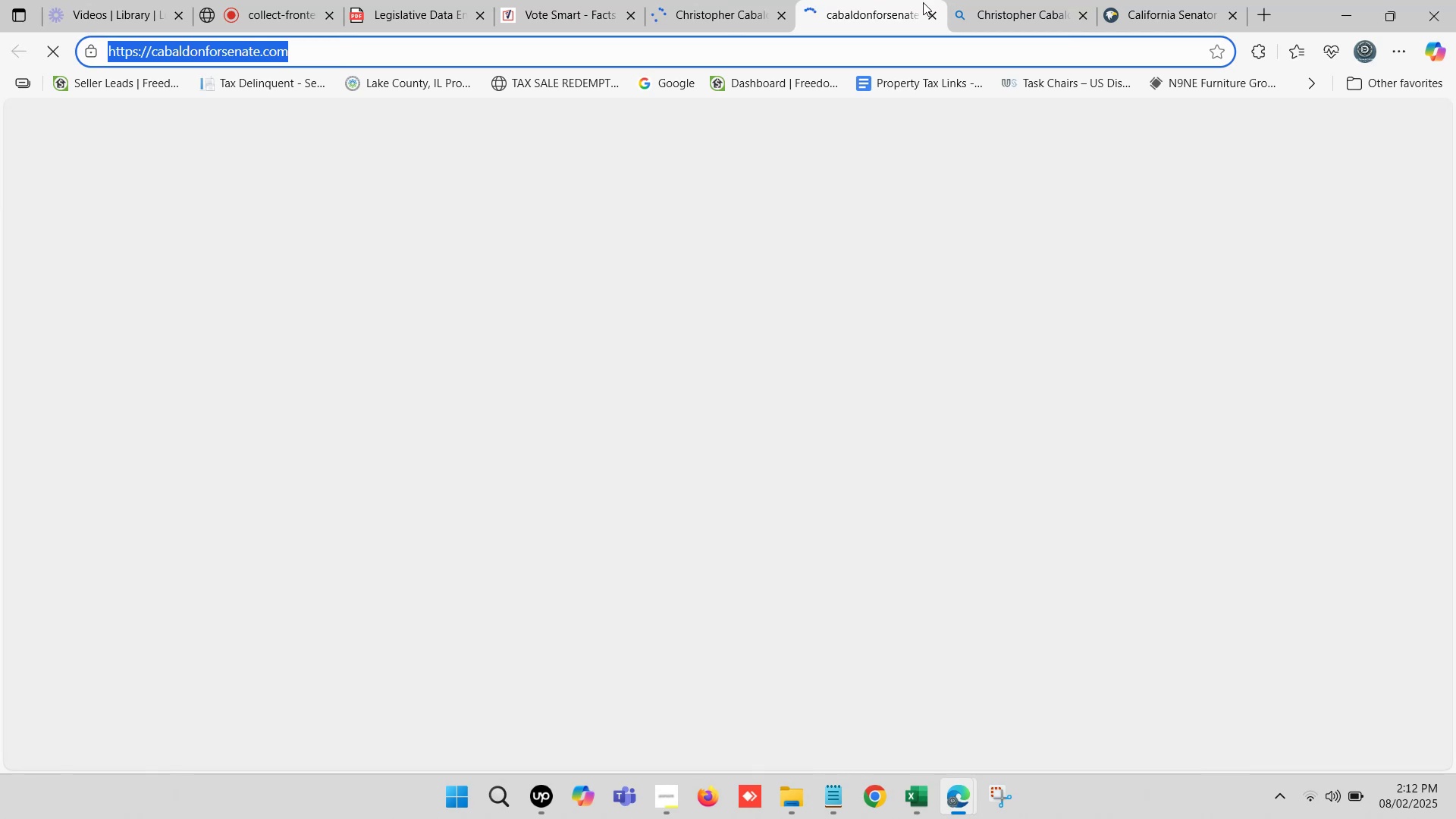 
left_click([932, 14])
 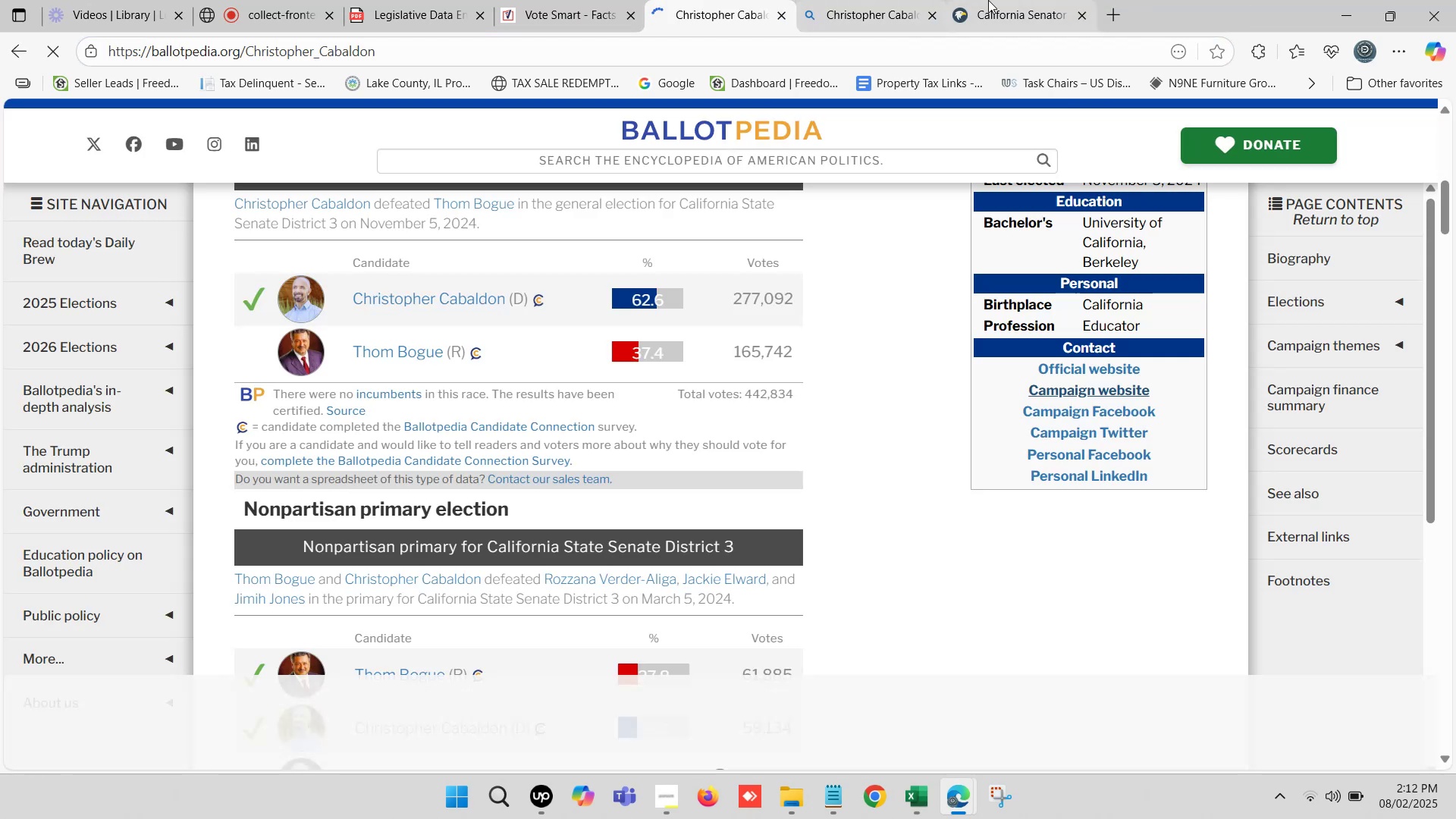 
double_click([988, 0])
 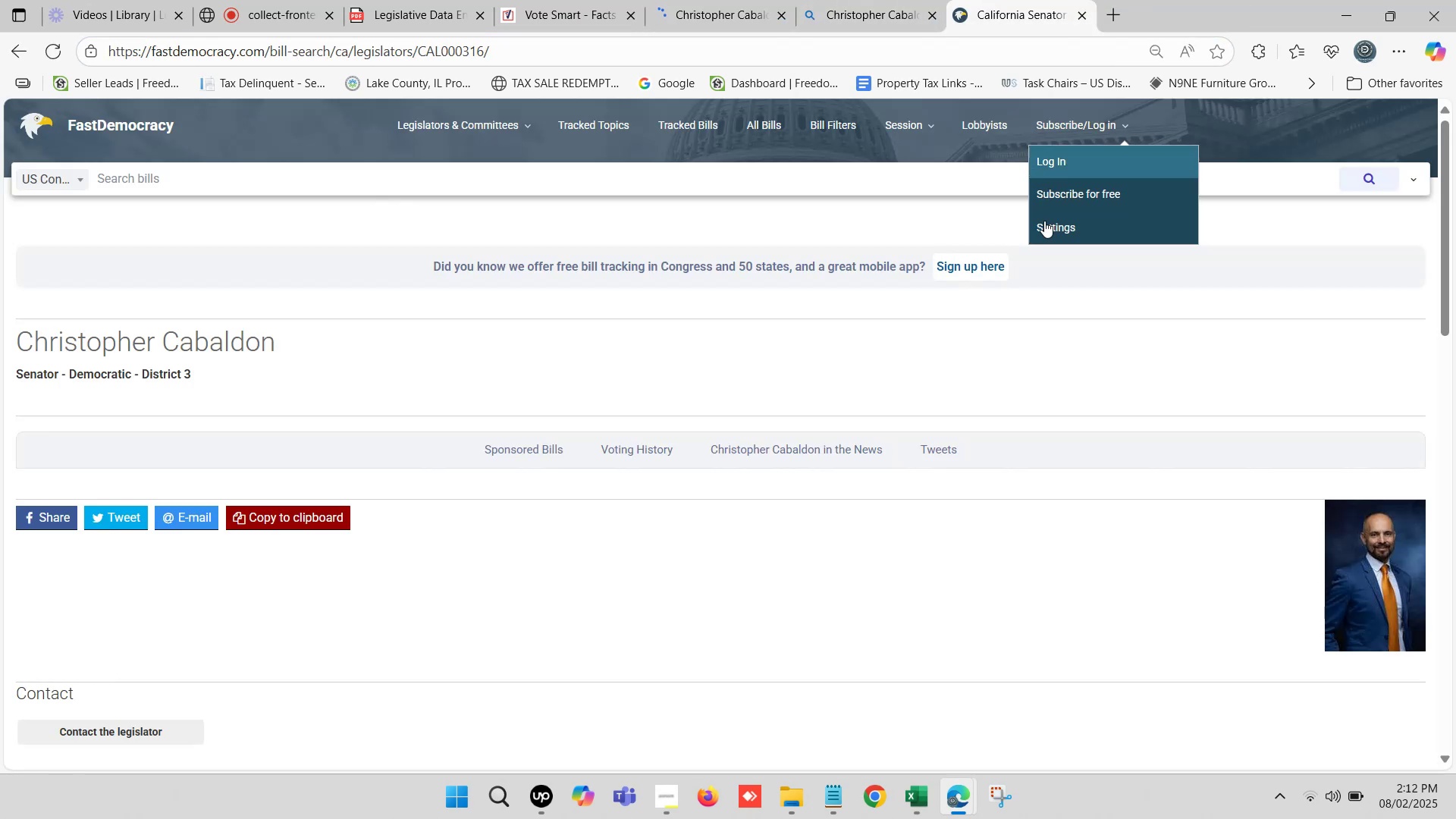 
scroll: coordinate [375, 518], scroll_direction: down, amount: 3.0
 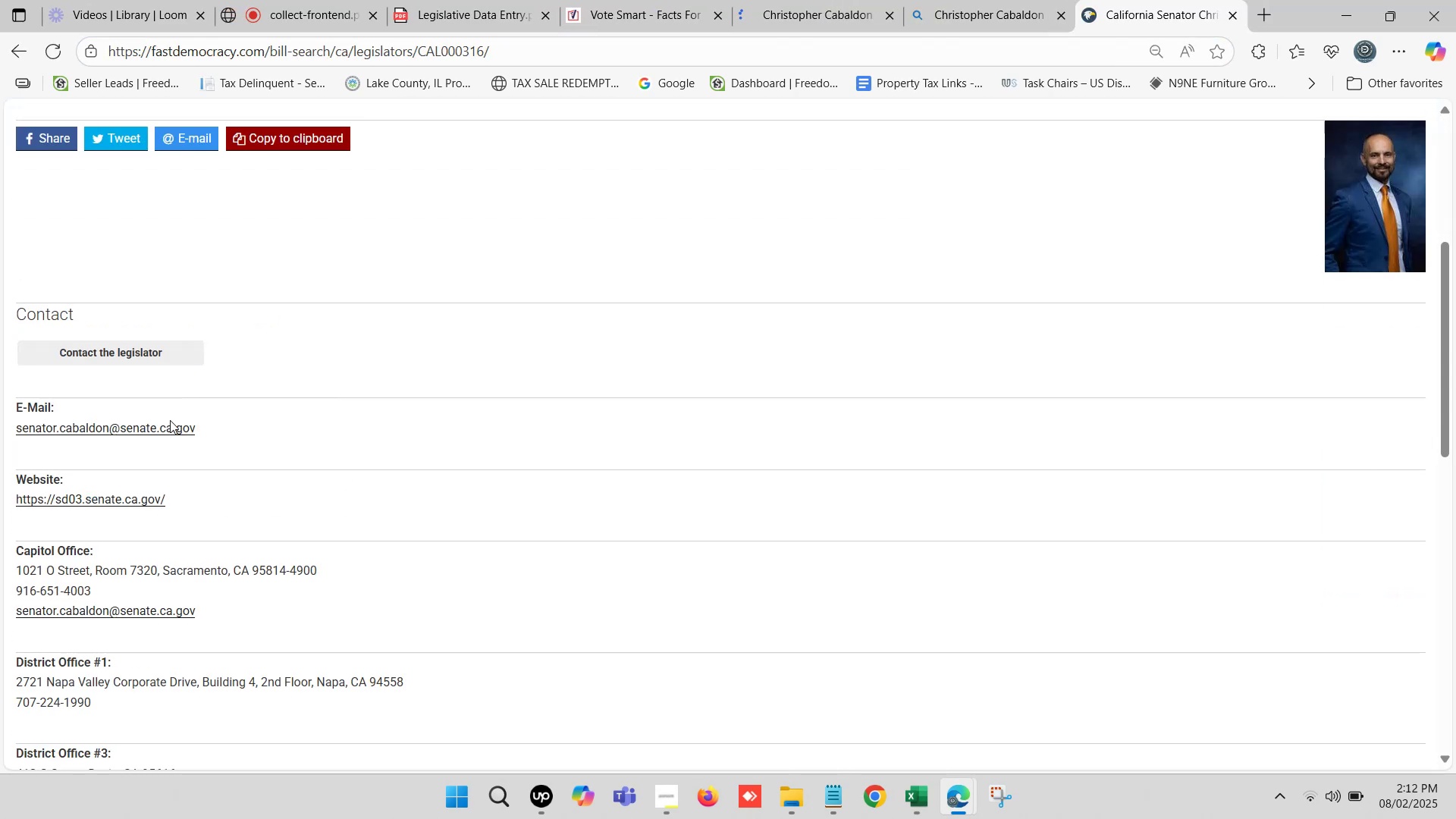 
right_click([171, 427])
 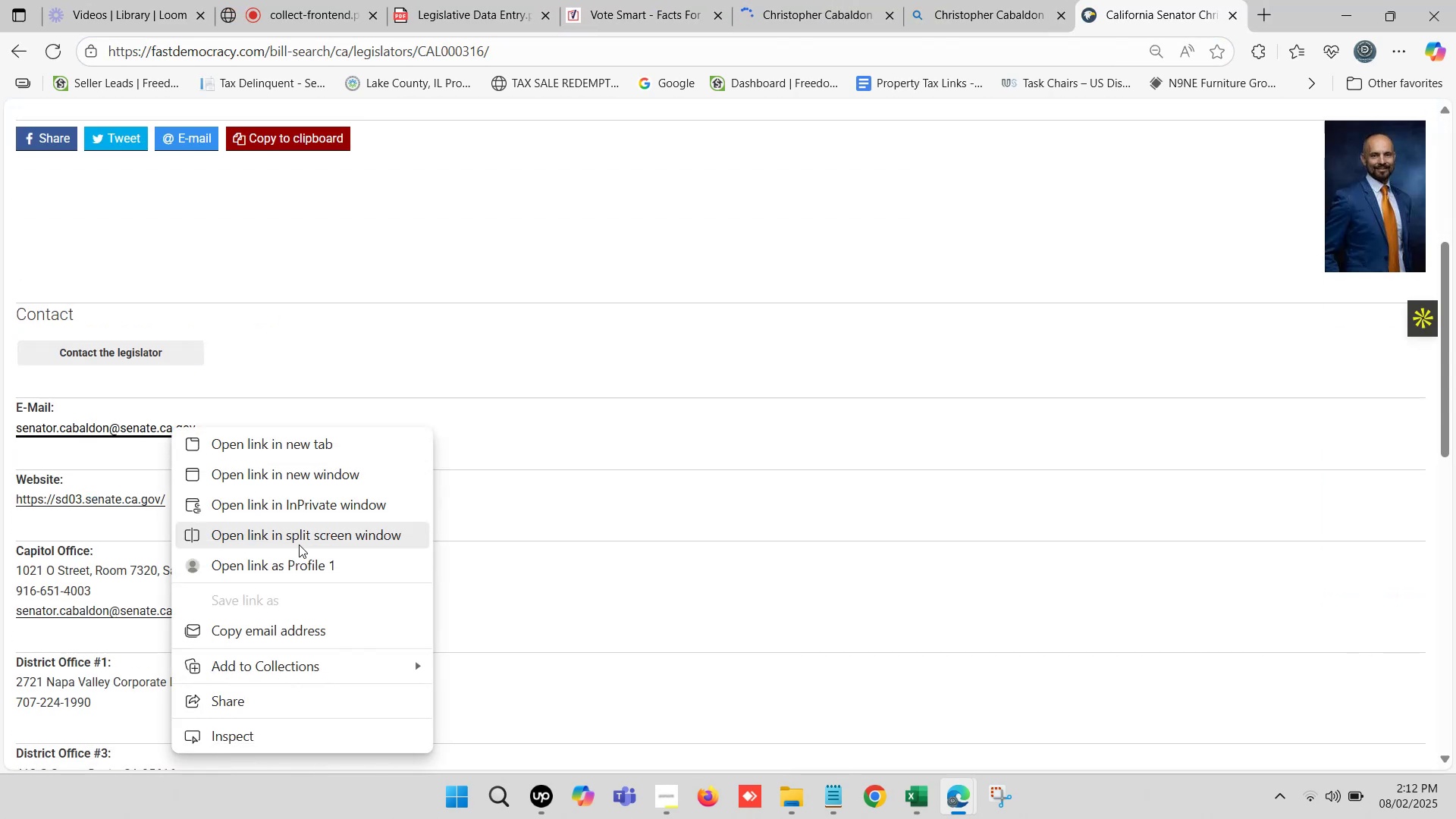 
left_click([322, 626])
 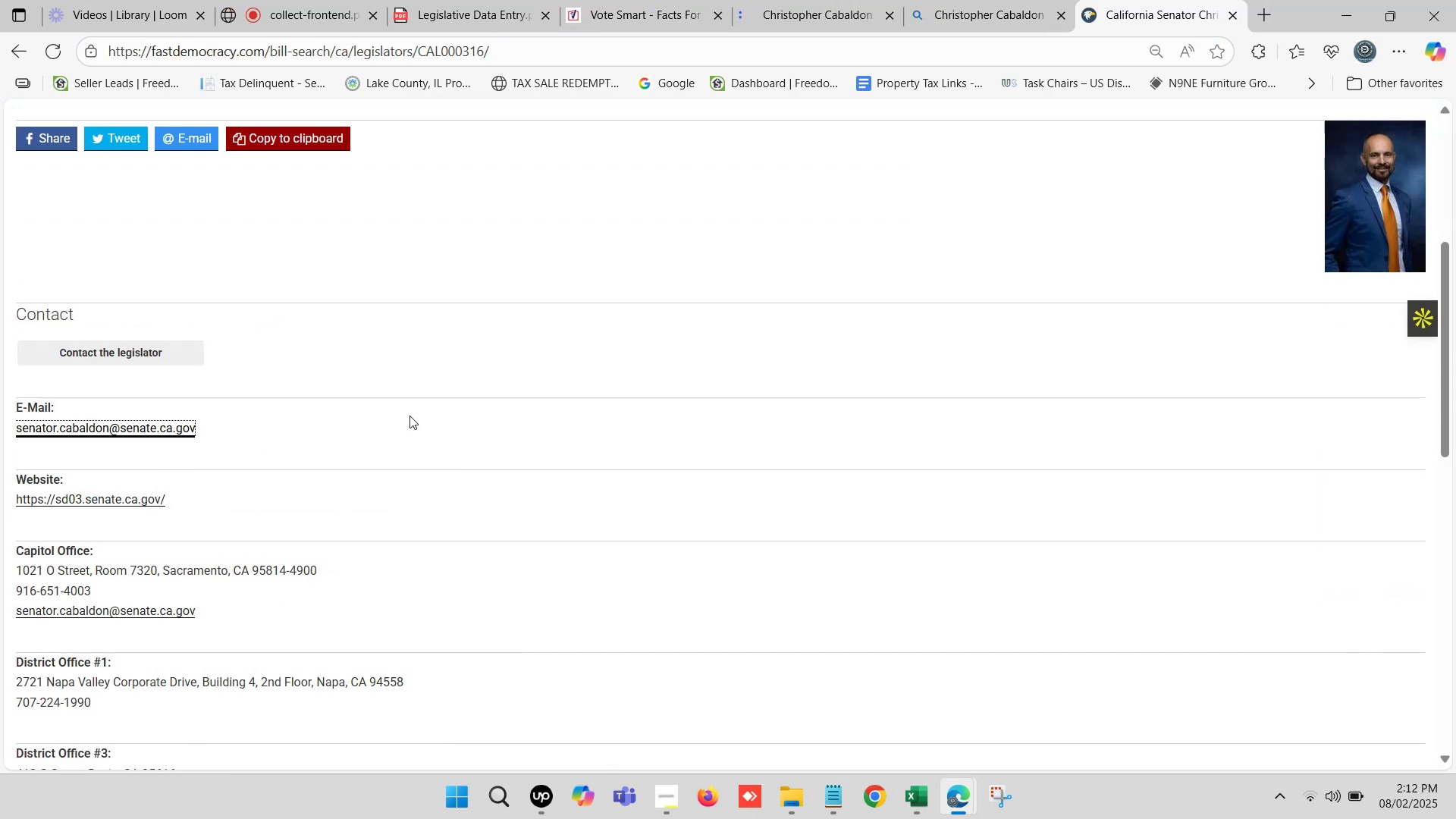 
scroll: coordinate [410, 414], scroll_direction: up, amount: 3.0
 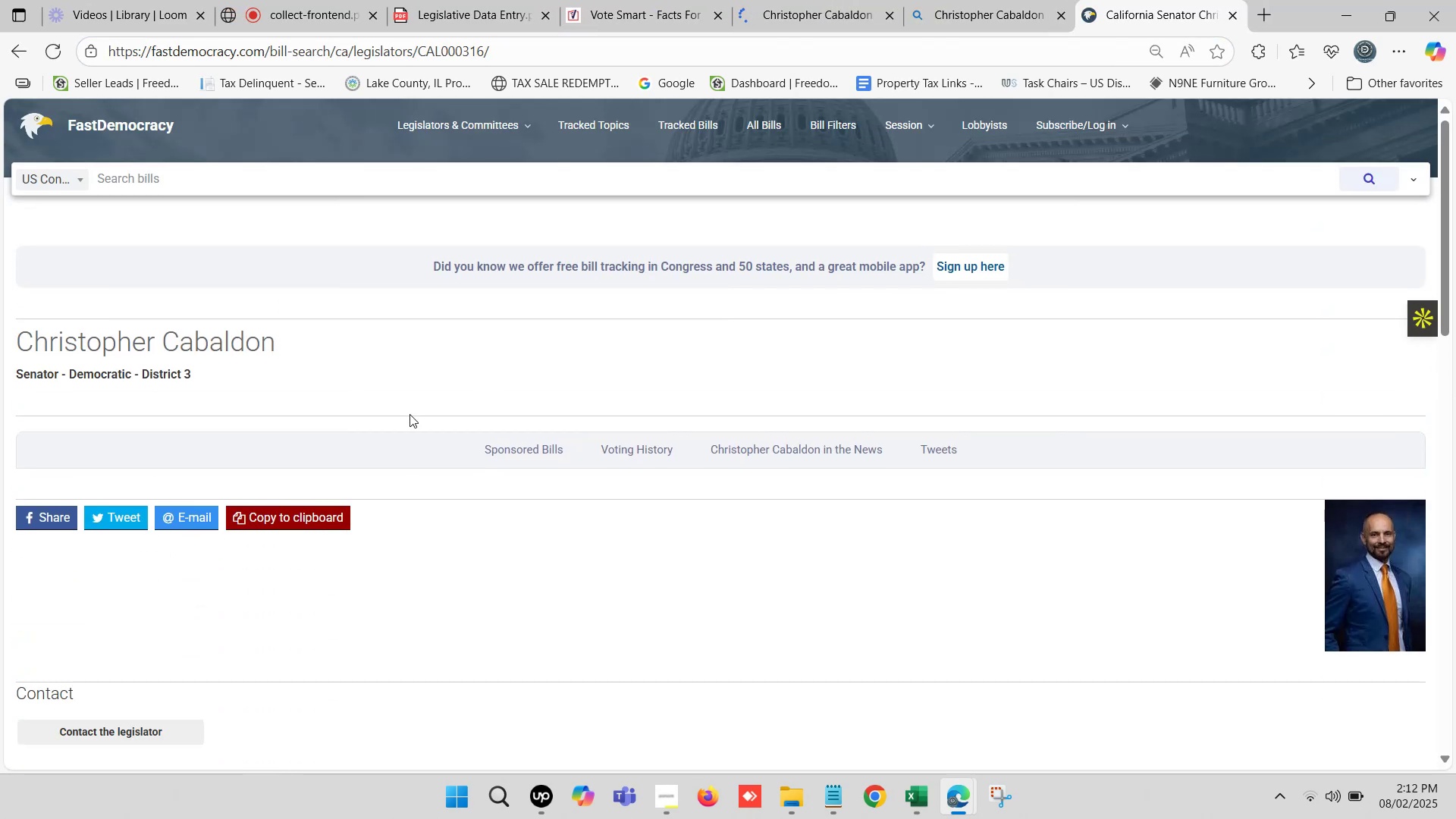 
scroll: coordinate [410, 414], scroll_direction: down, amount: 3.0
 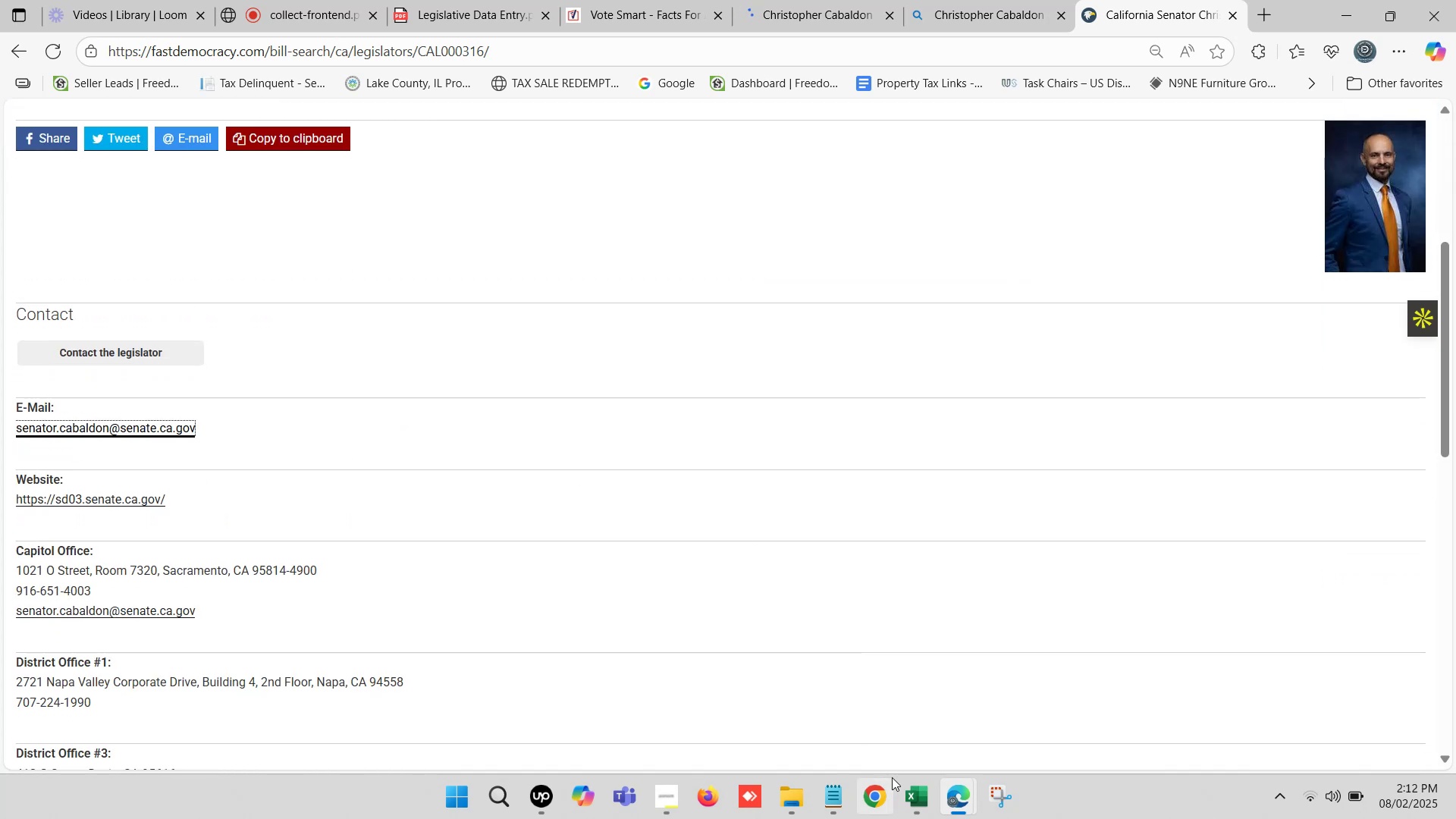 
left_click([923, 796])
 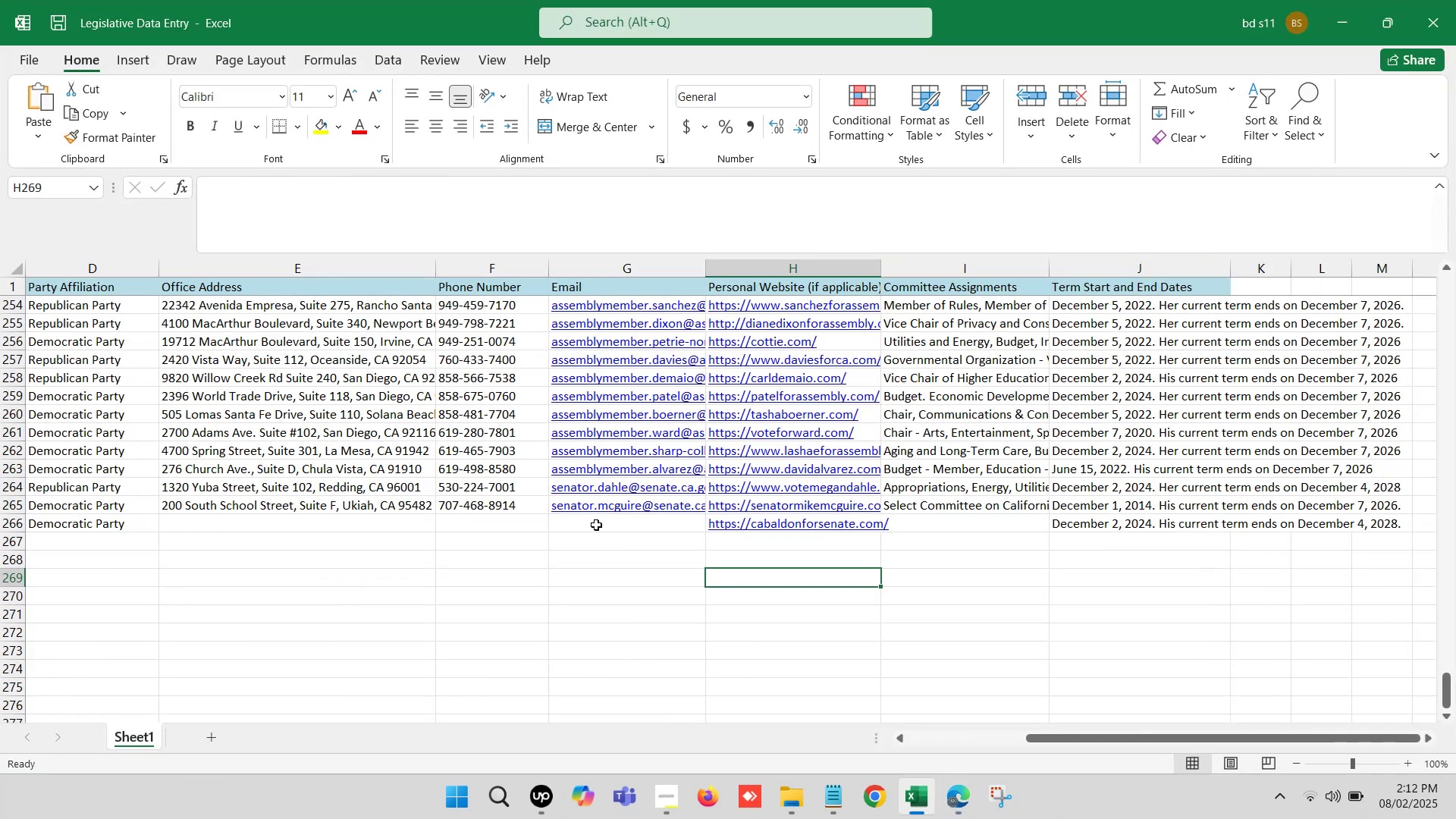 
double_click([596, 525])
 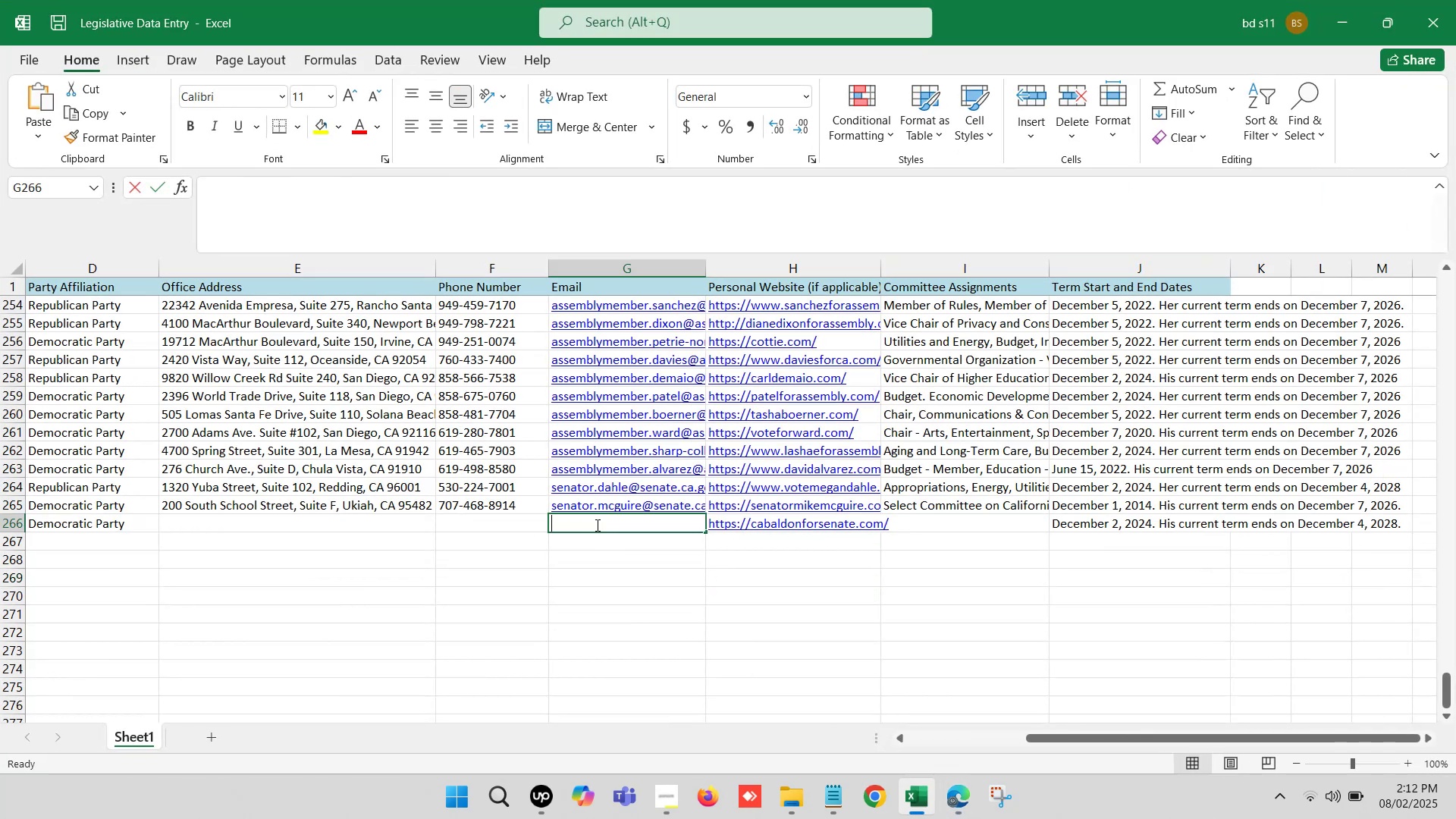 
key(Control+V)
 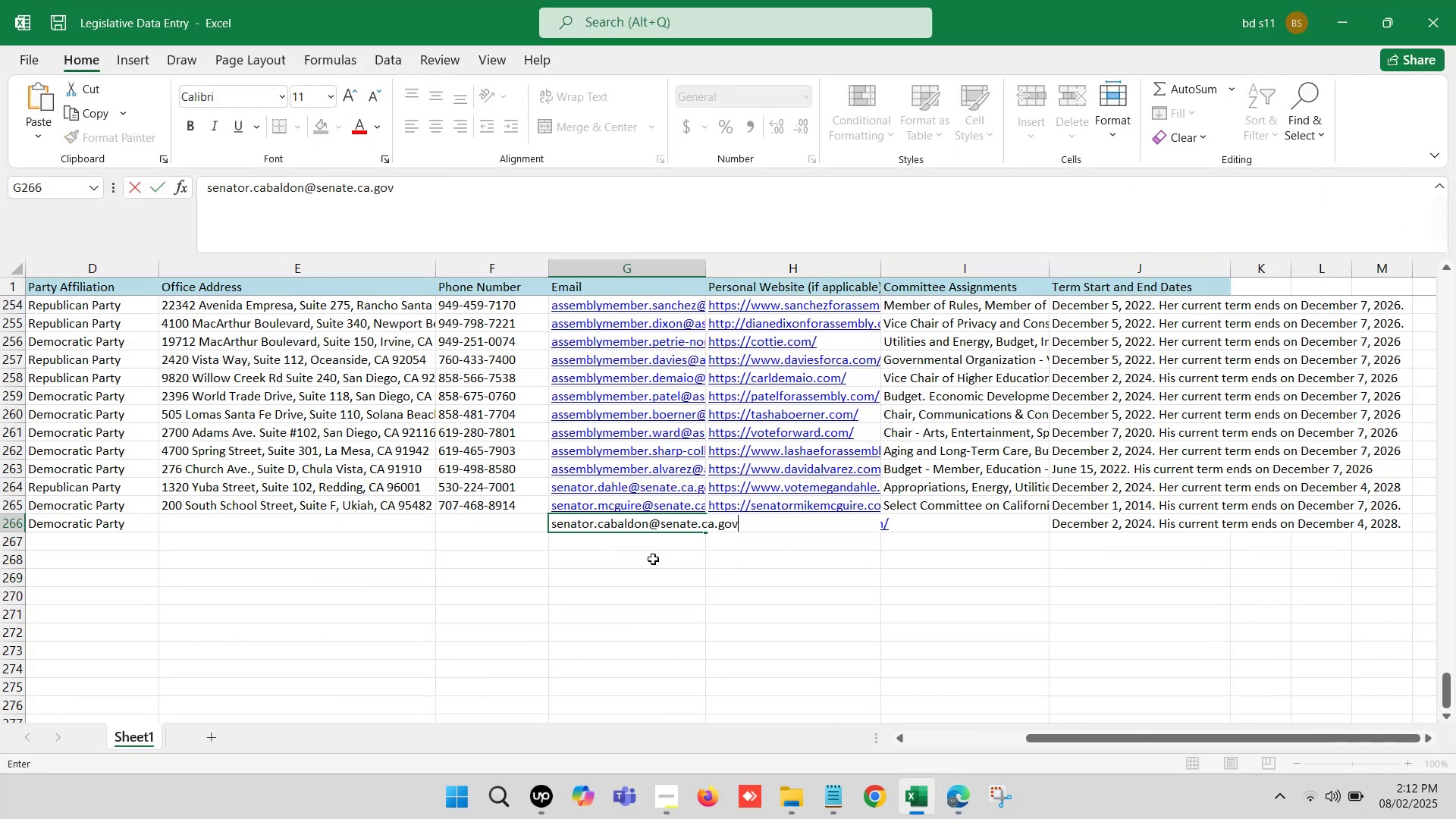 
left_click([653, 559])
 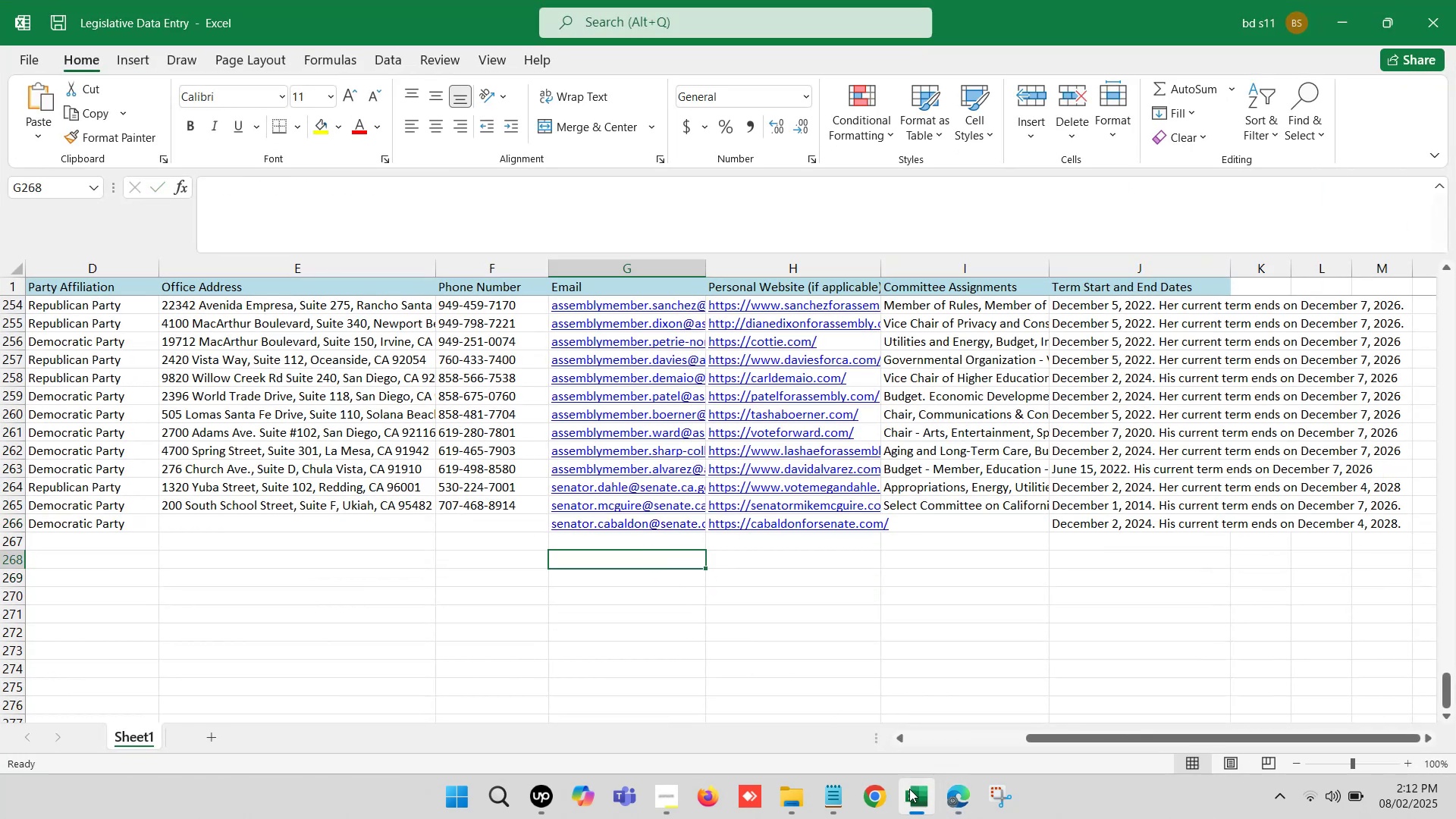 
left_click([924, 816])
 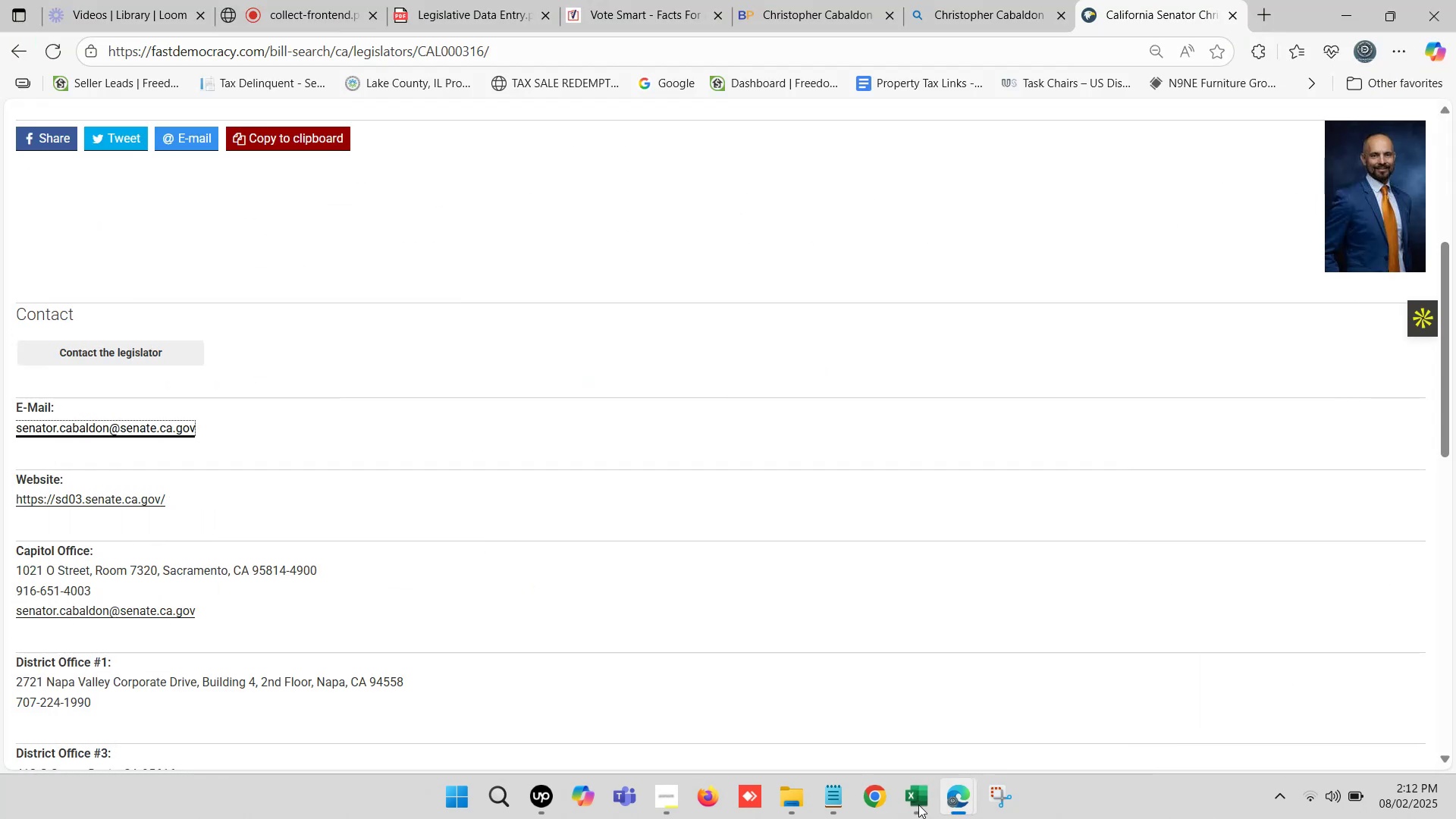 
scroll: coordinate [356, 599], scroll_direction: down, amount: 2.0
 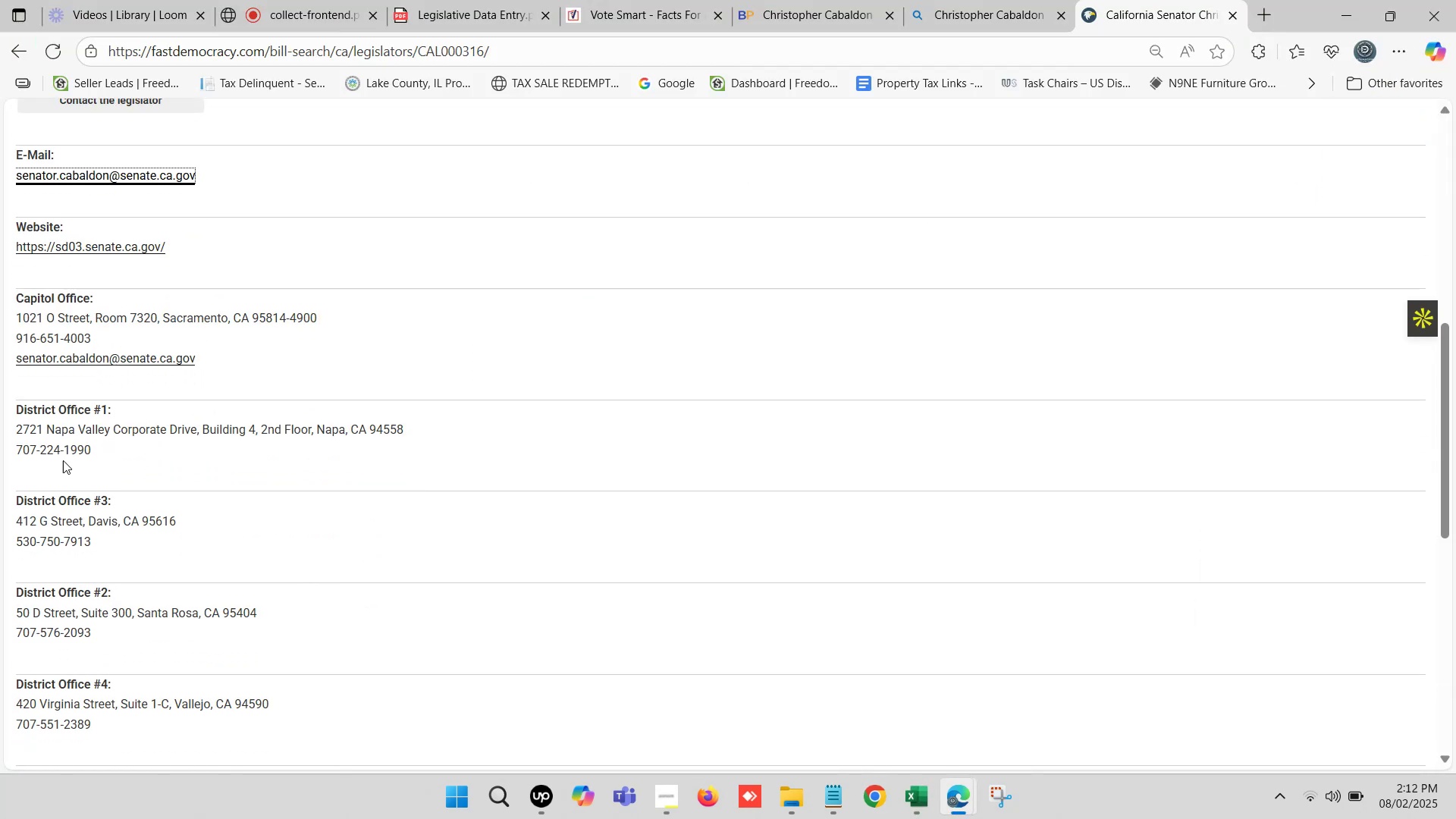 
left_click_drag(start_coordinate=[101, 450], to_coordinate=[17, 431])
 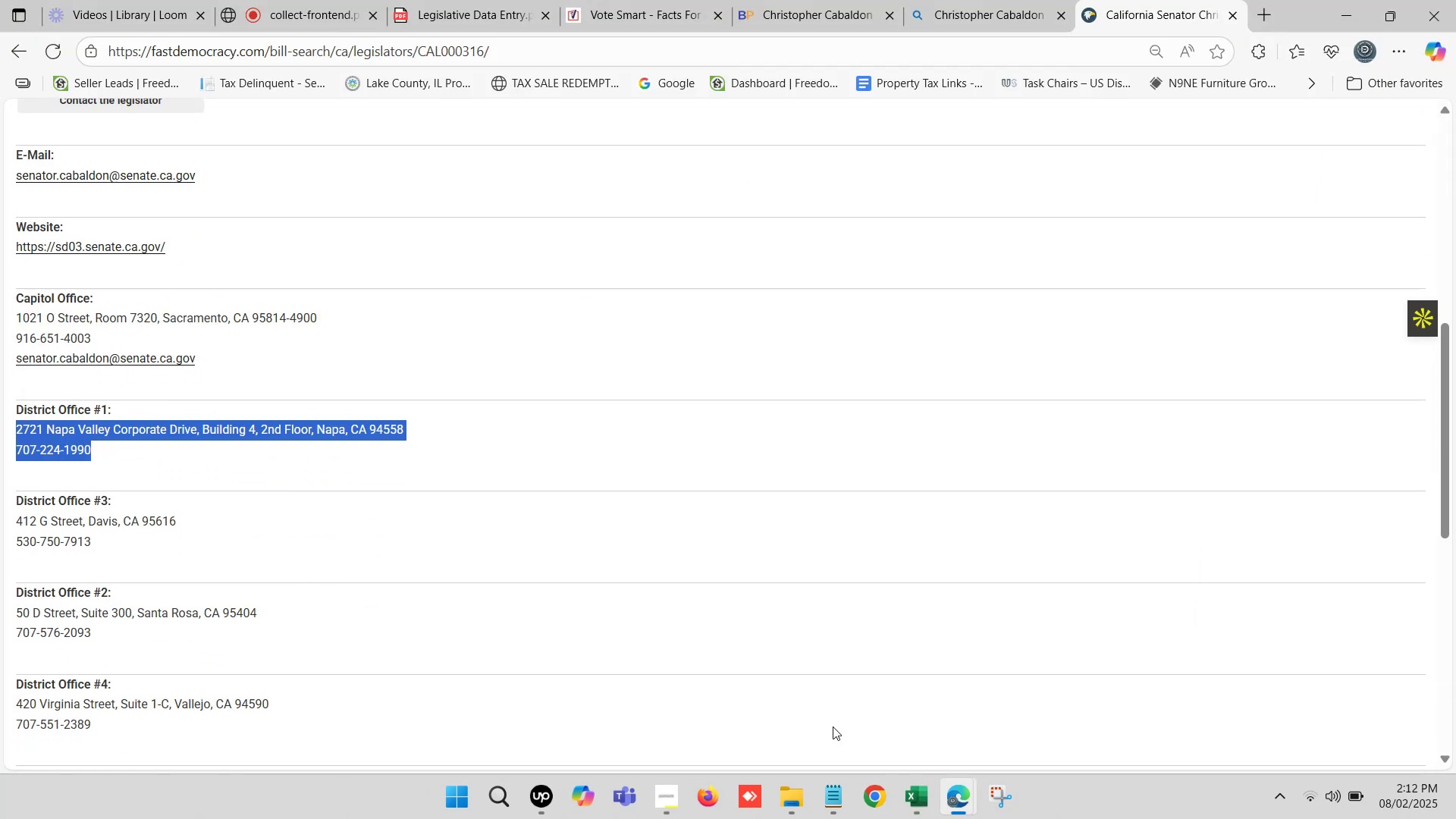 
key(Control+C)
 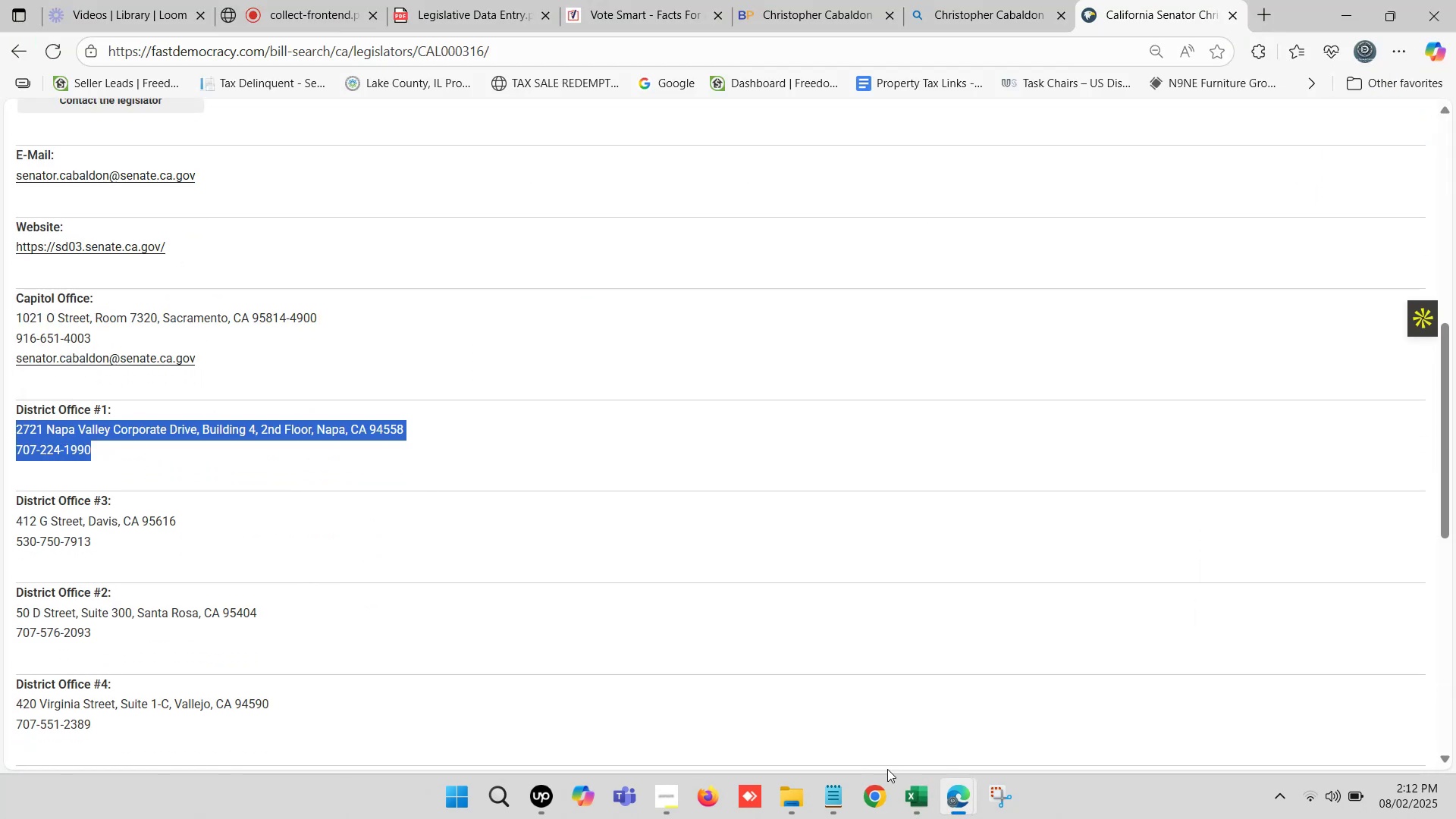 
left_click([919, 787])
 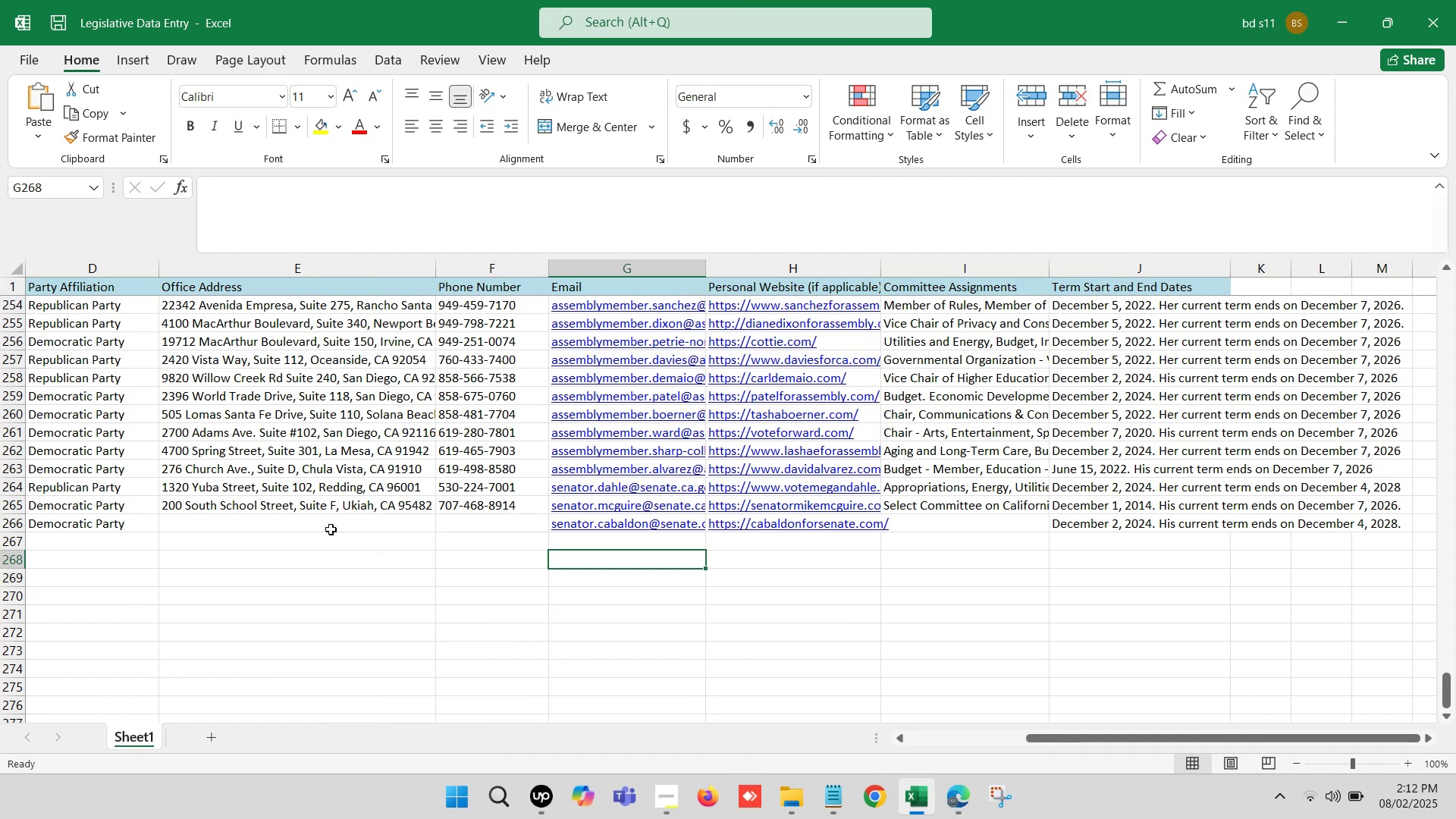 
double_click([331, 529])
 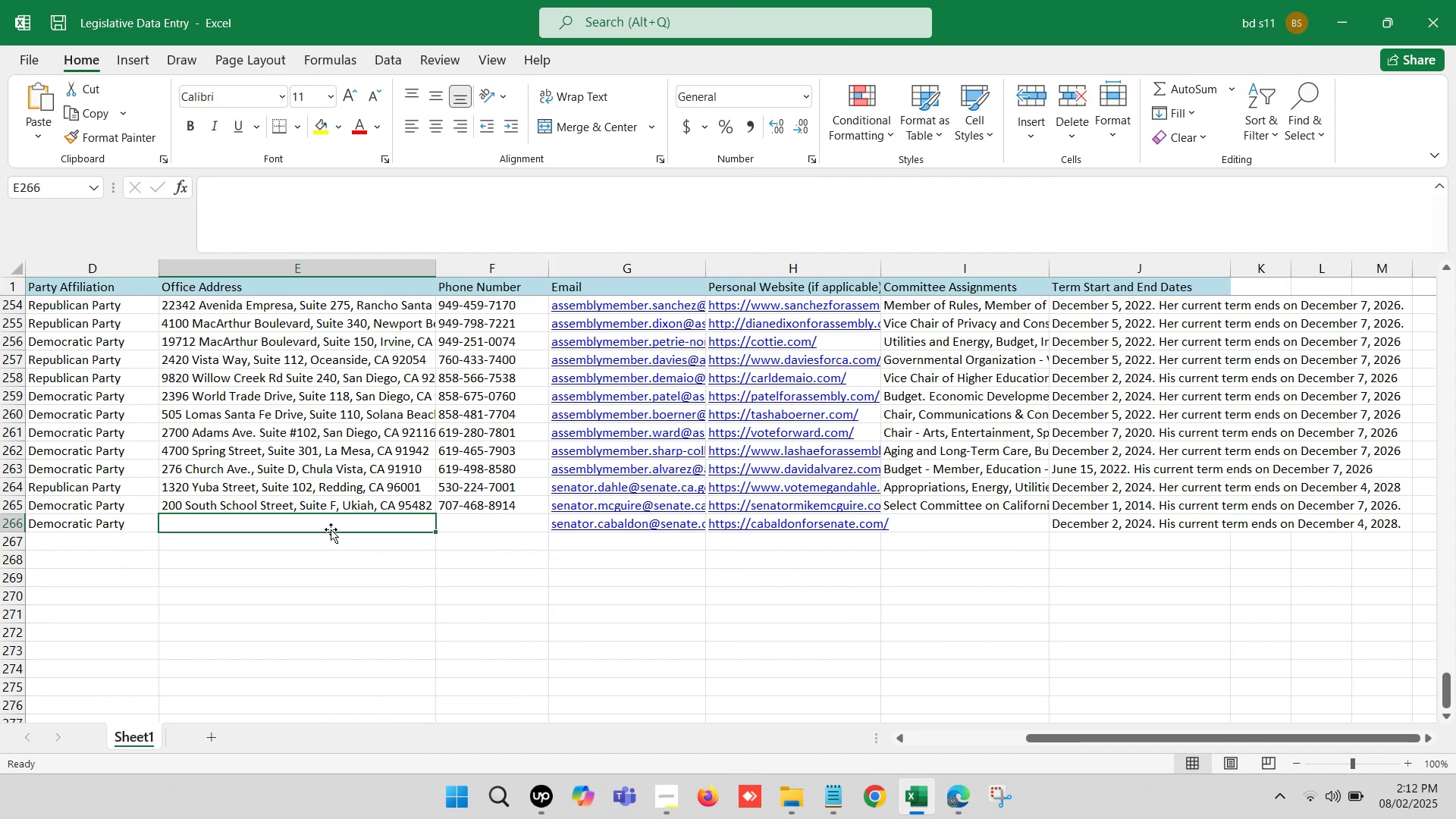 
hold_key(key=ControlLeft, duration=0.48)
 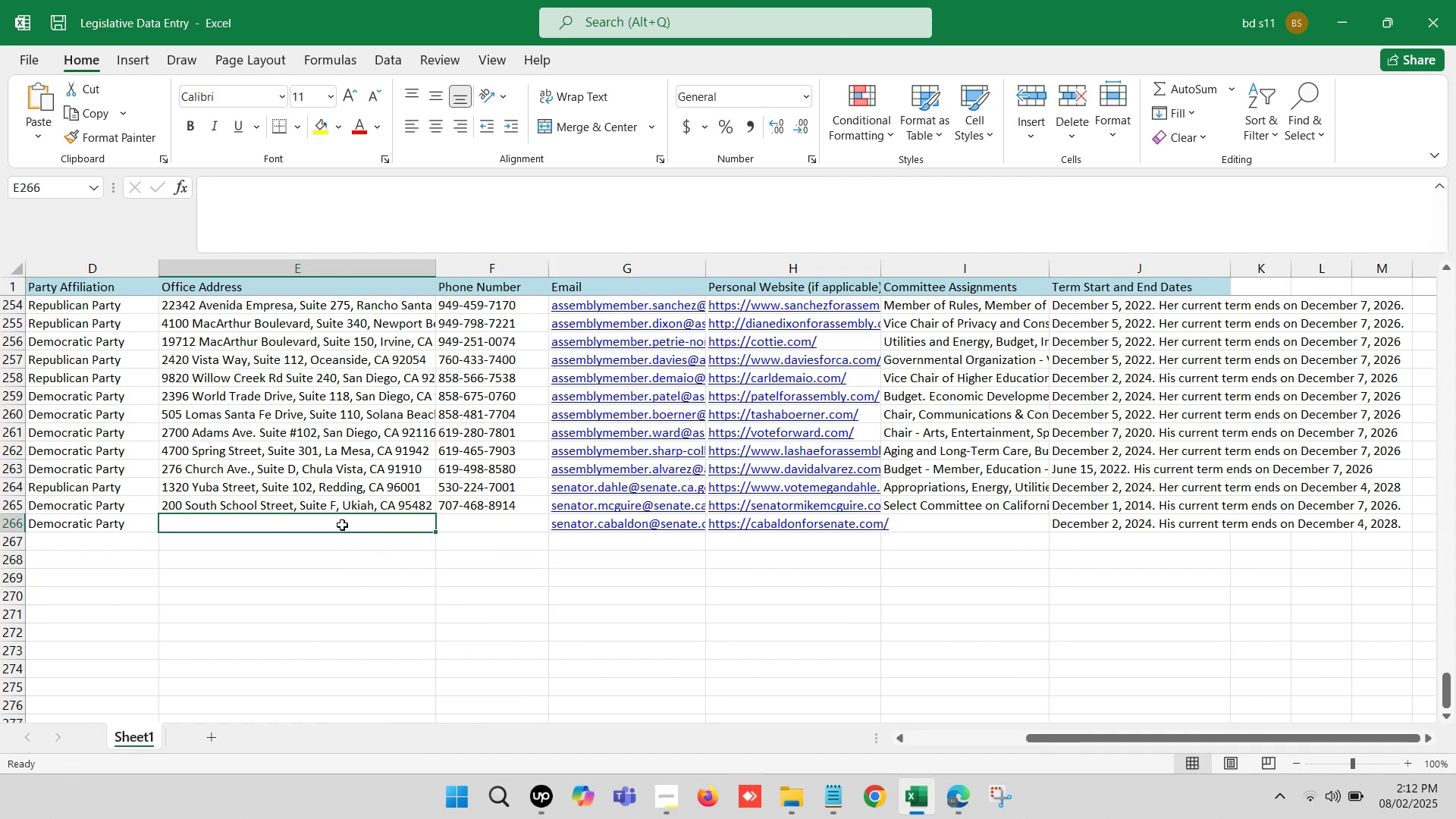 
left_click([343, 524])
 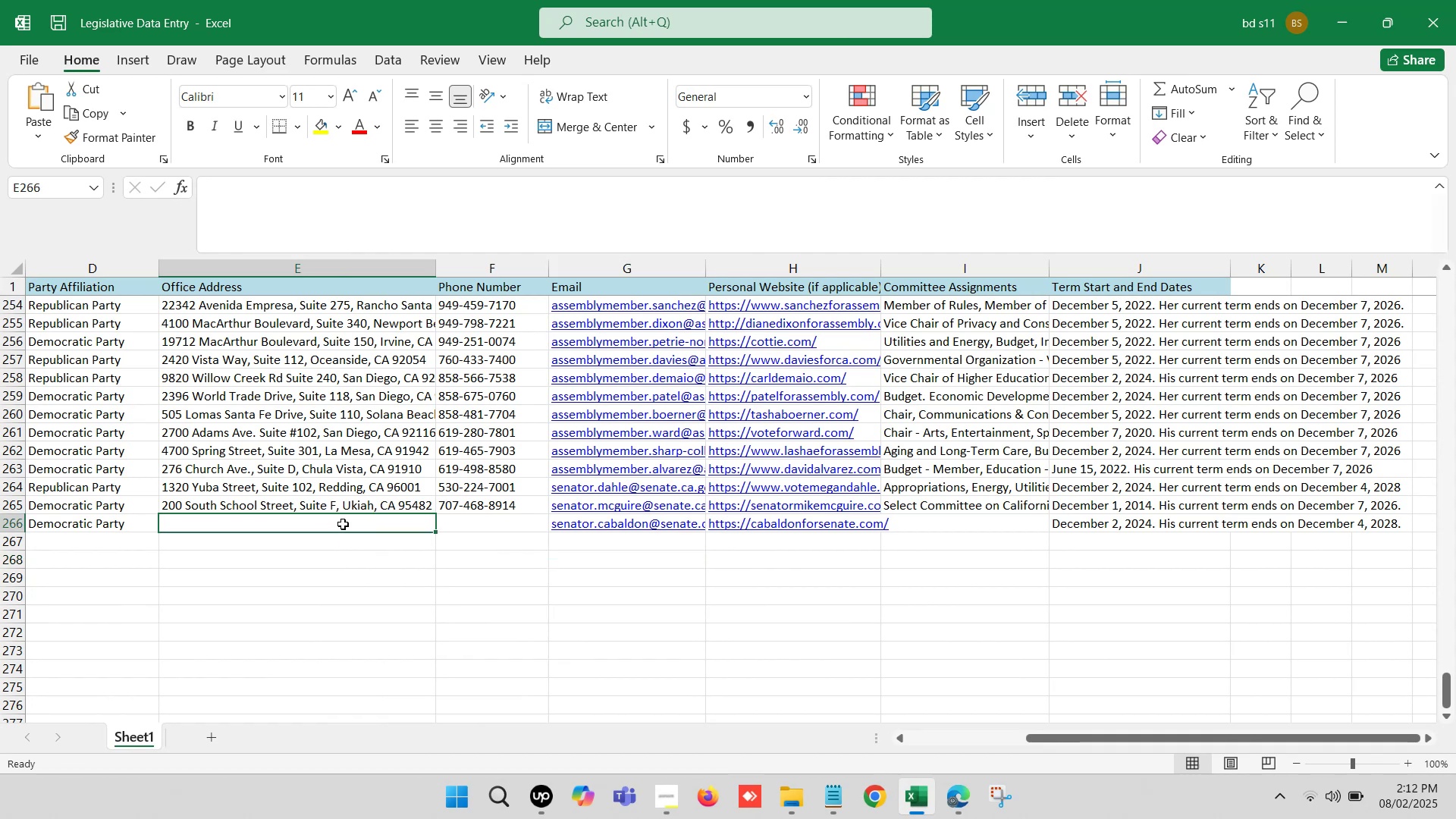 
double_click([343, 524])
 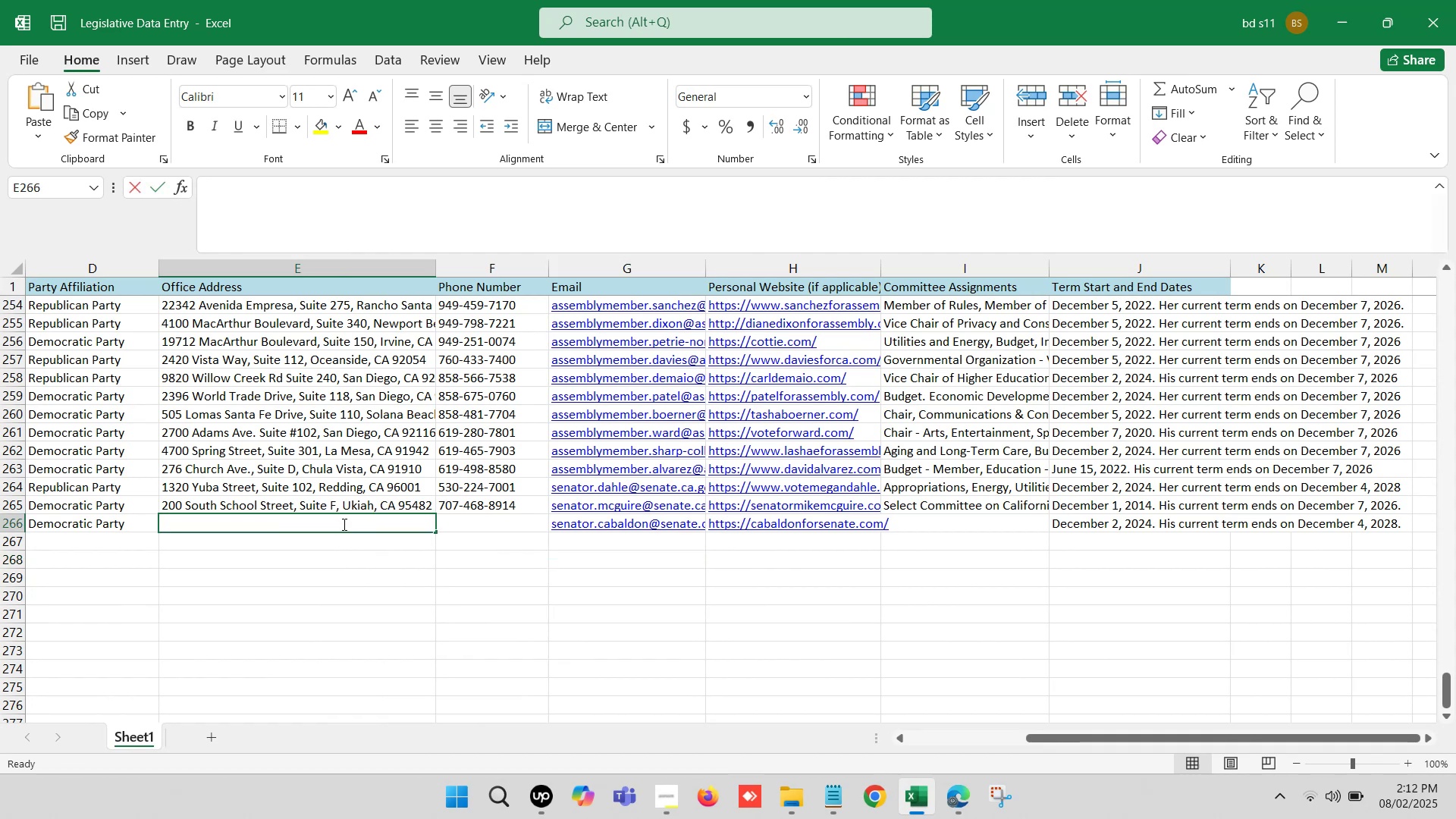 
key(Control+V)
 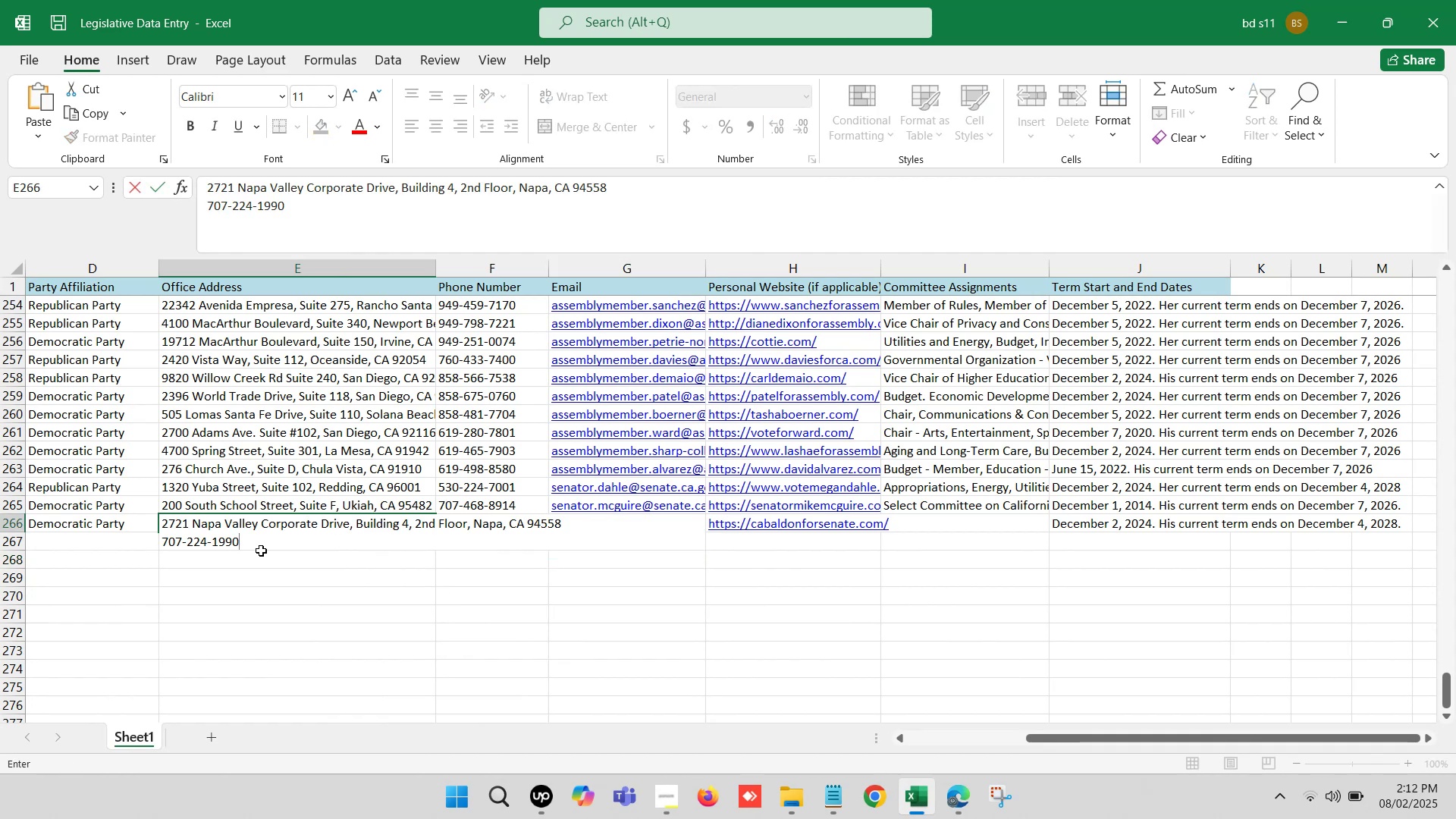 
left_click_drag(start_coordinate=[259, 541], to_coordinate=[159, 539])
 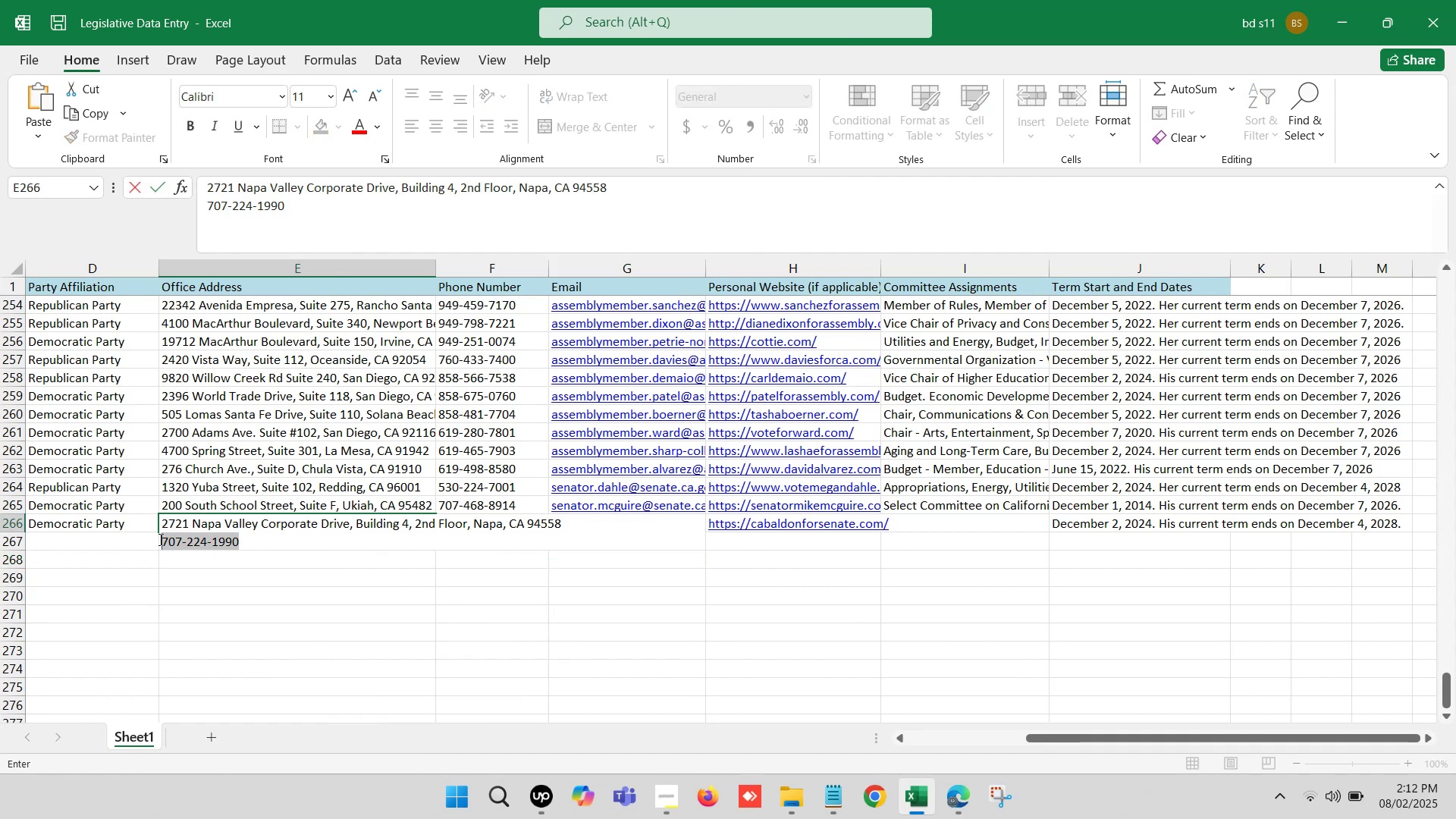 
key(Control+ControlLeft)
 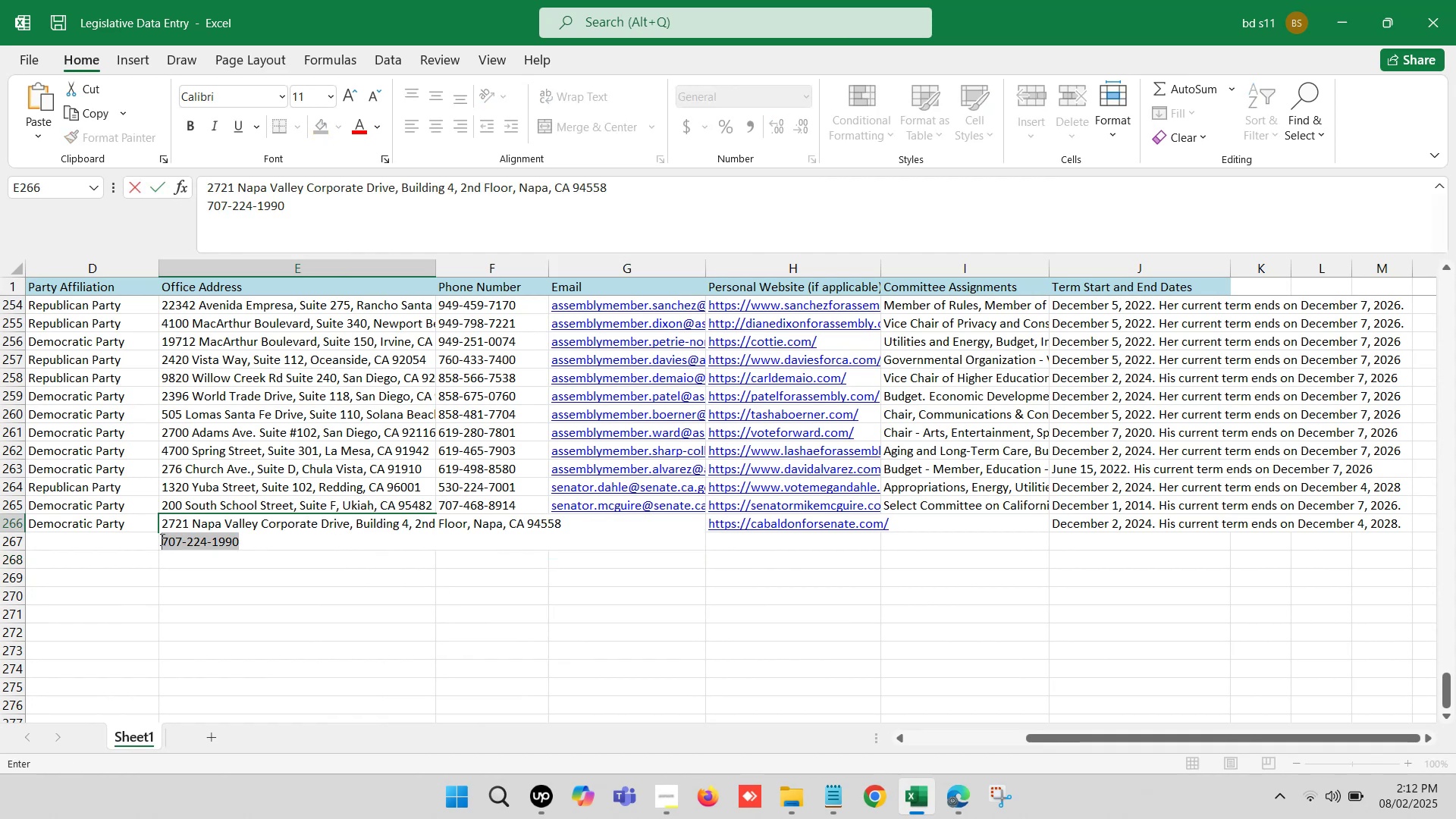 
key(Control+X)
 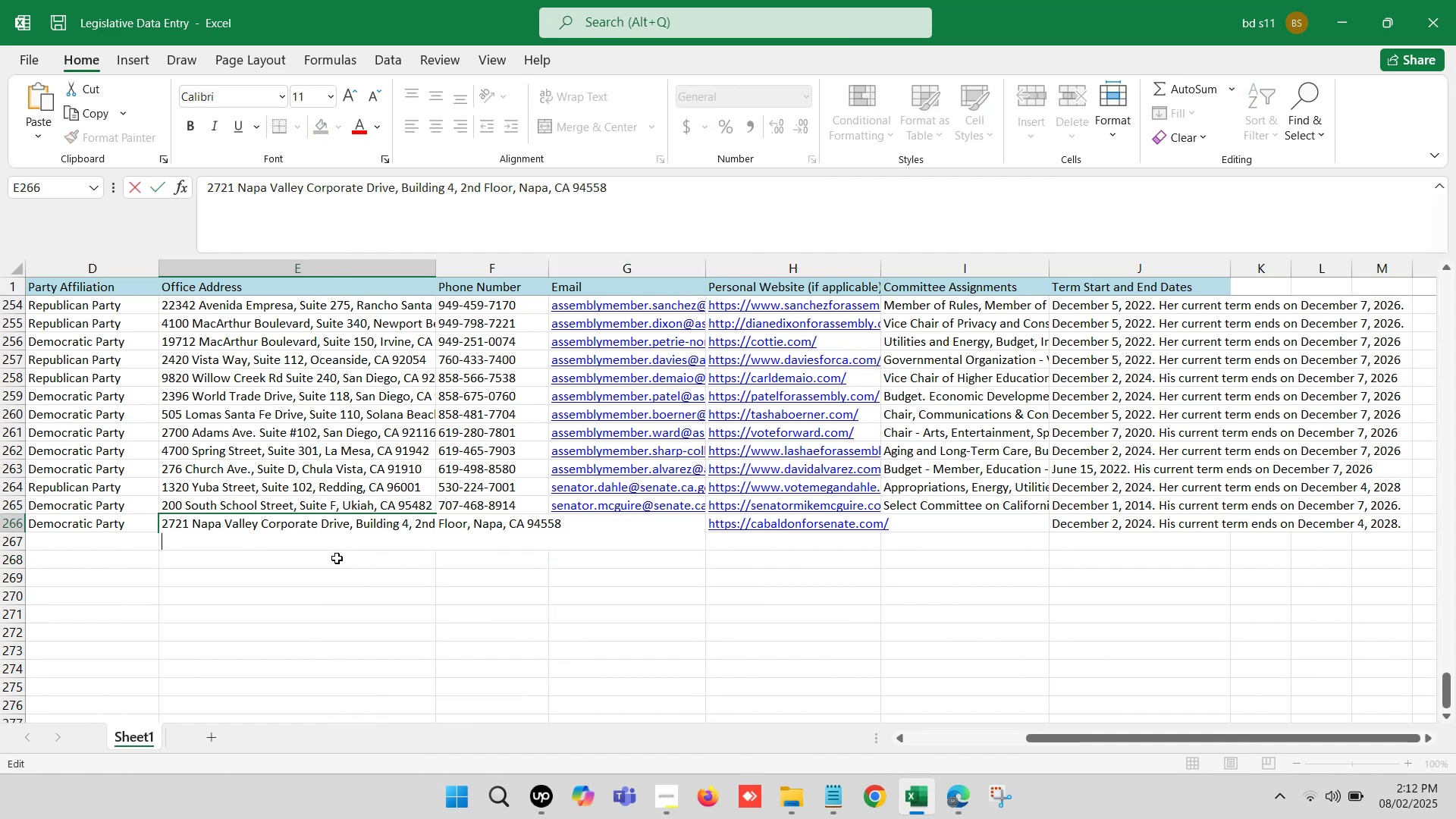 
key(Backspace)
 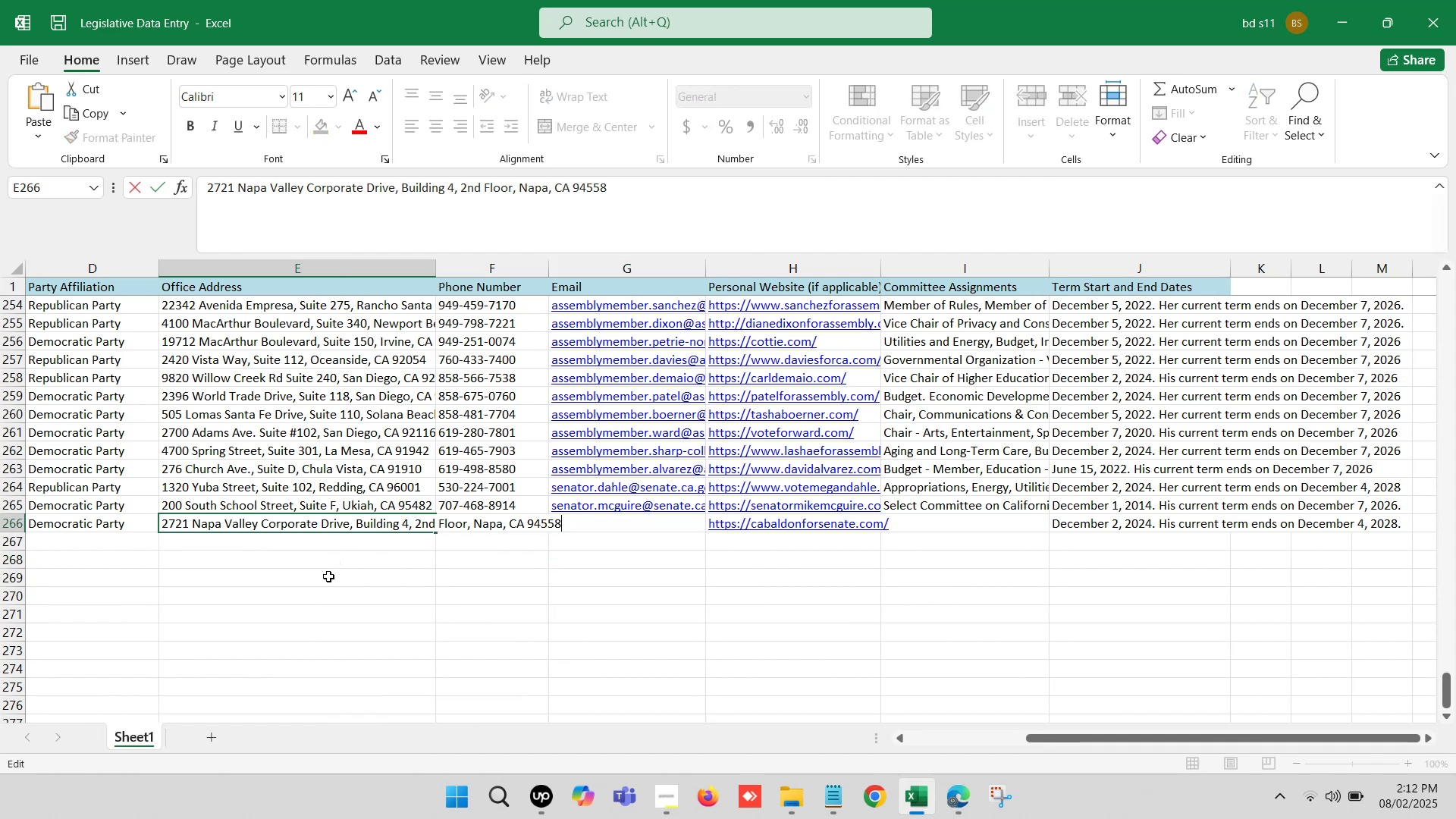 
left_click([328, 579])
 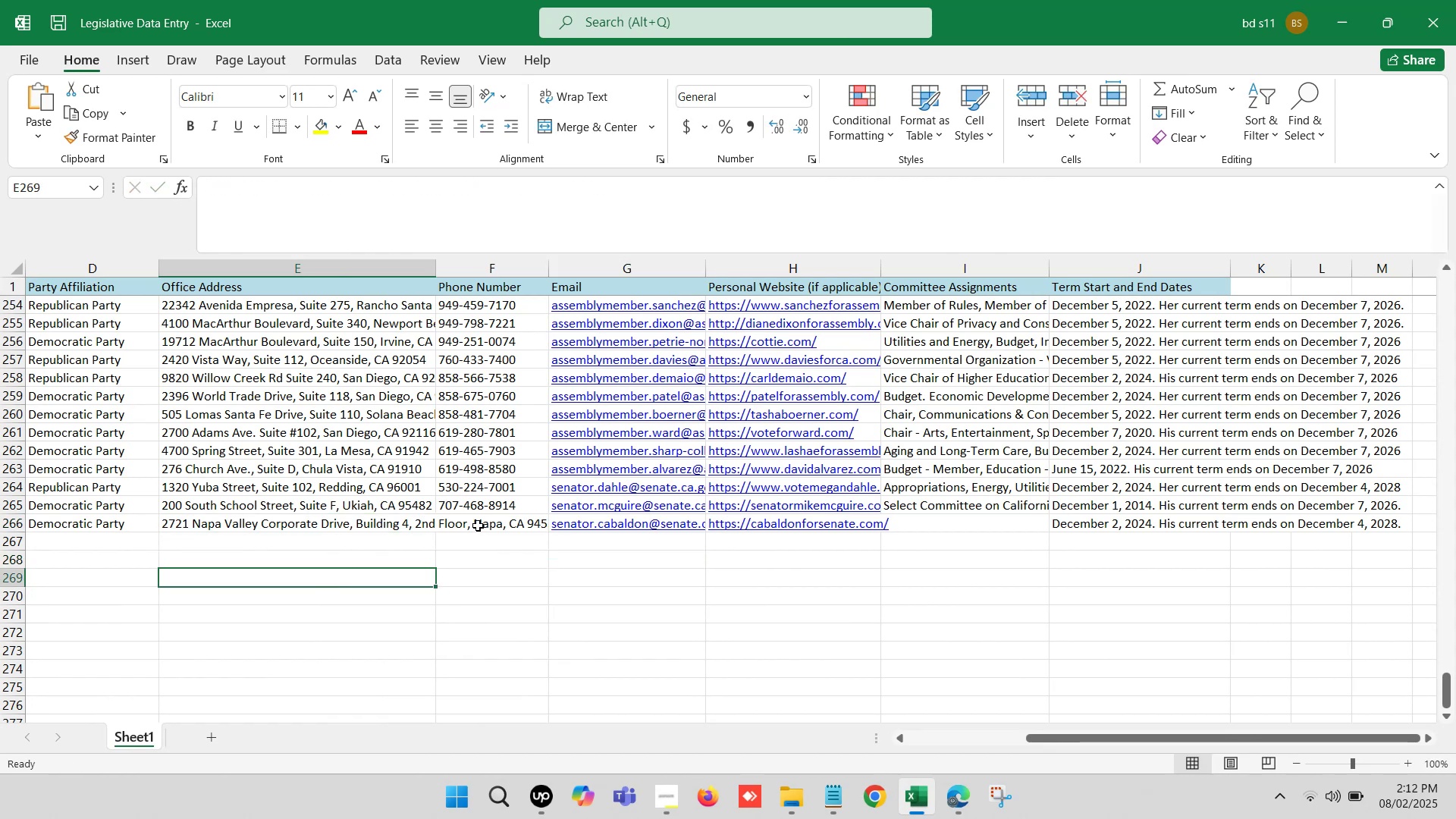 
left_click([479, 522])
 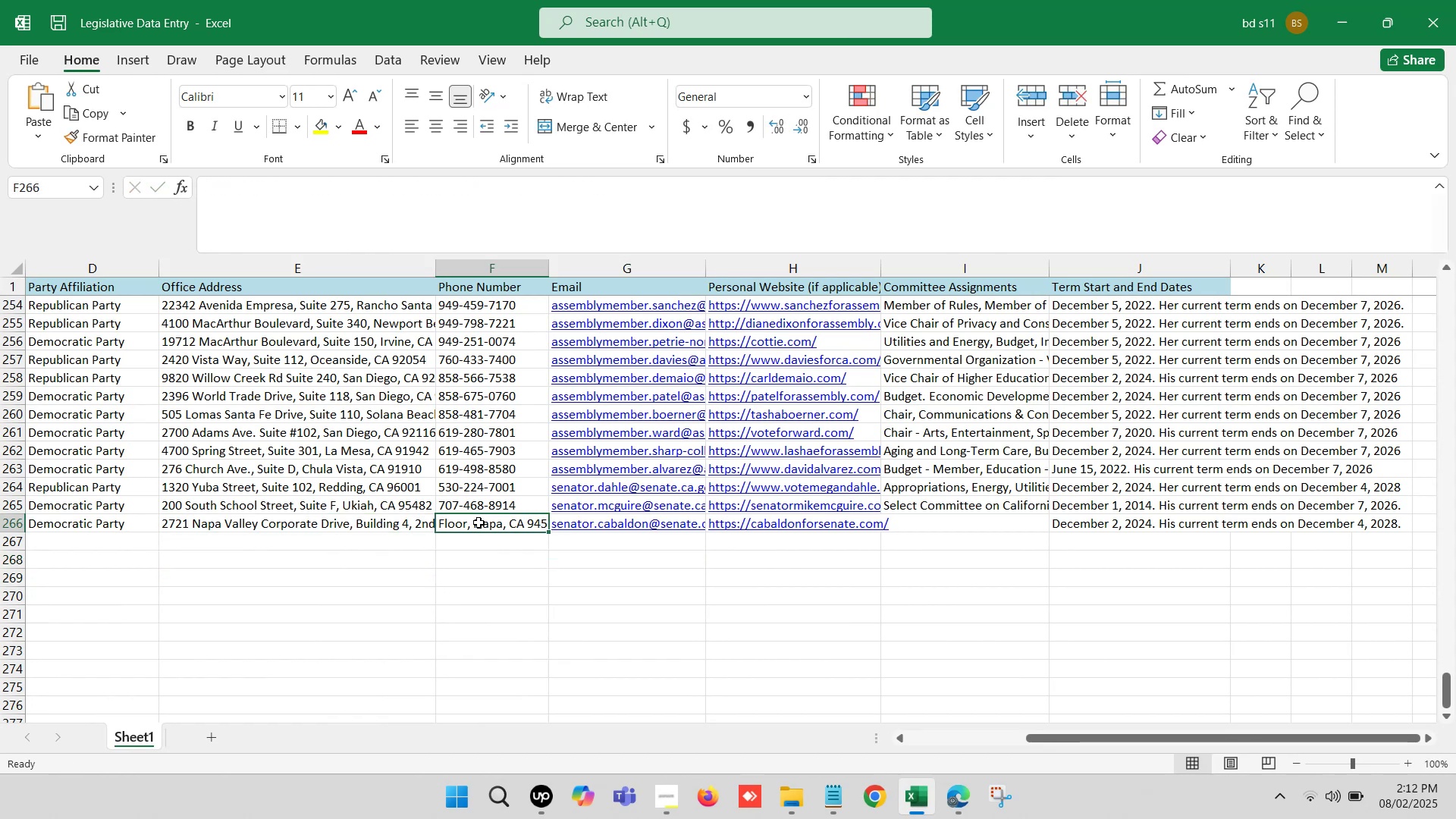 
double_click([479, 522])
 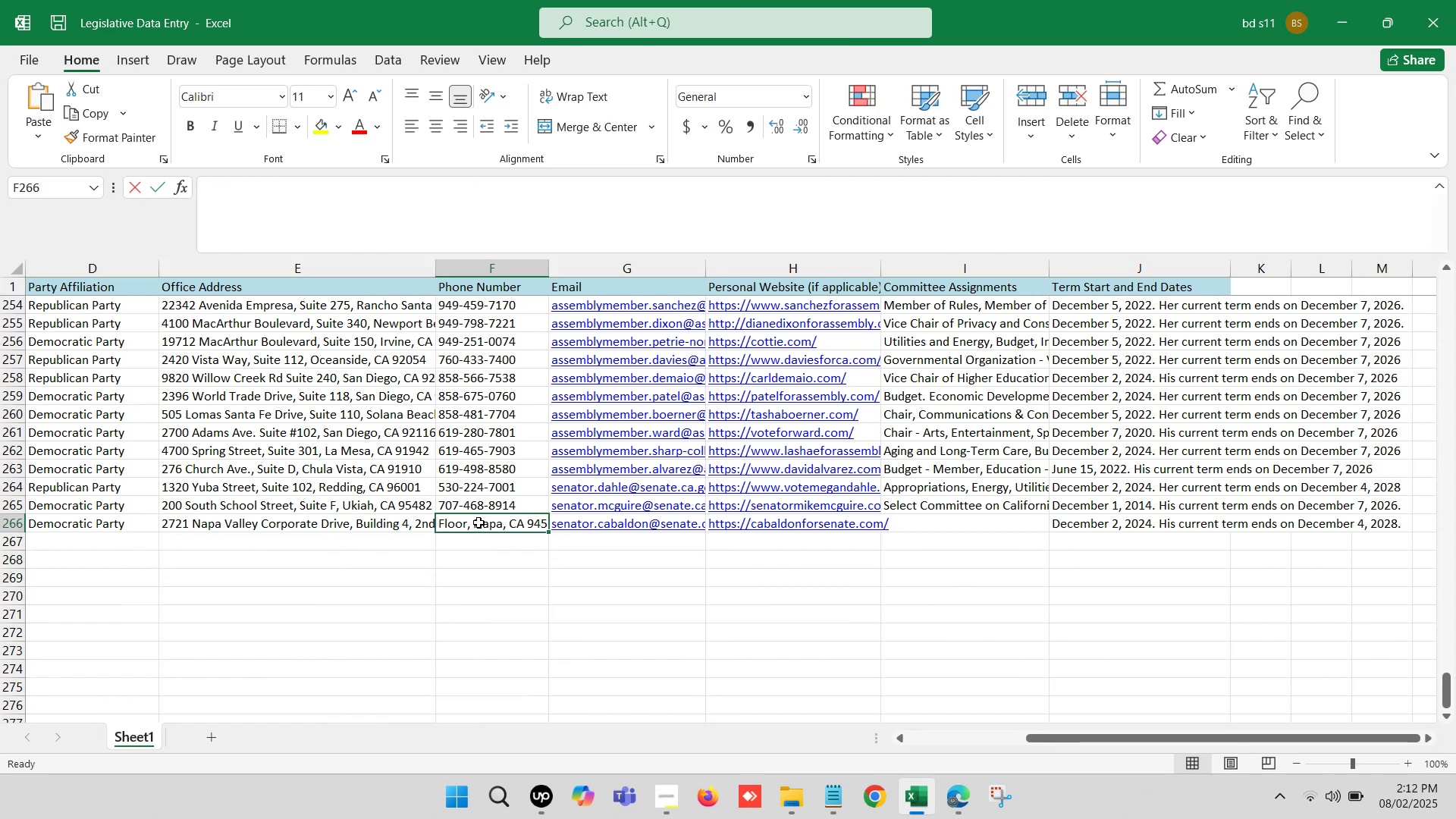 
key(Control+V)
 